 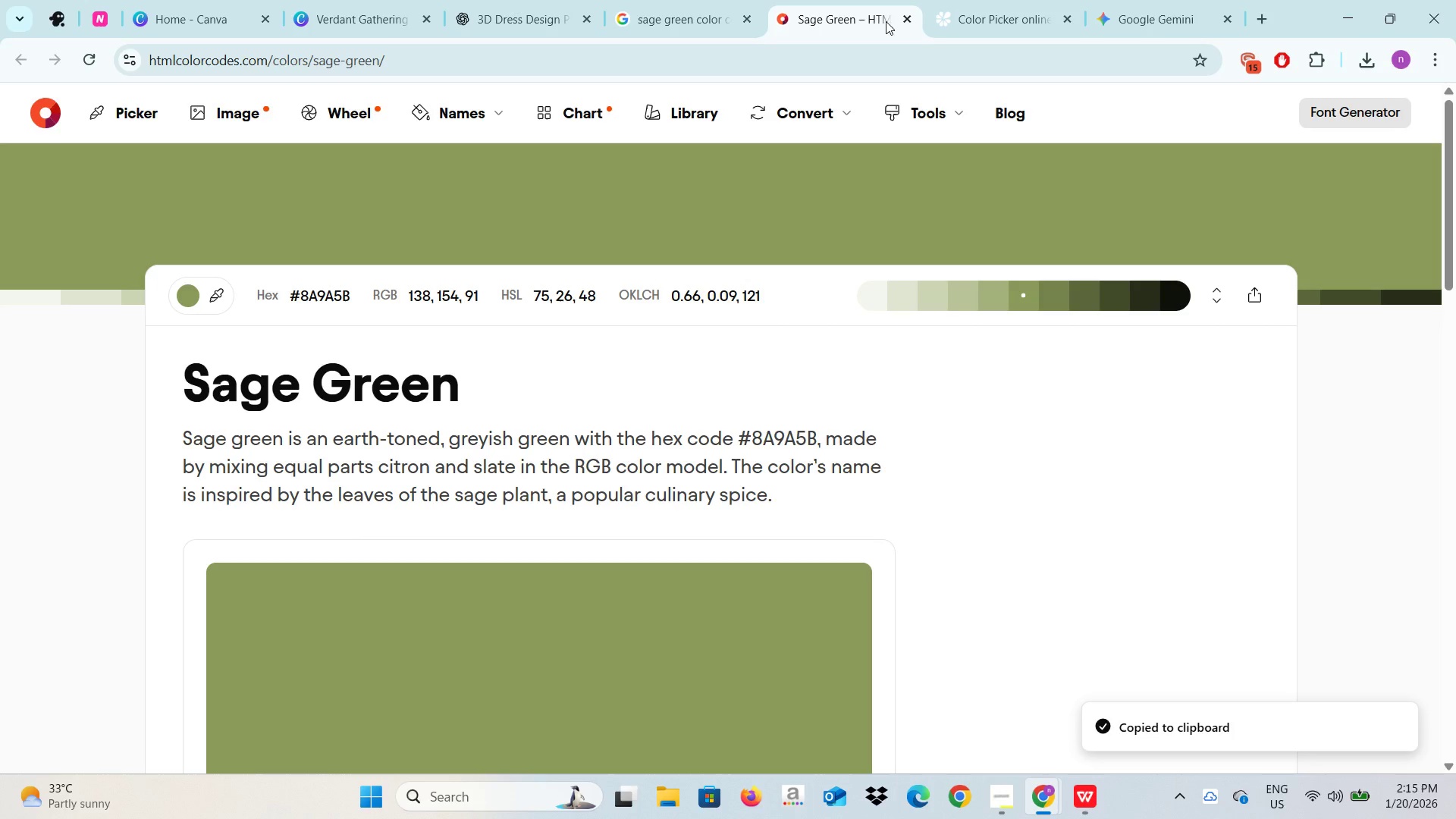 
left_click([907, 17])
 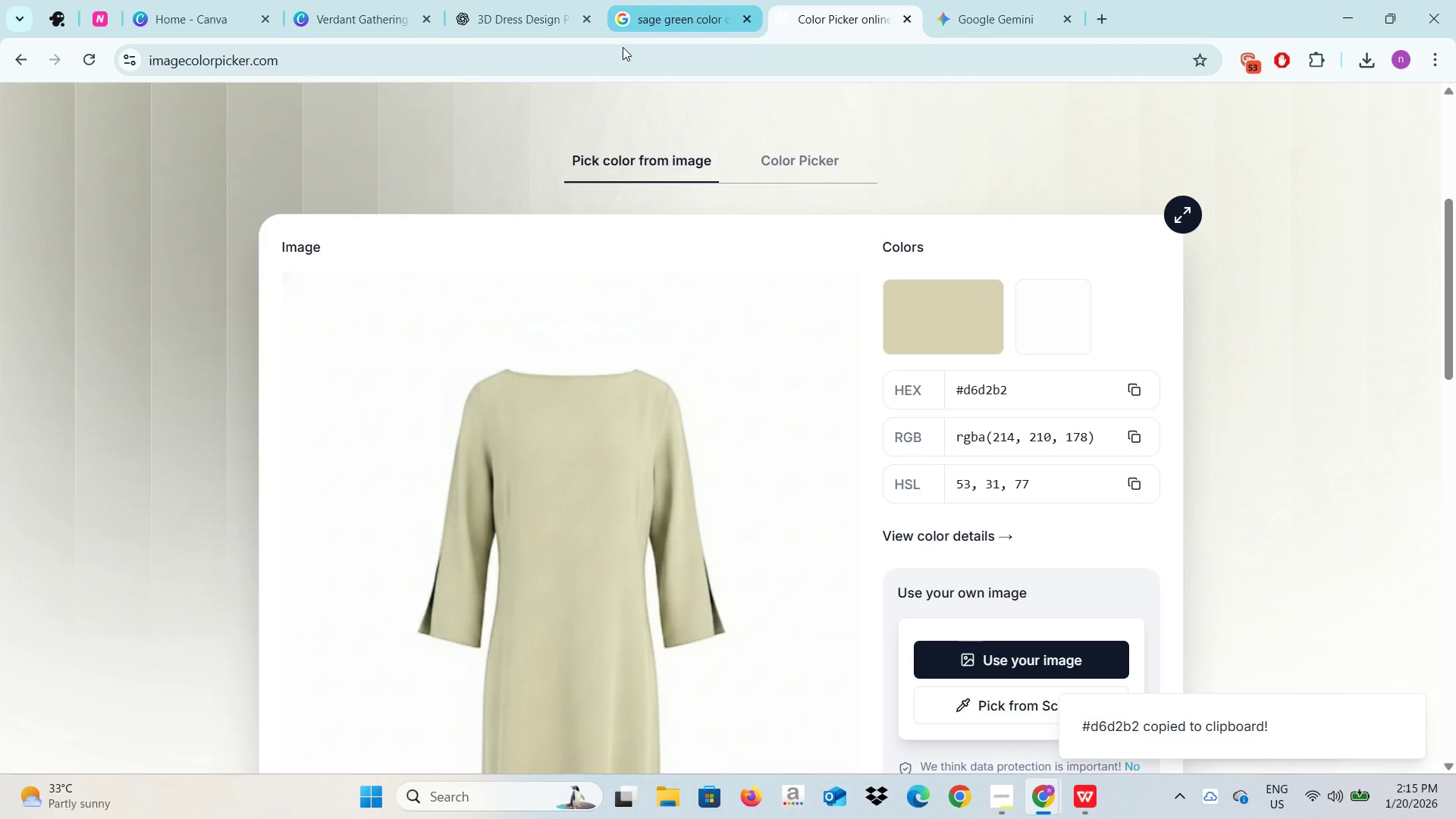 
left_click([663, 17])
 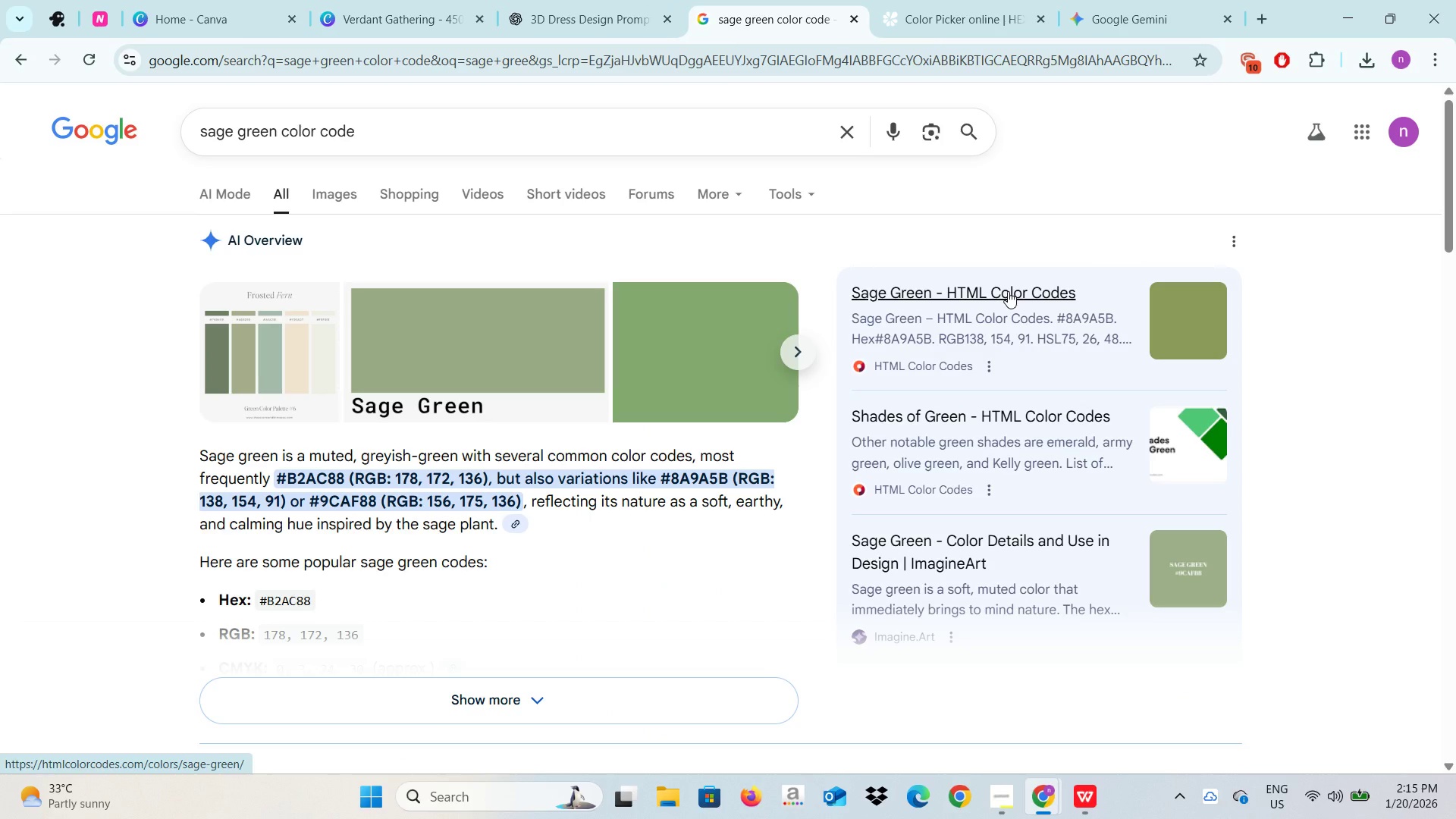 
left_click([1008, 291])
 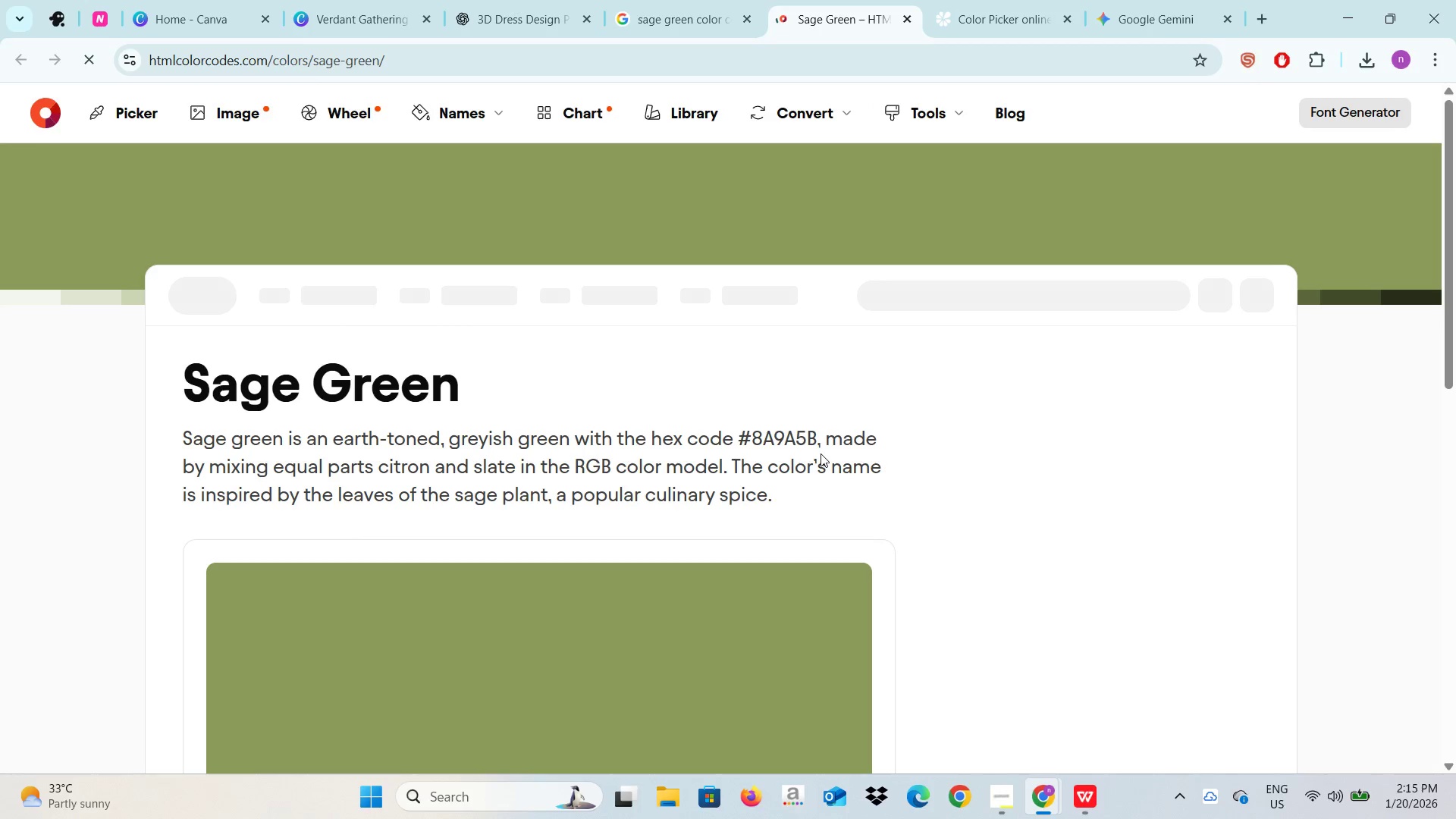 
scroll: coordinate [761, 416], scroll_direction: up, amount: 2.0
 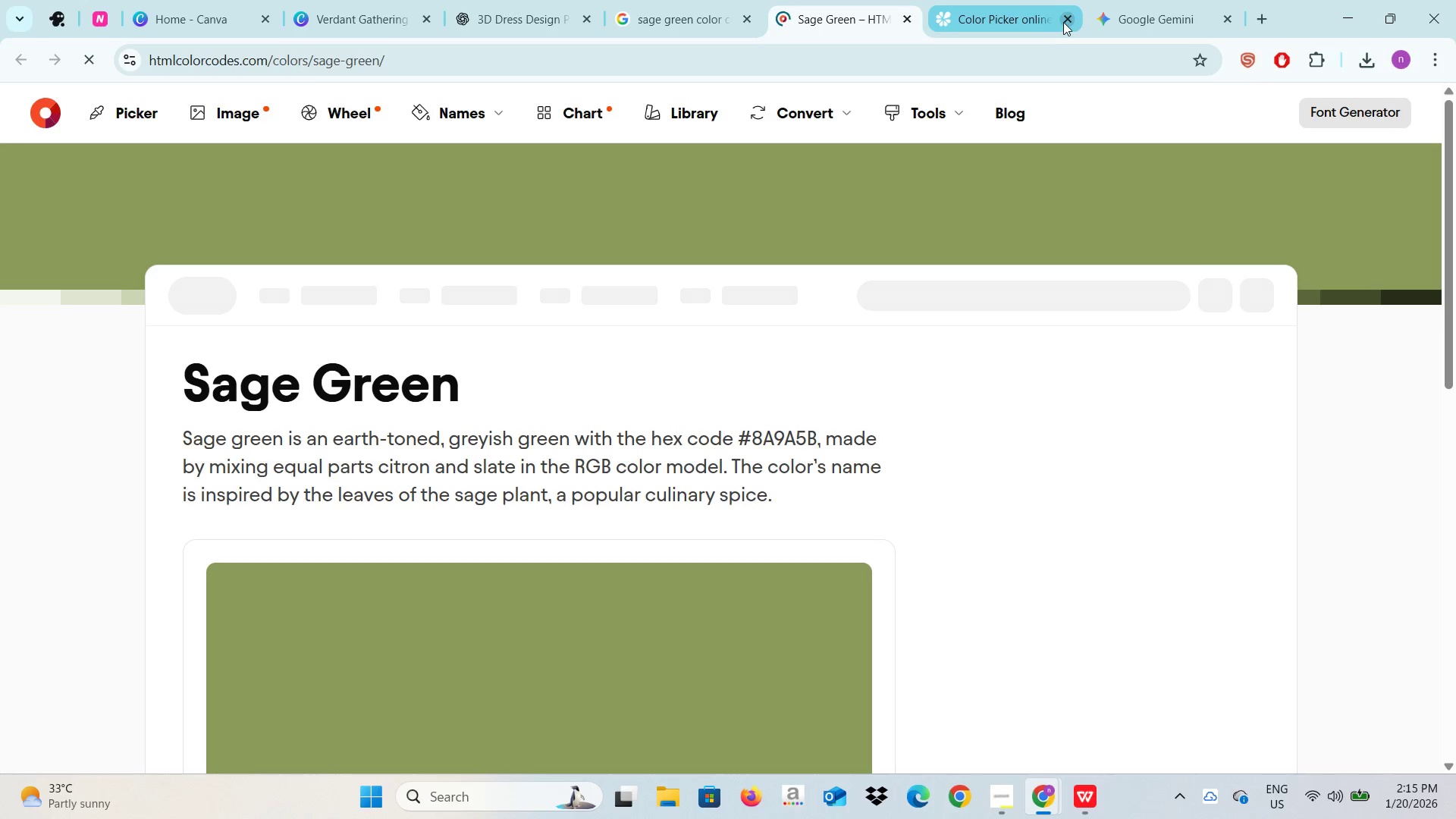 
left_click([1065, 20])
 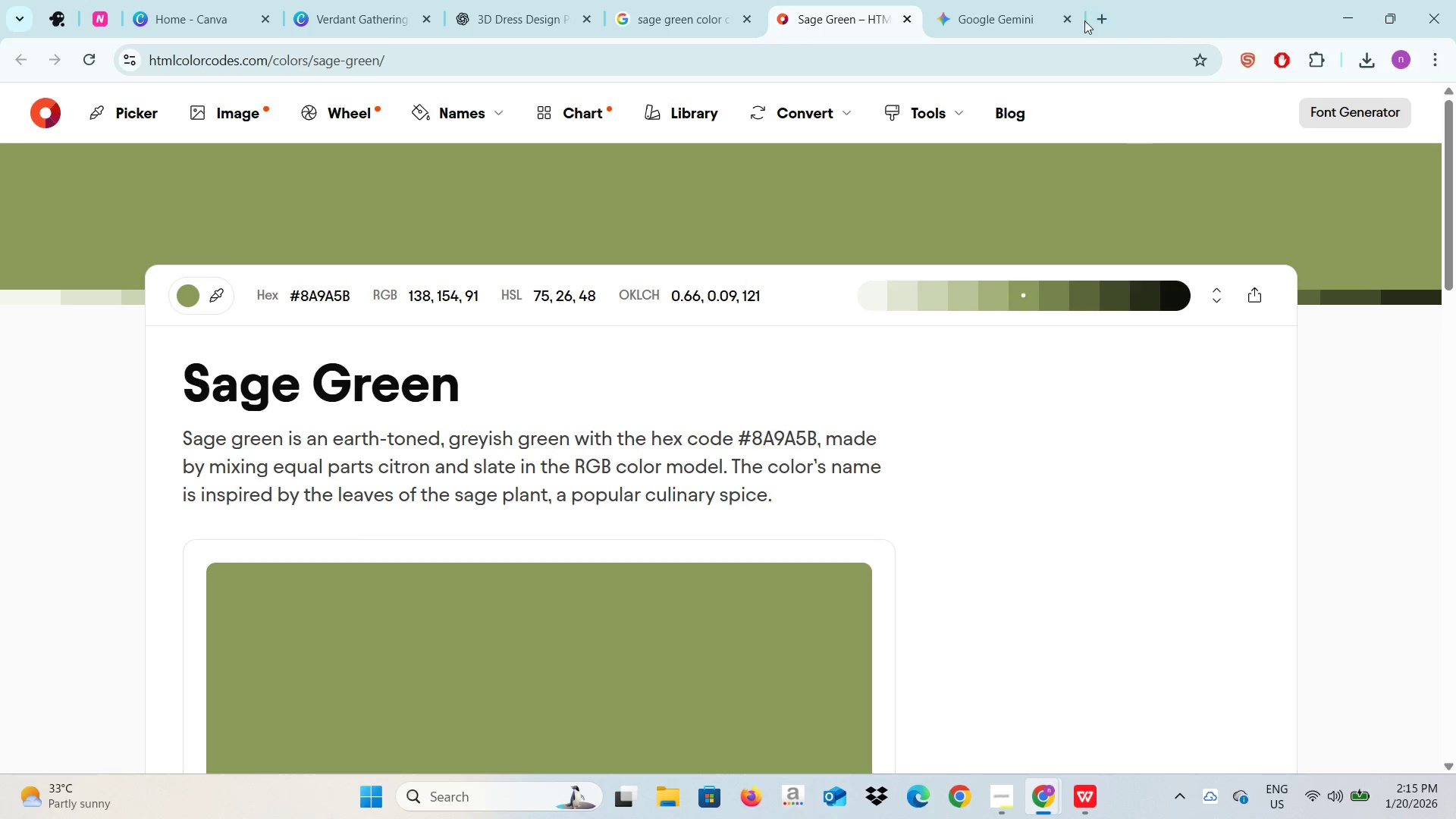 
left_click([1072, 20])
 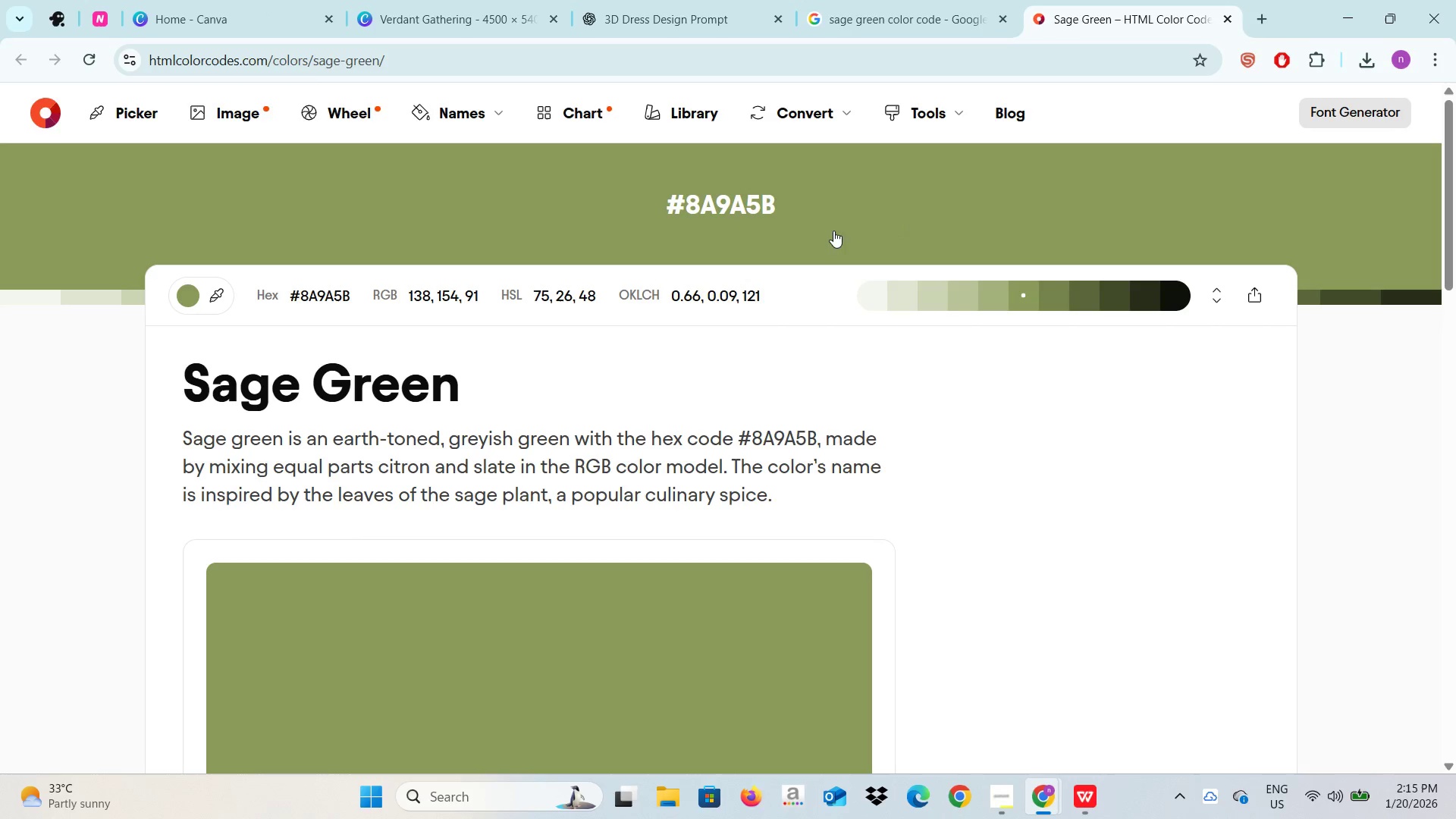 
left_click_drag(start_coordinate=[767, 178], to_coordinate=[745, 193])
 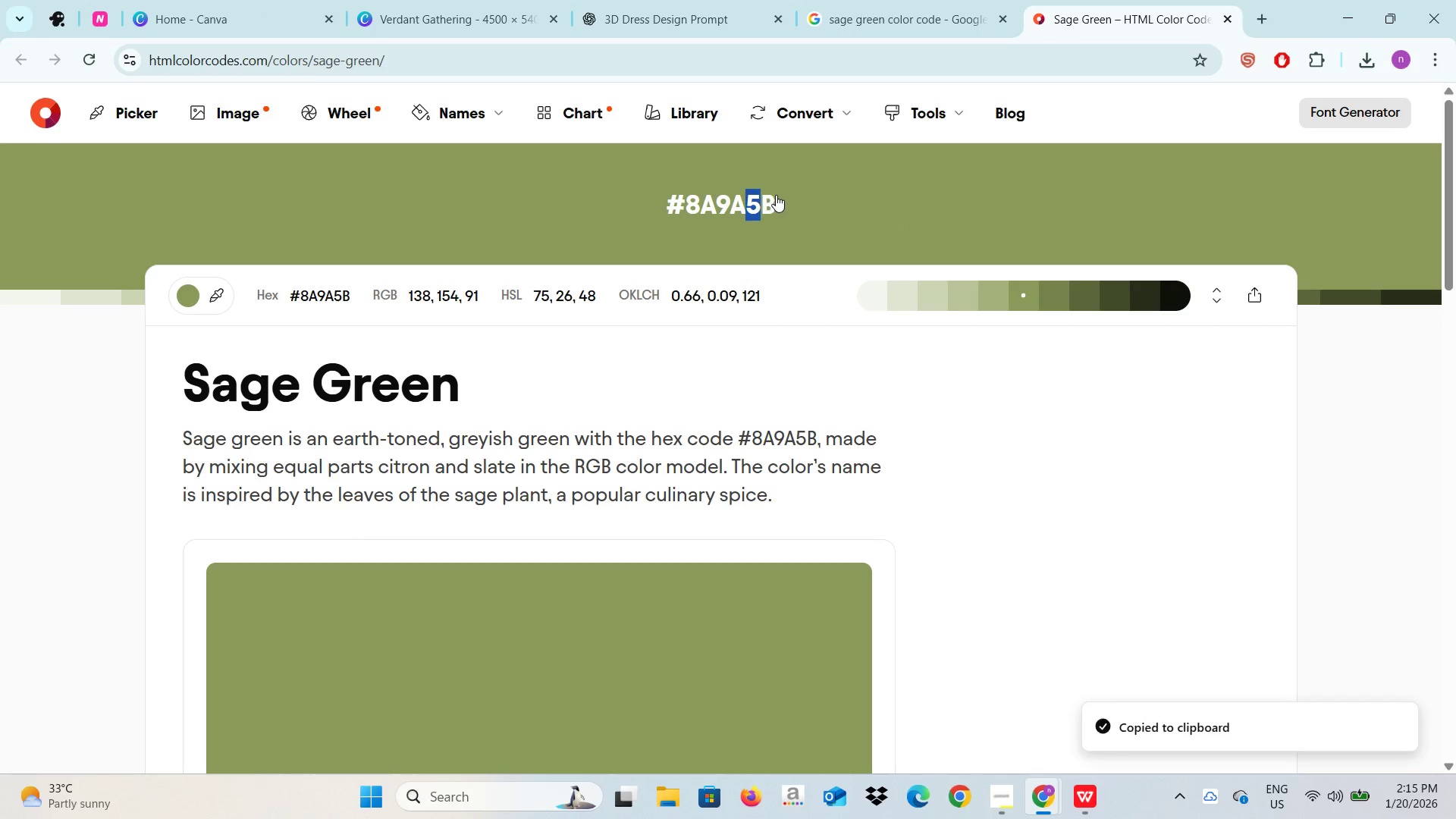 
left_click_drag(start_coordinate=[776, 196], to_coordinate=[646, 190])
 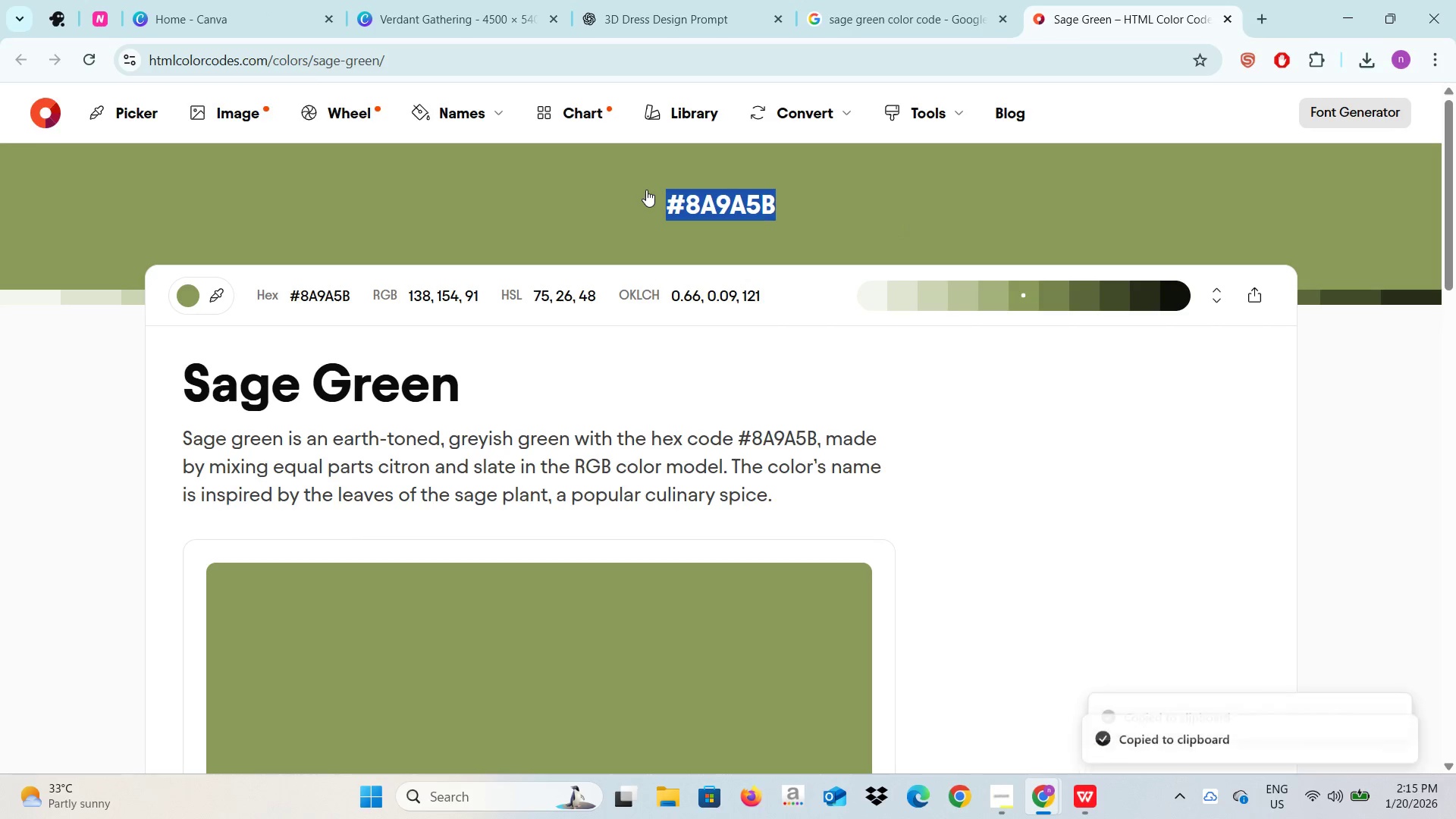 
key(Control+C)
 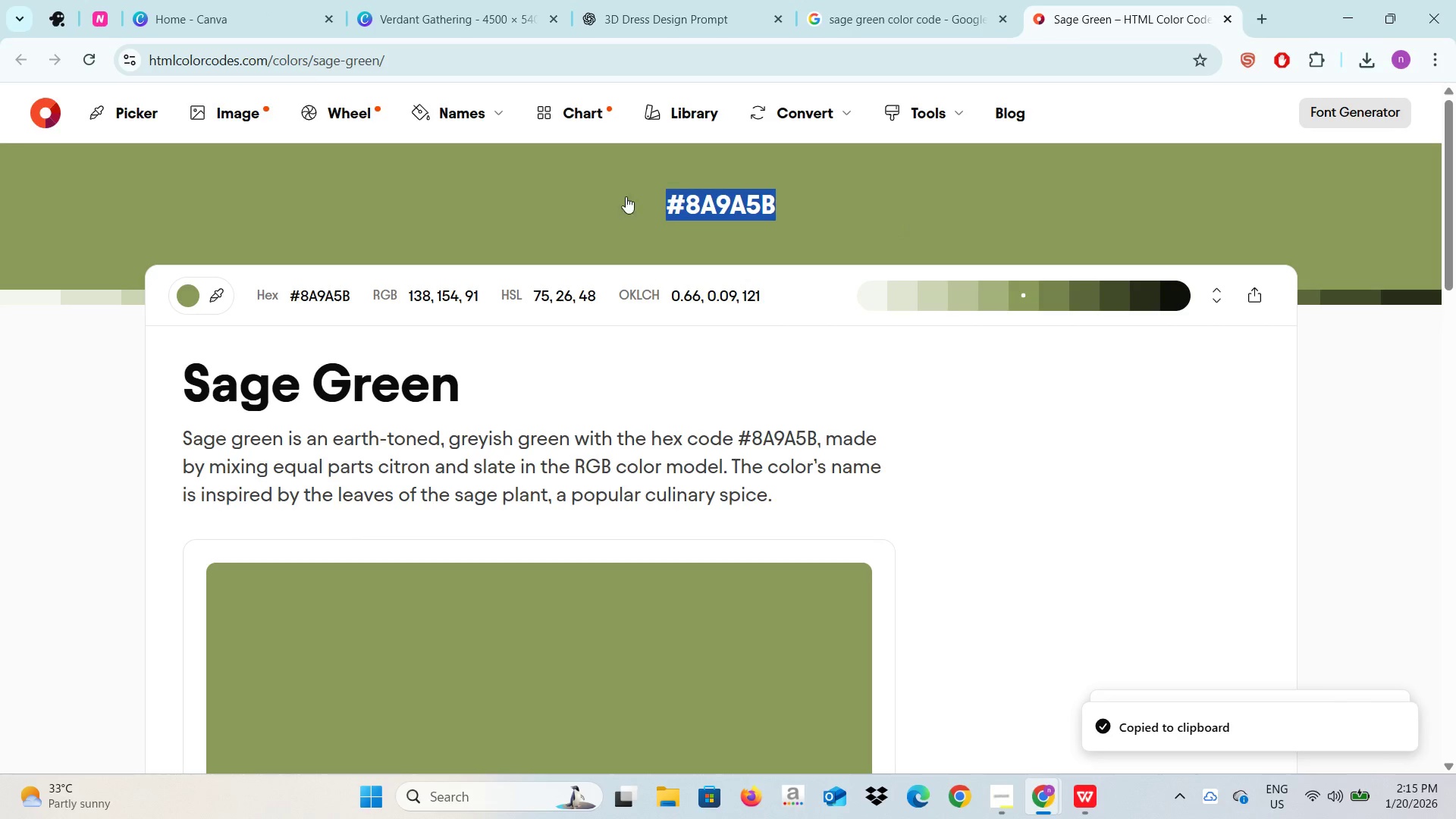 
key(Control+C)
 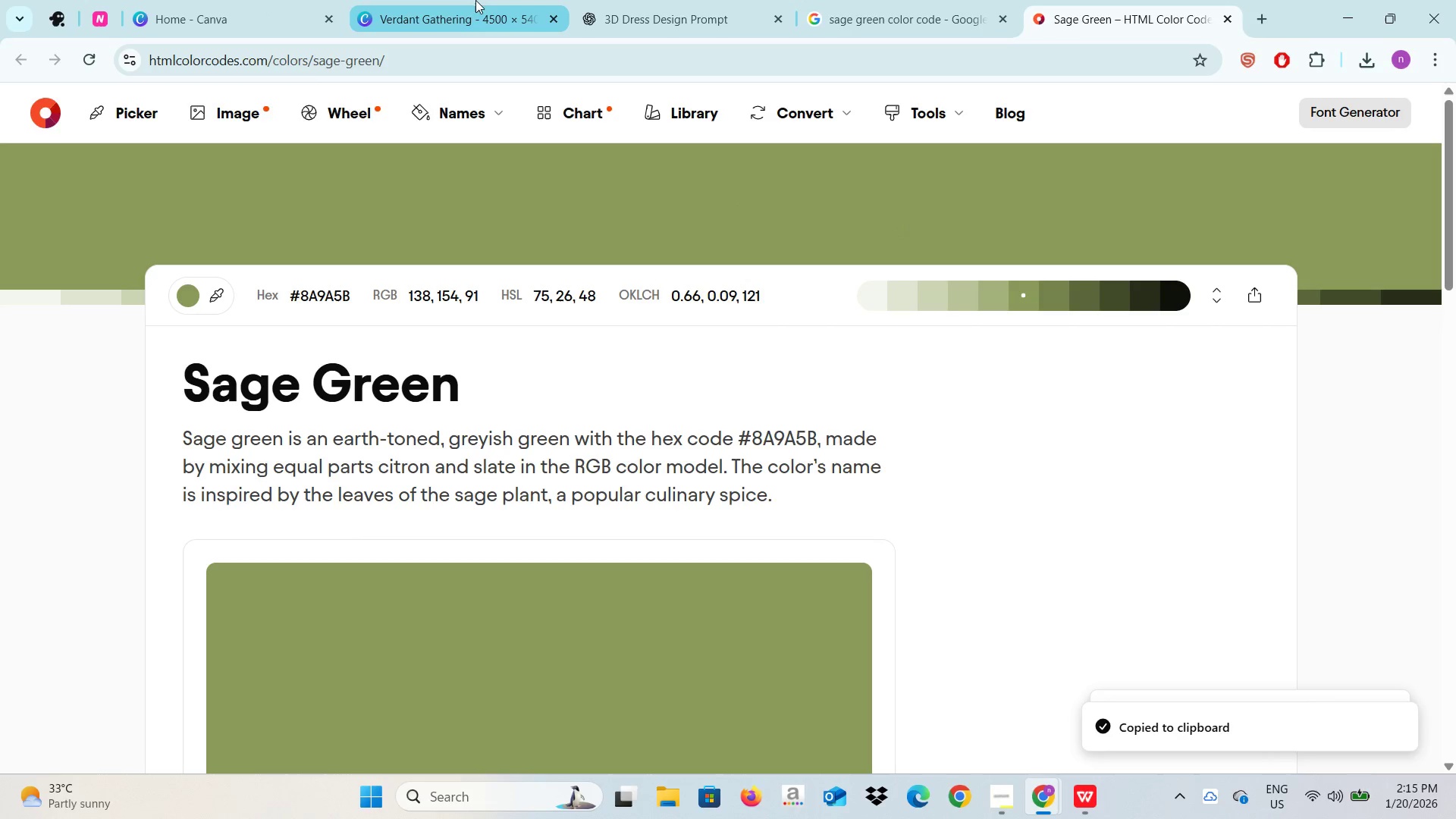 
left_click([464, 0])
 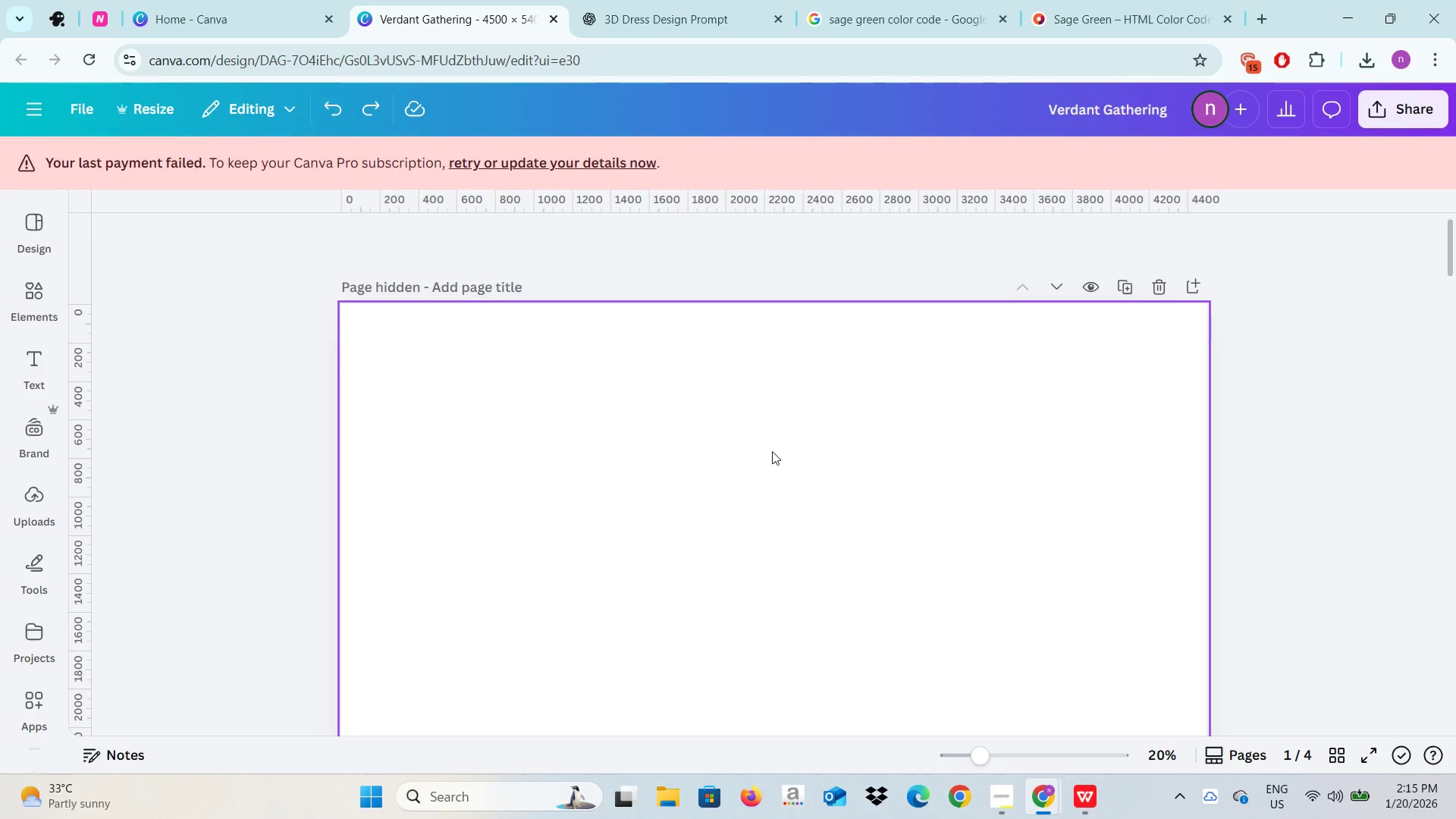 
scroll: coordinate [770, 462], scroll_direction: down, amount: 11.0
 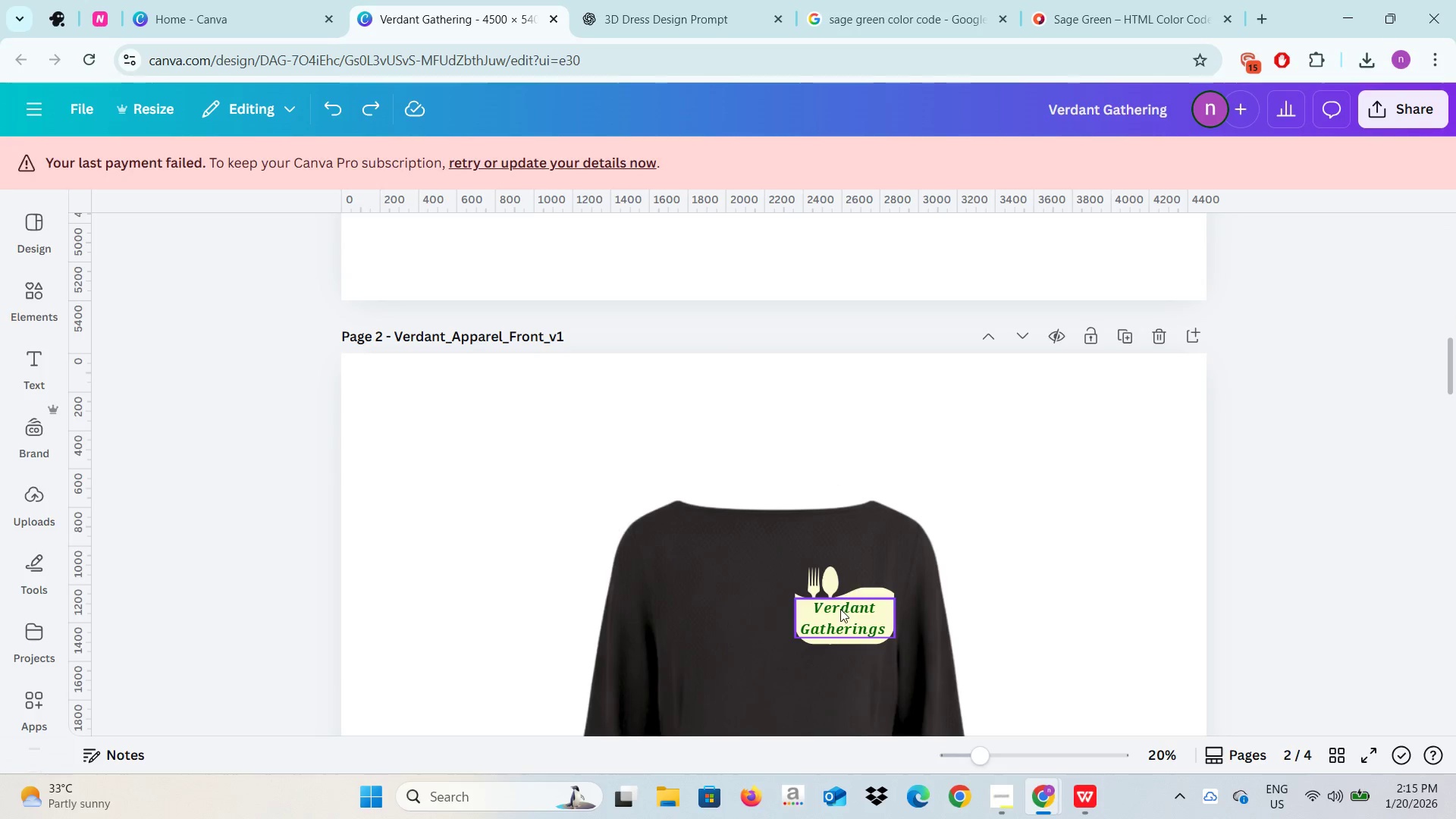 
left_click([840, 613])
 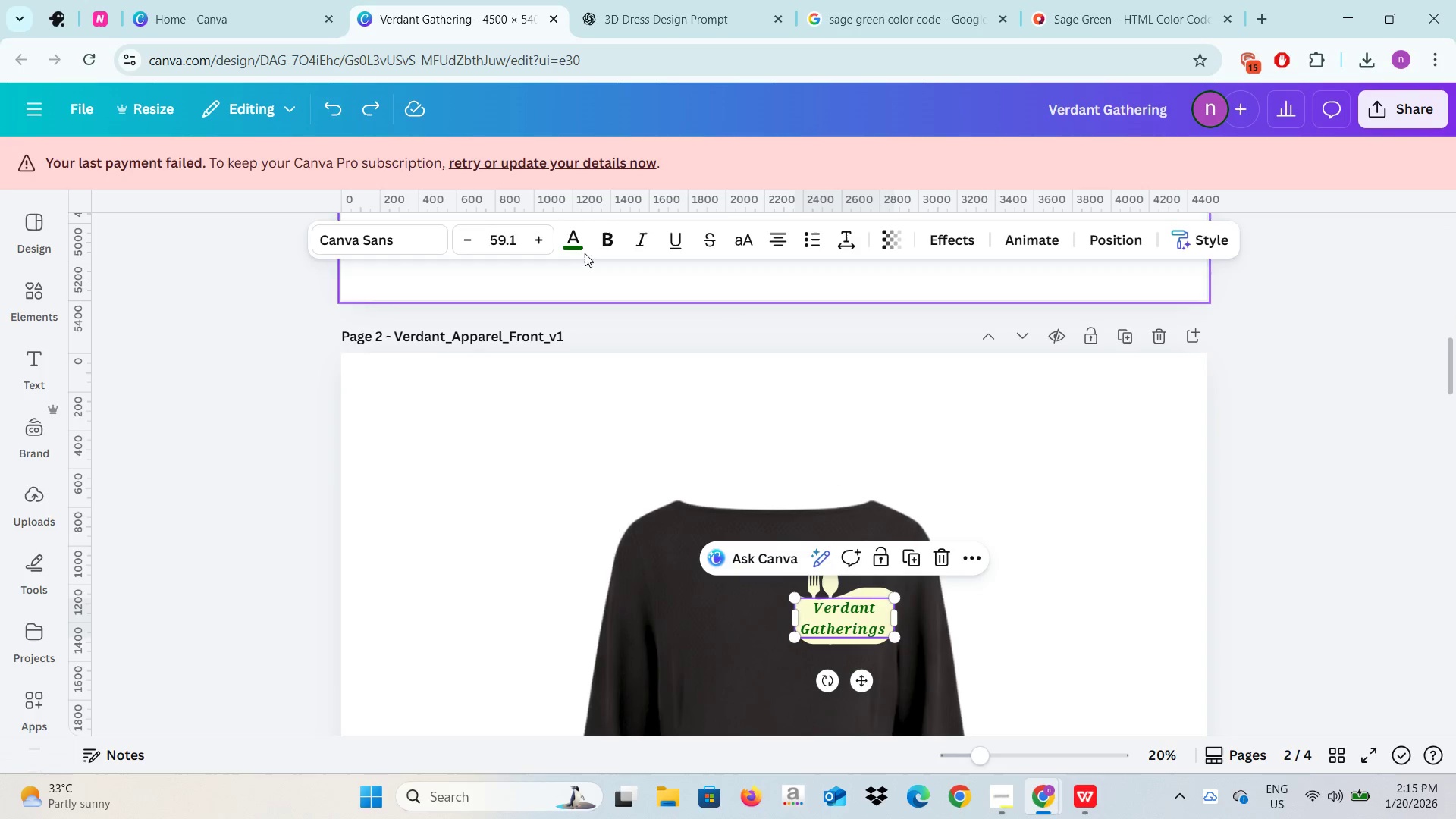 
left_click([579, 245])
 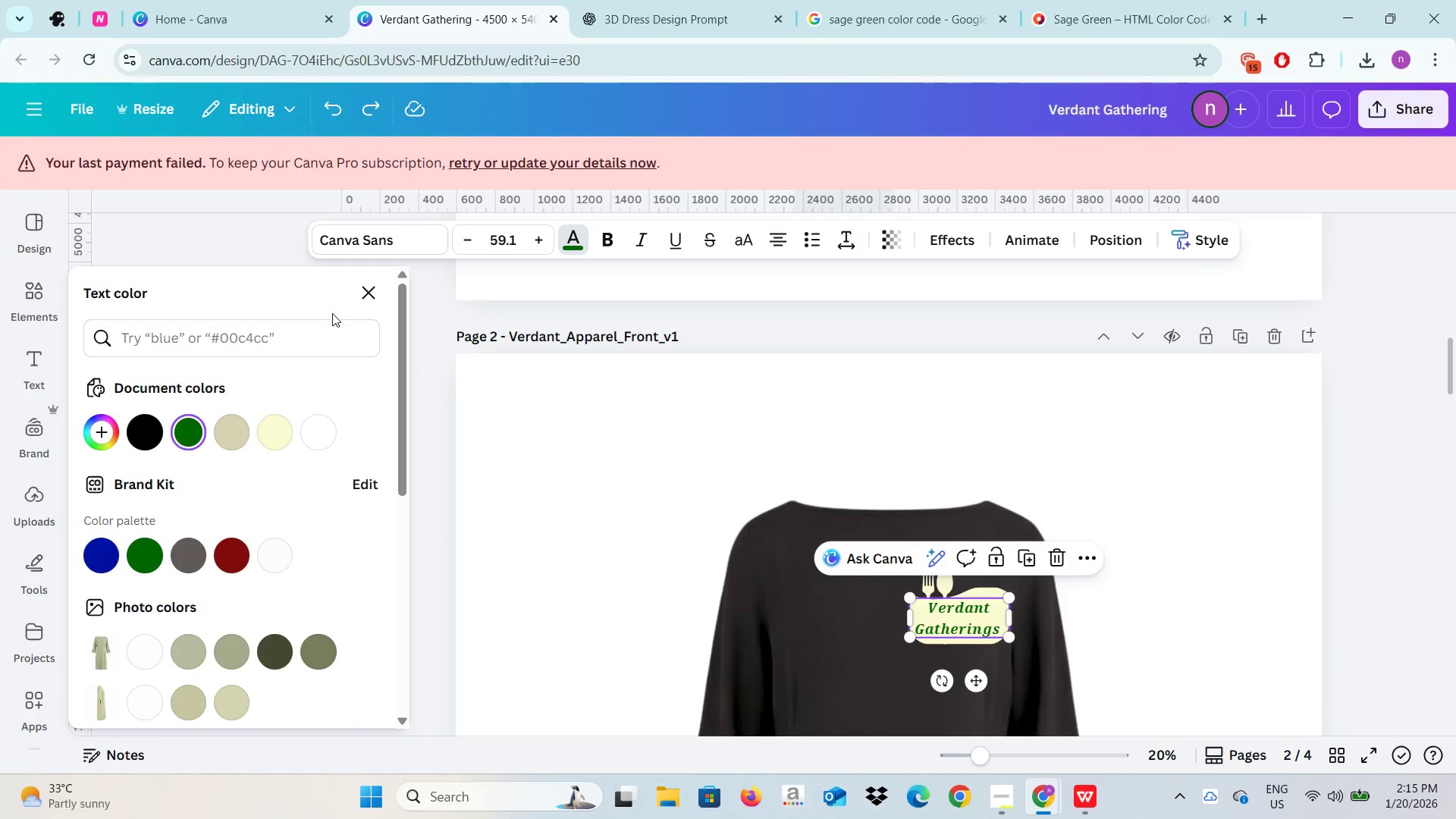 
left_click([326, 342])
 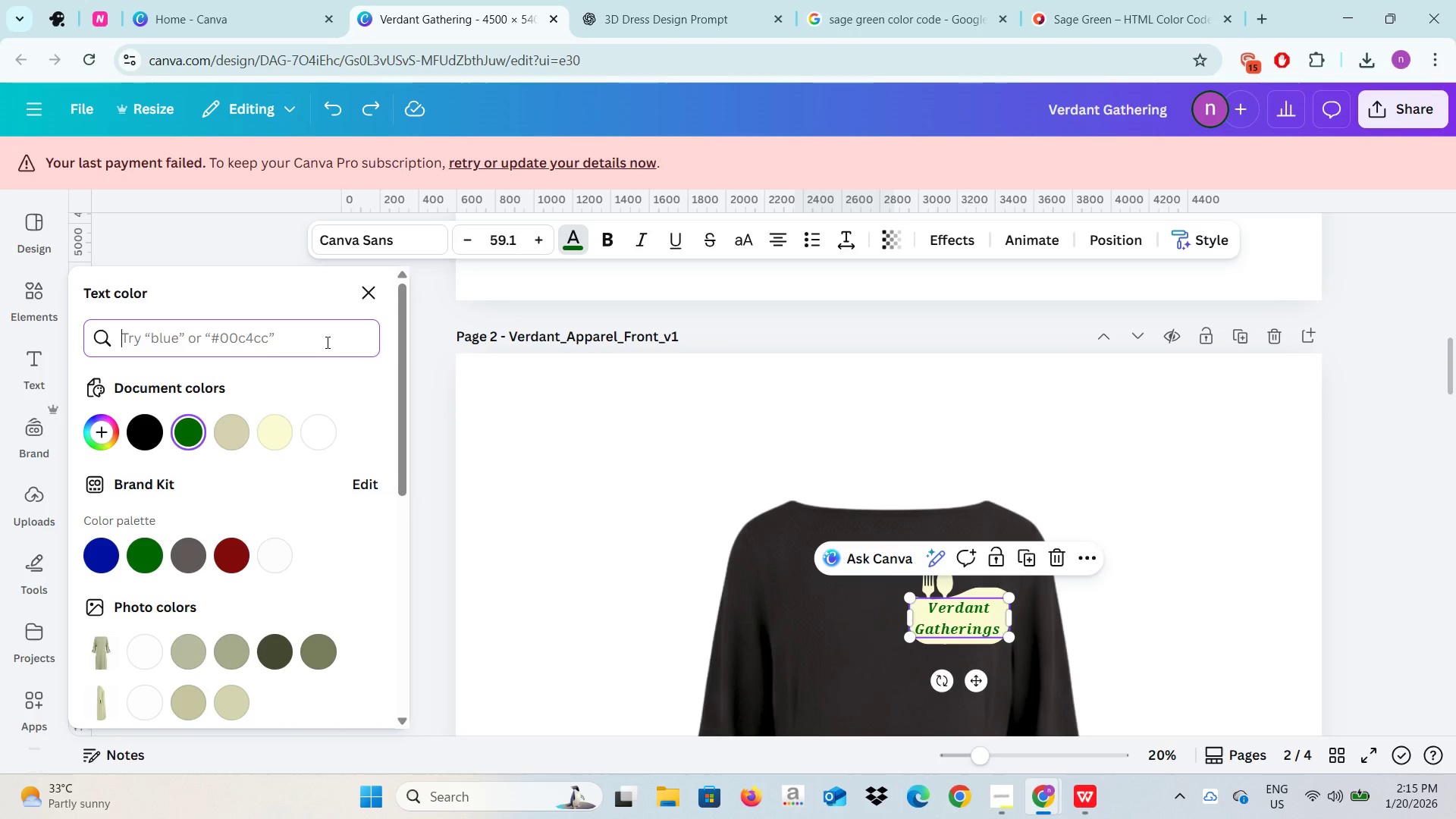 
key(Control+V)
 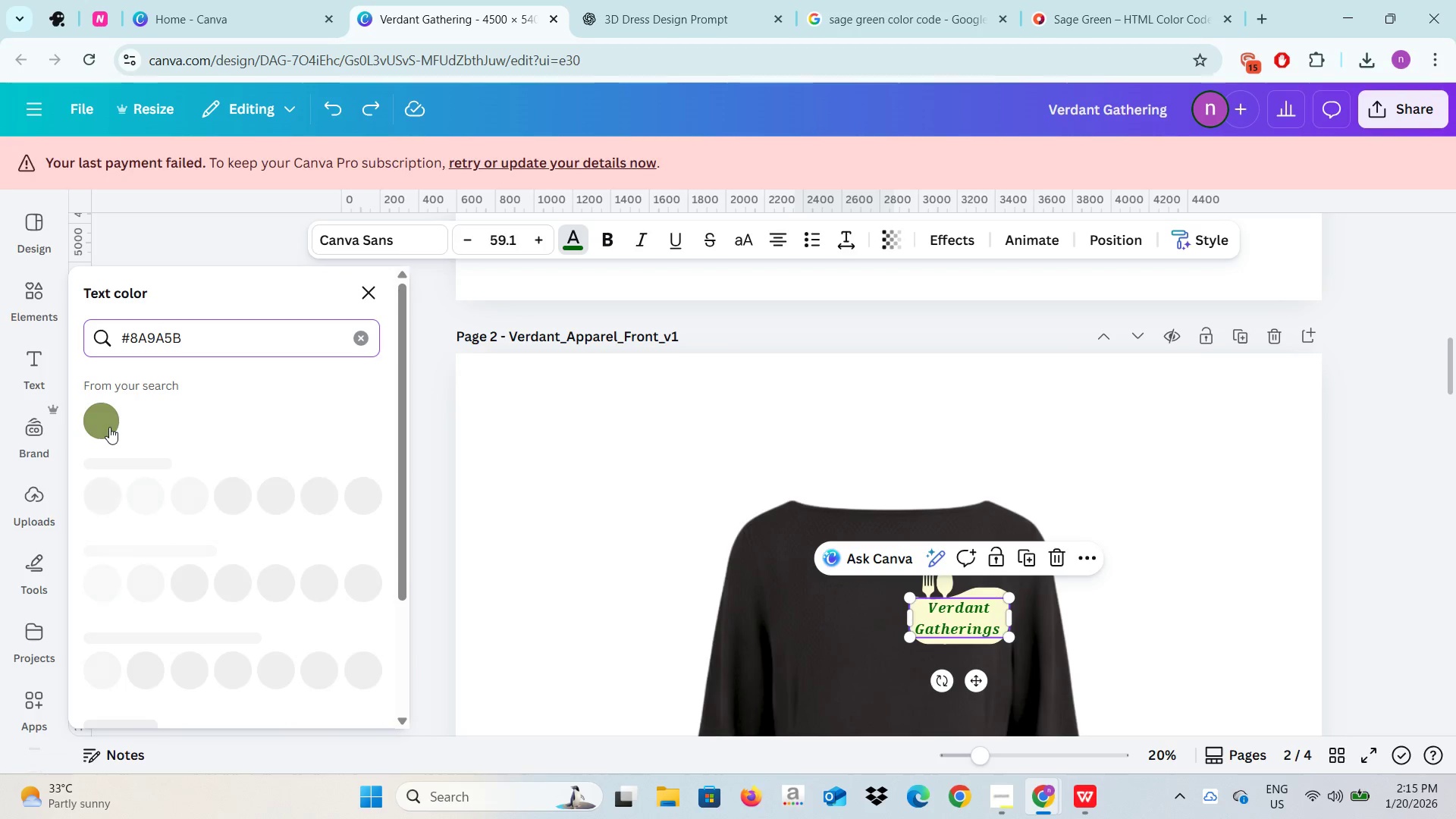 
left_click([109, 427])
 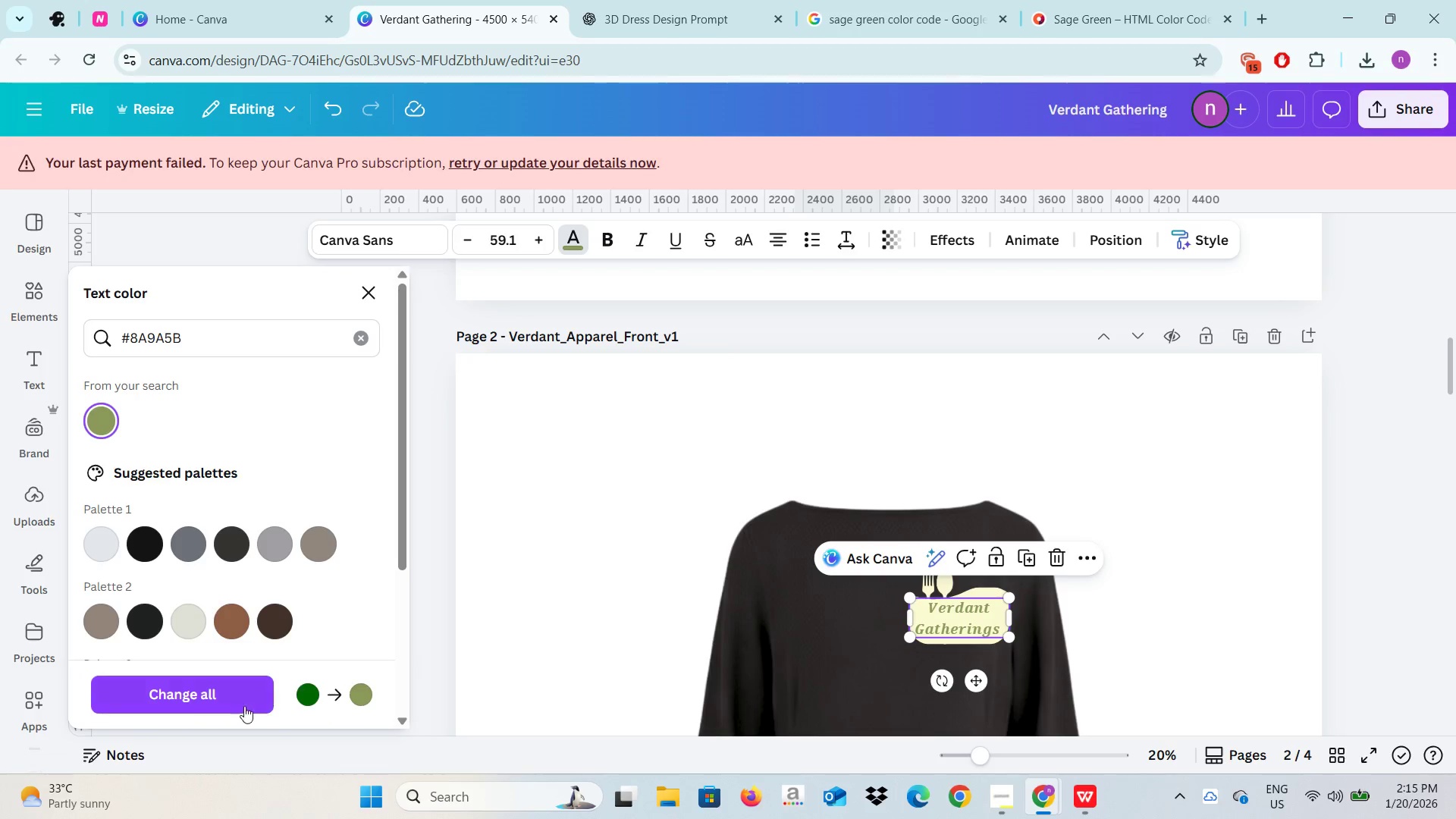 
left_click([235, 706])
 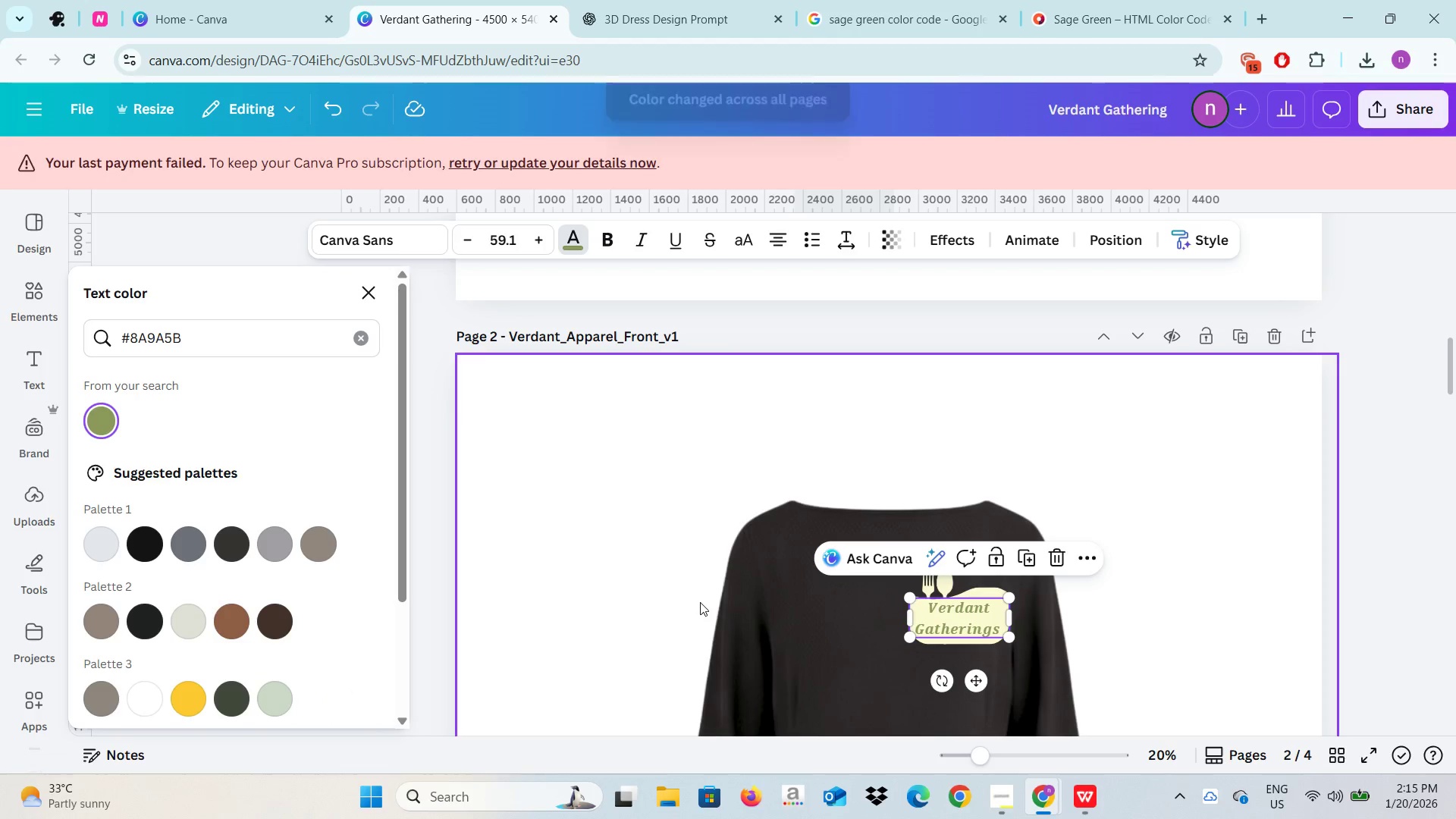 
scroll: coordinate [698, 602], scroll_direction: down, amount: 11.0
 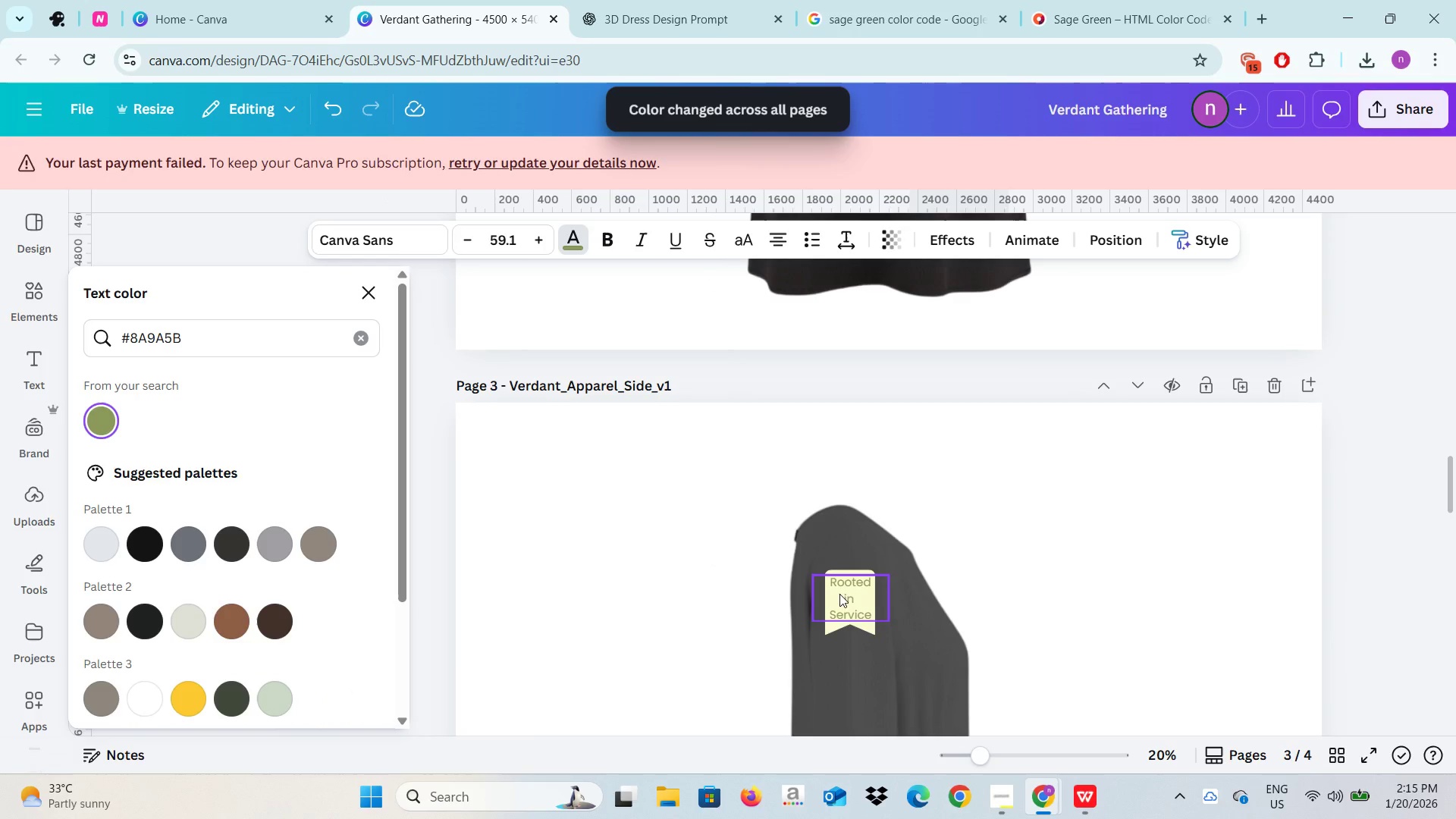 
left_click([839, 595])
 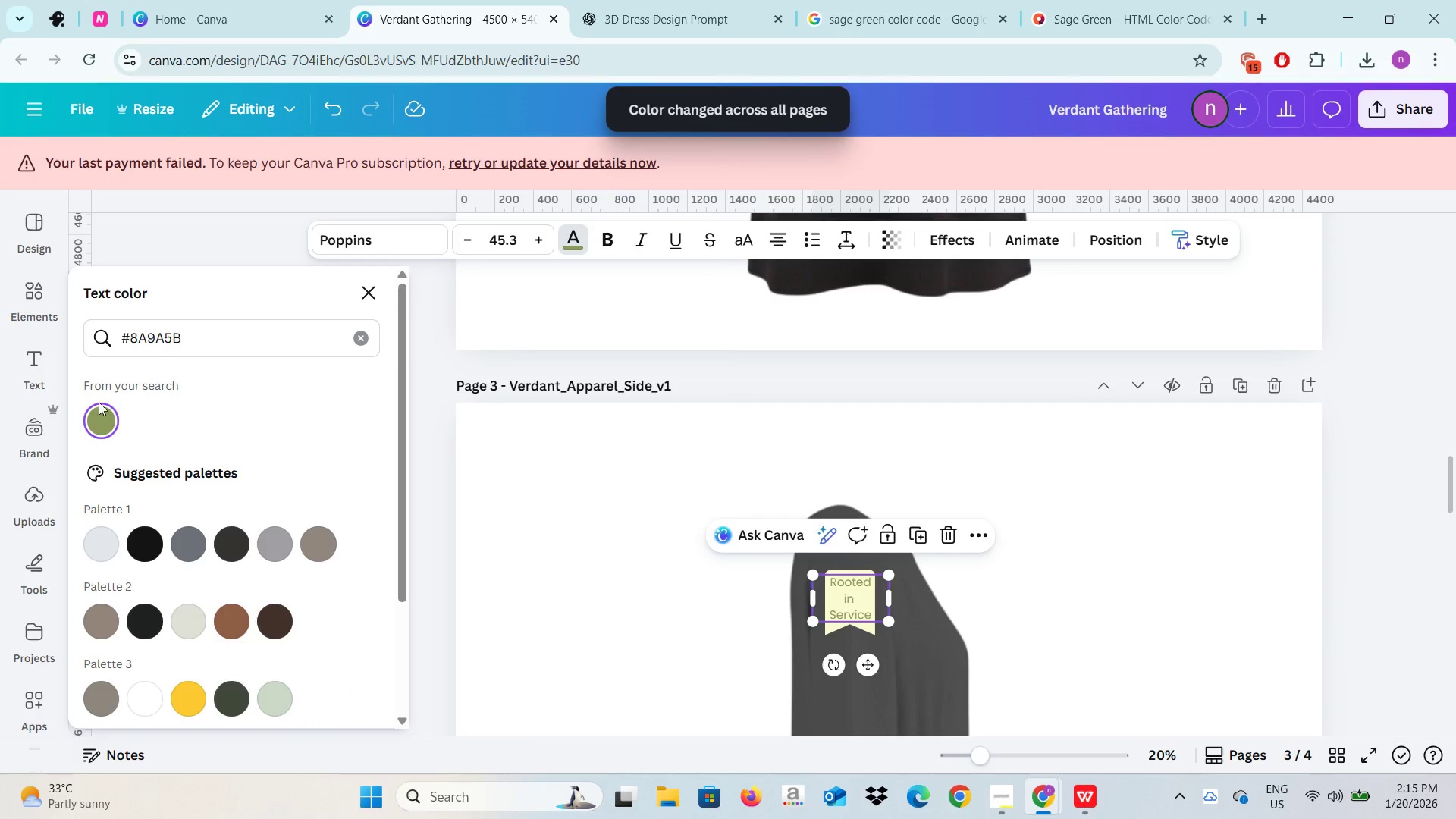 
left_click([111, 428])
 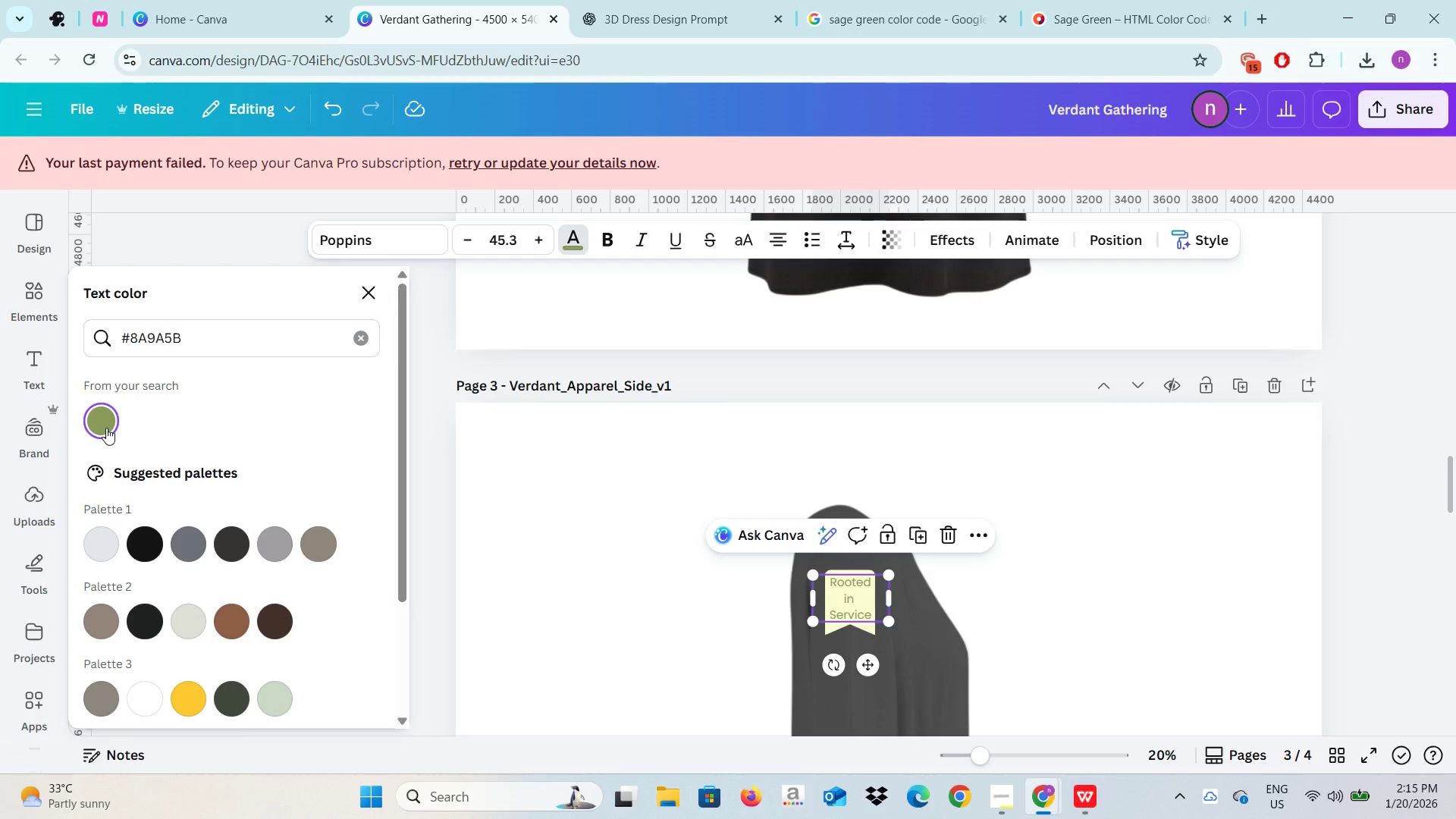 
left_click([106, 428])
 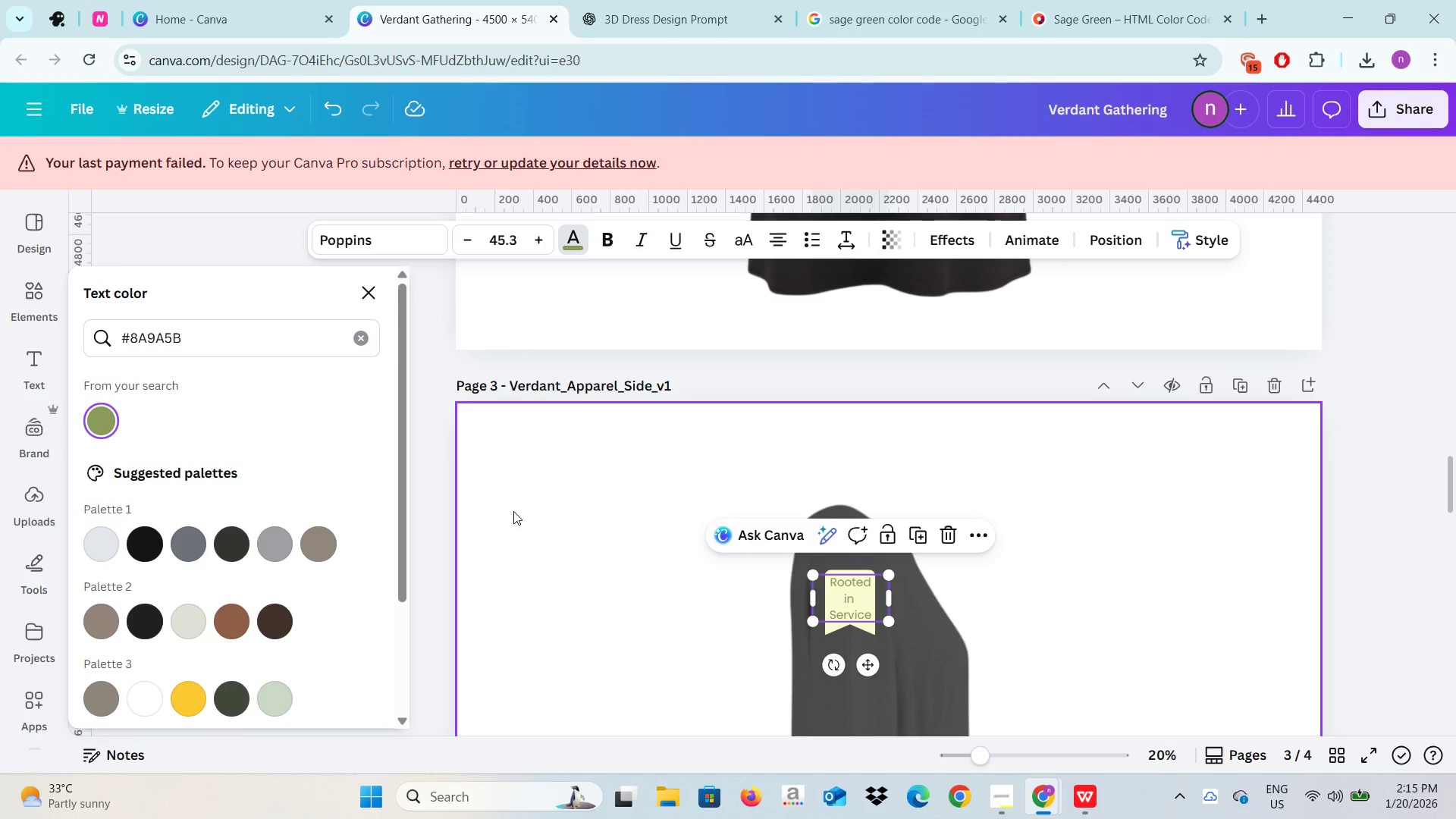 
scroll: coordinate [513, 511], scroll_direction: down, amount: 13.0
 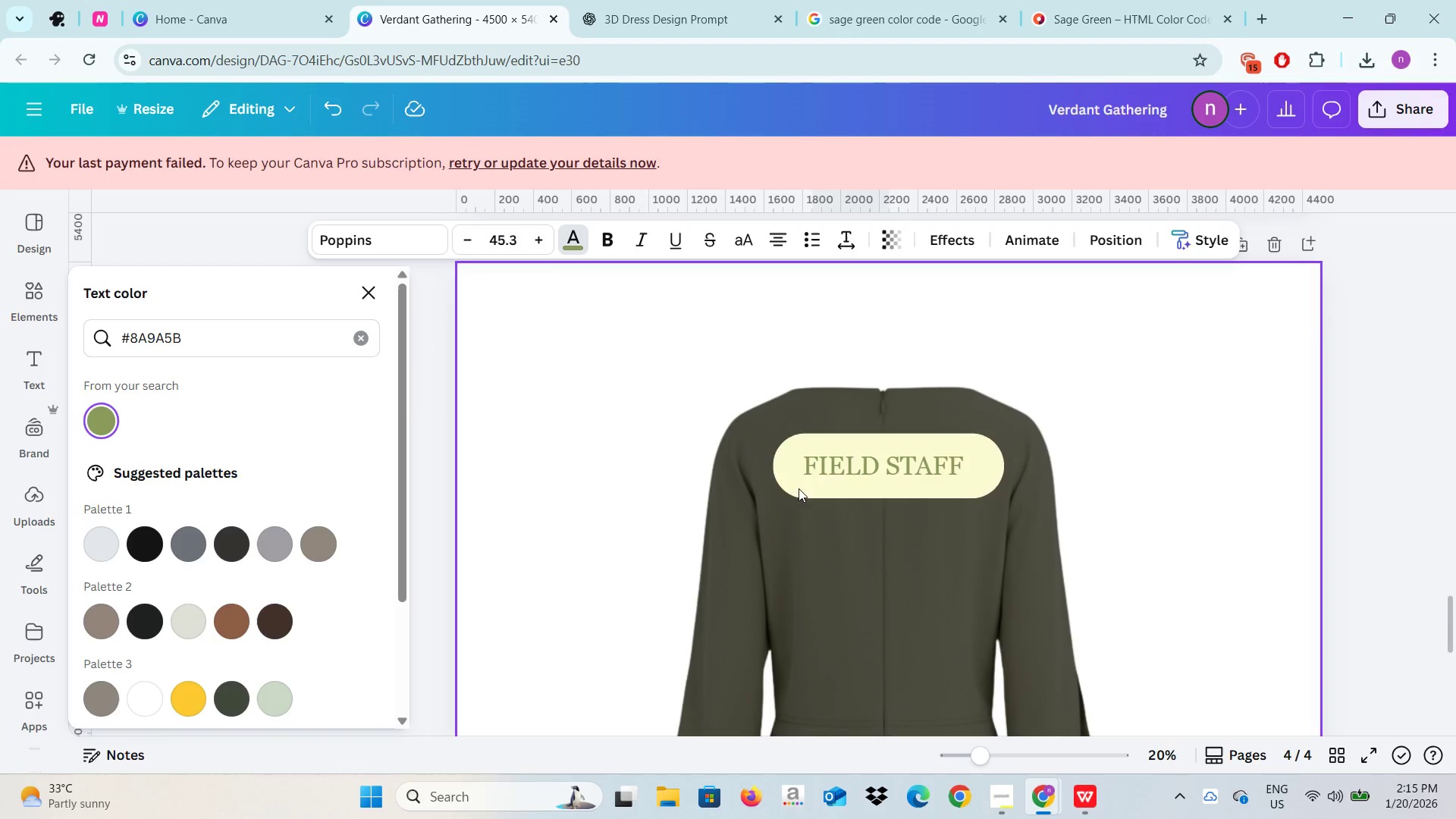 
left_click([819, 472])
 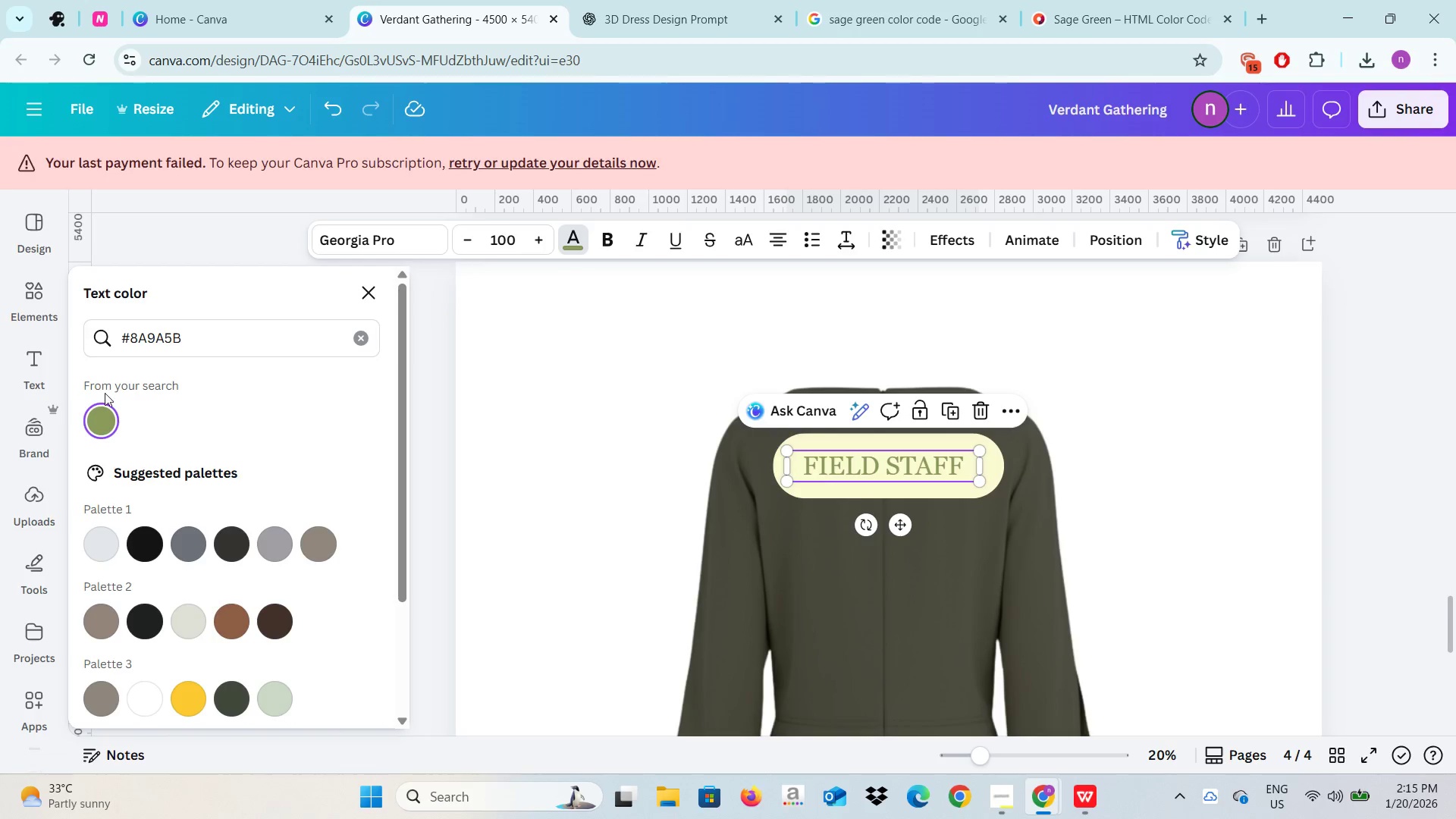 
left_click([97, 416])
 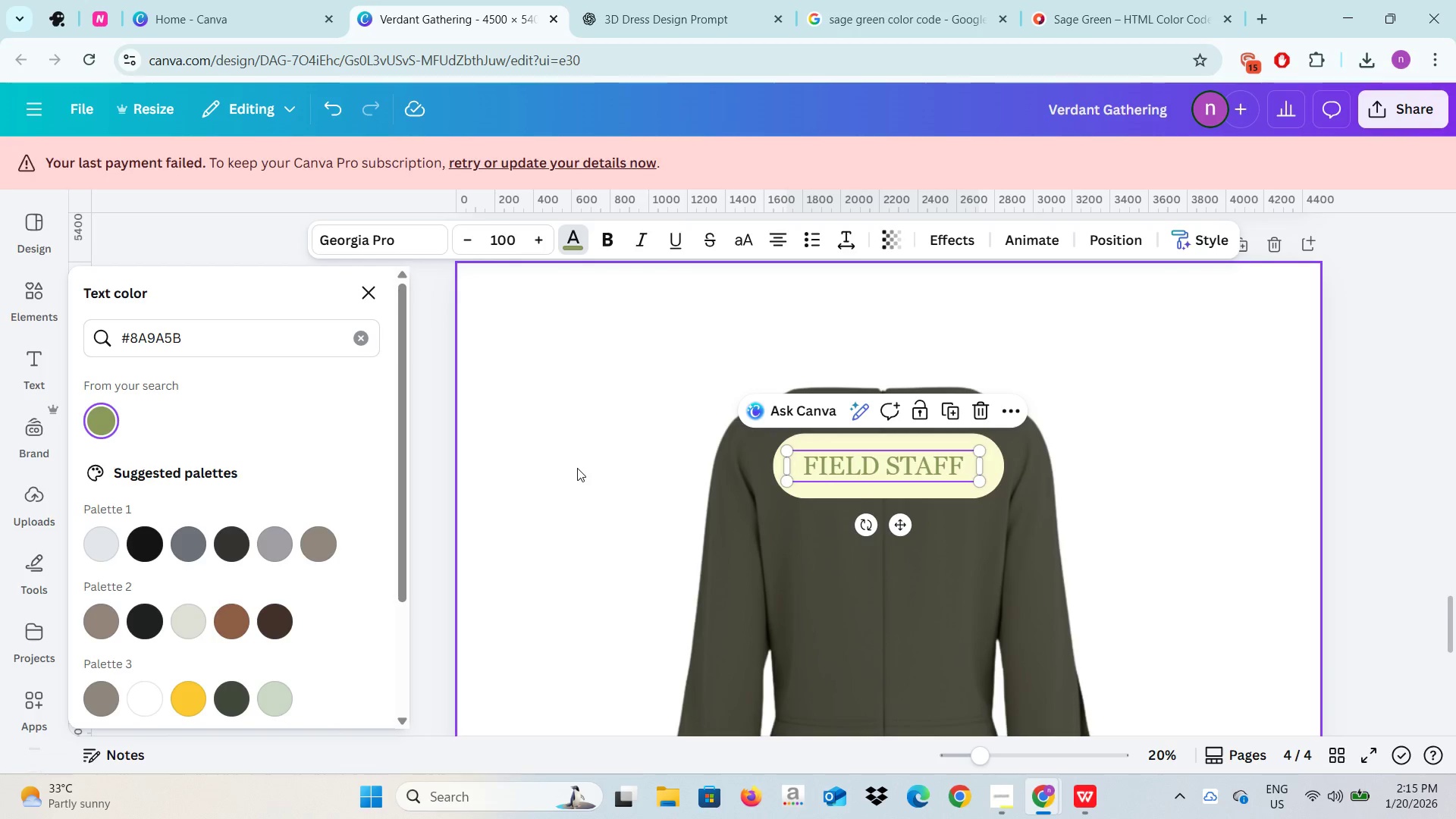 
left_click([577, 468])
 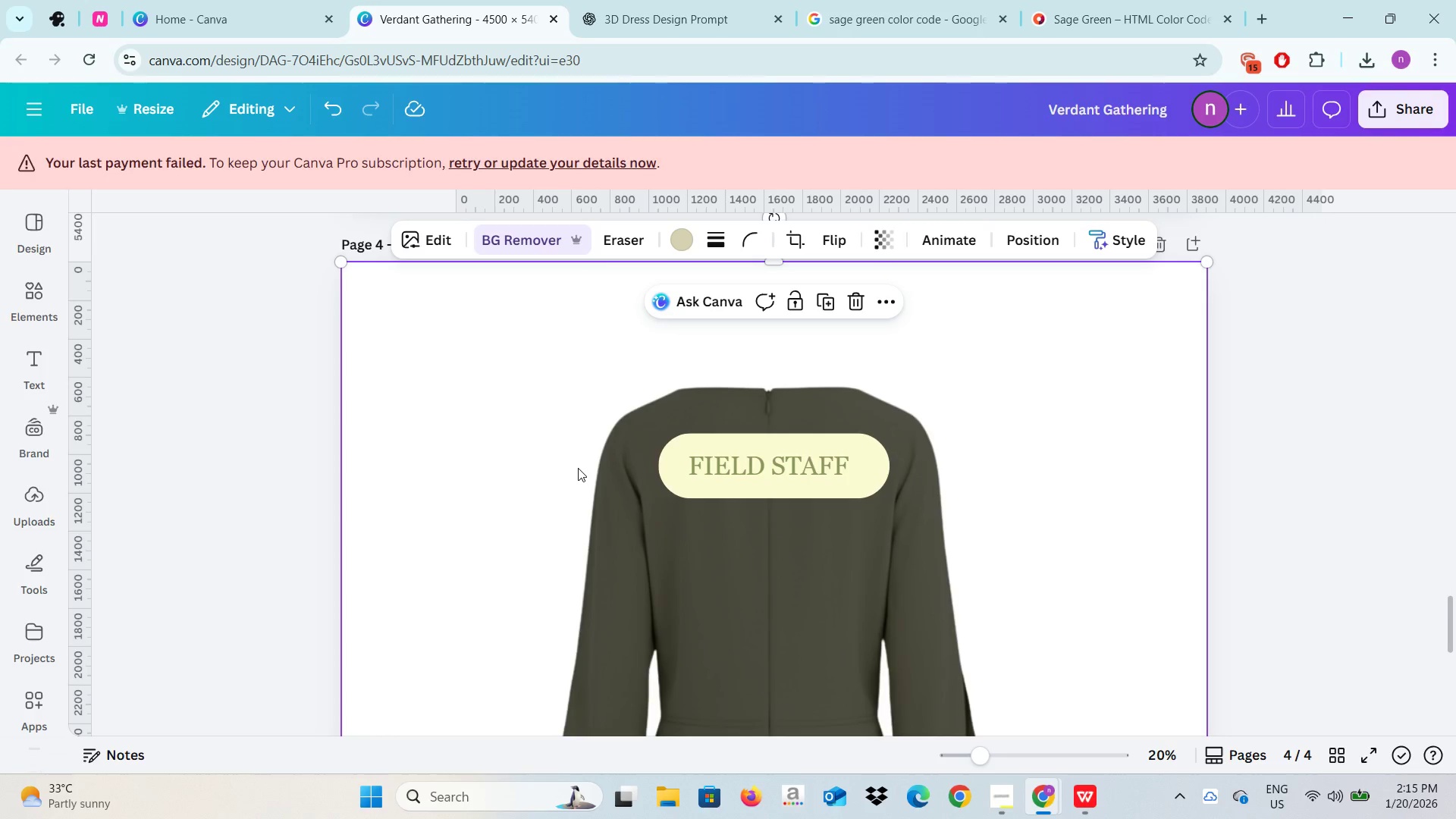 
scroll: coordinate [579, 470], scroll_direction: up, amount: 25.0
 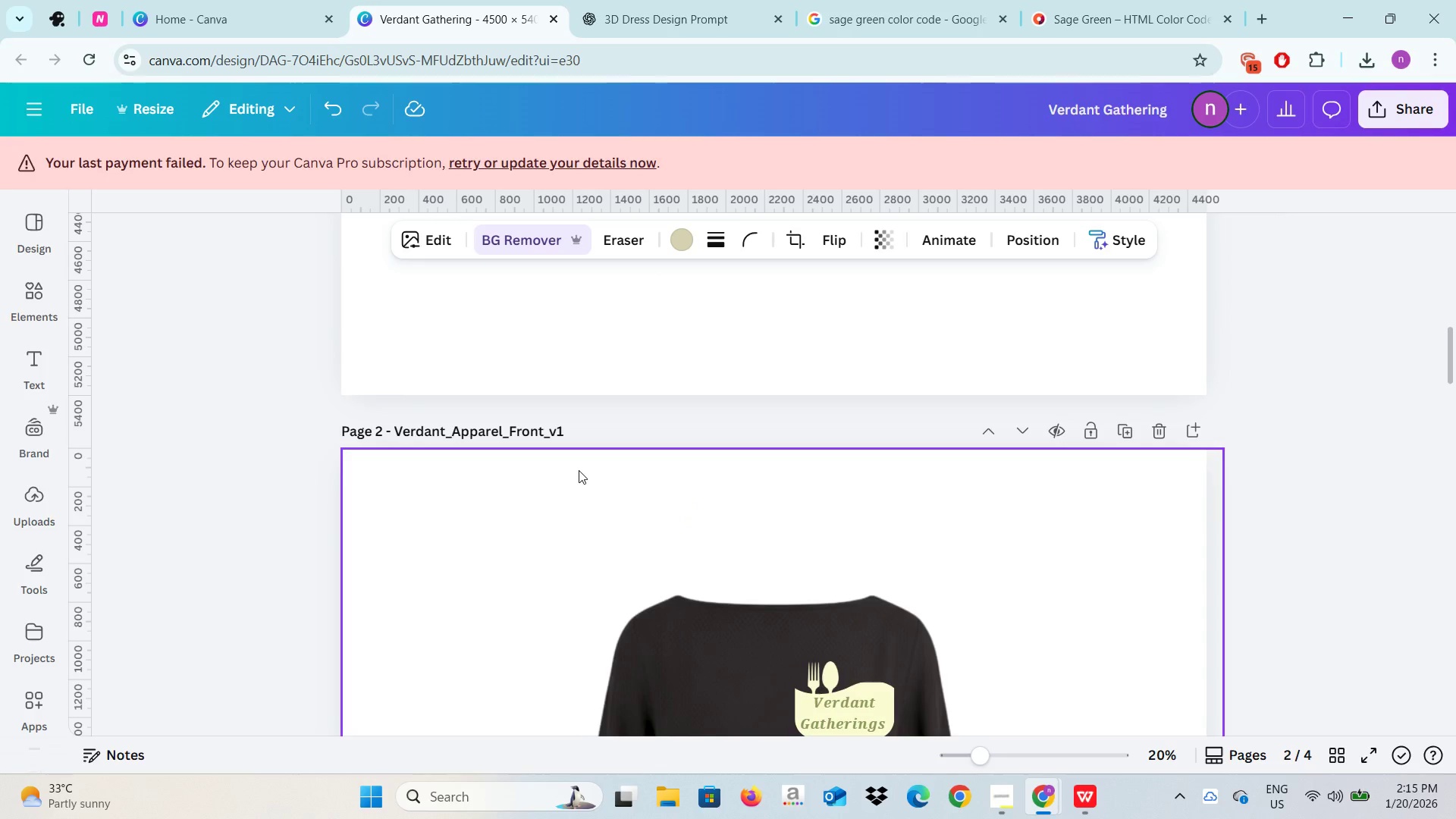 
scroll: coordinate [579, 471], scroll_direction: down, amount: 25.0
 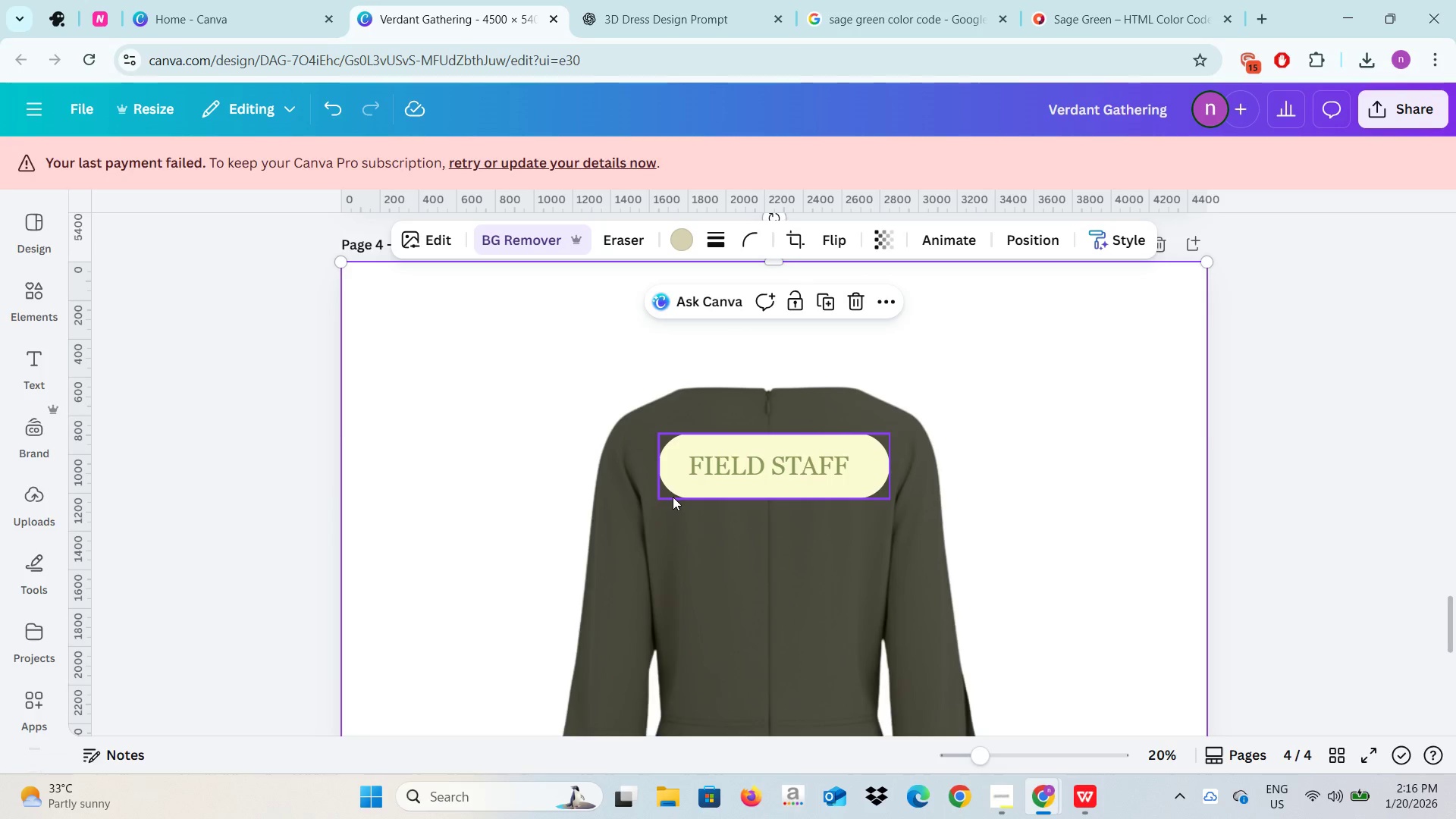 
left_click([703, 557])
 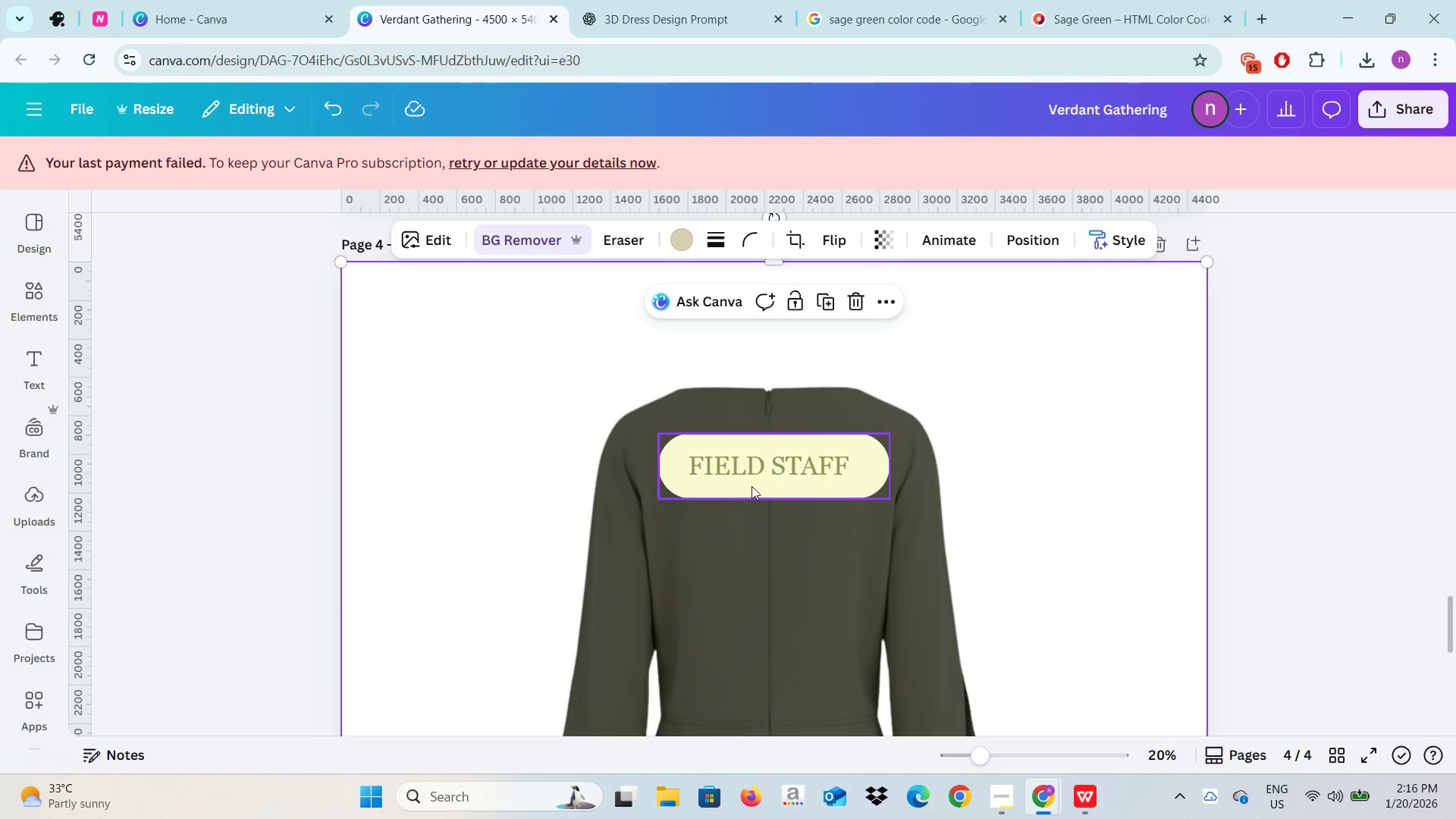 
left_click([752, 486])
 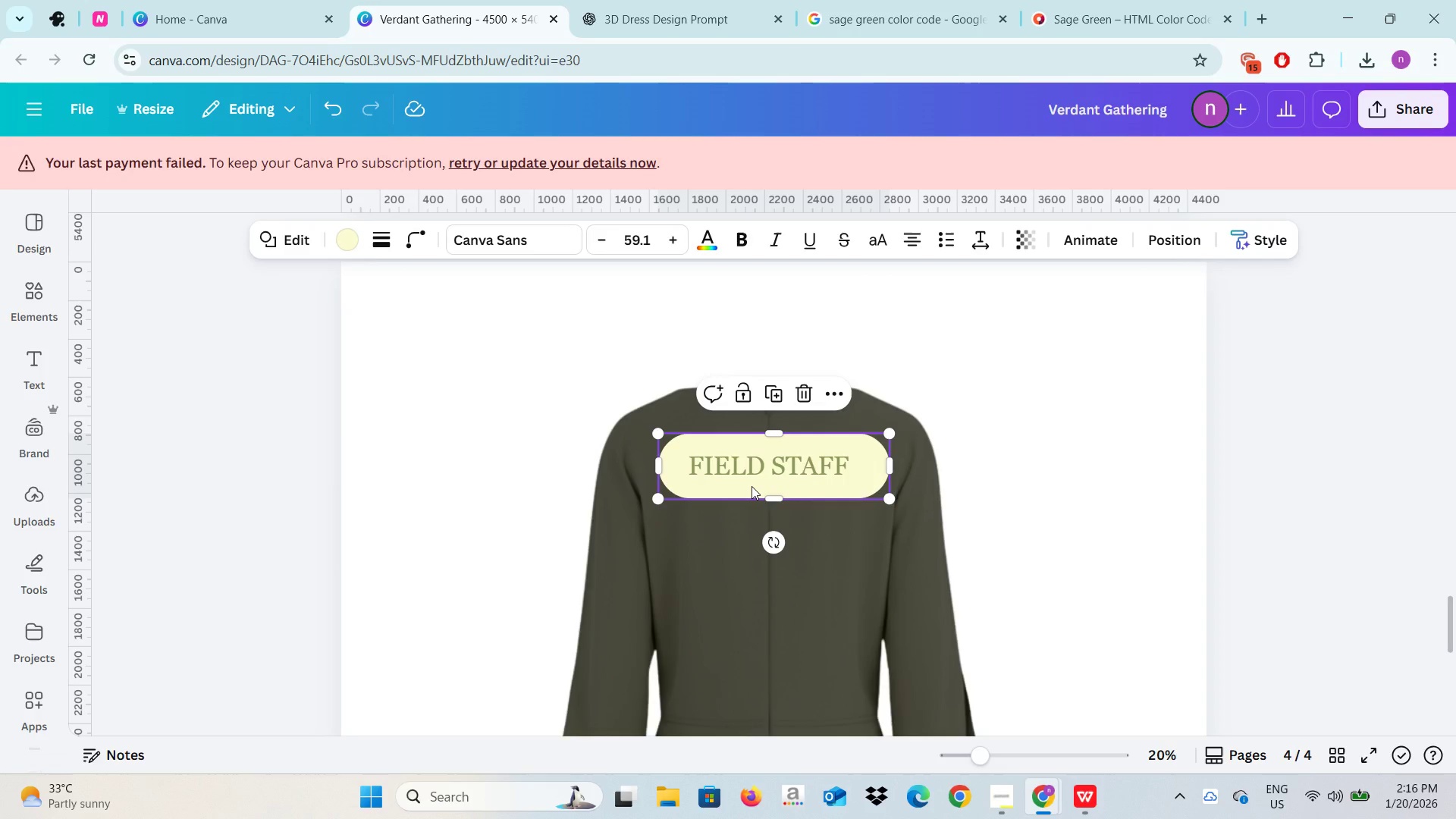 
wait(5.22)
 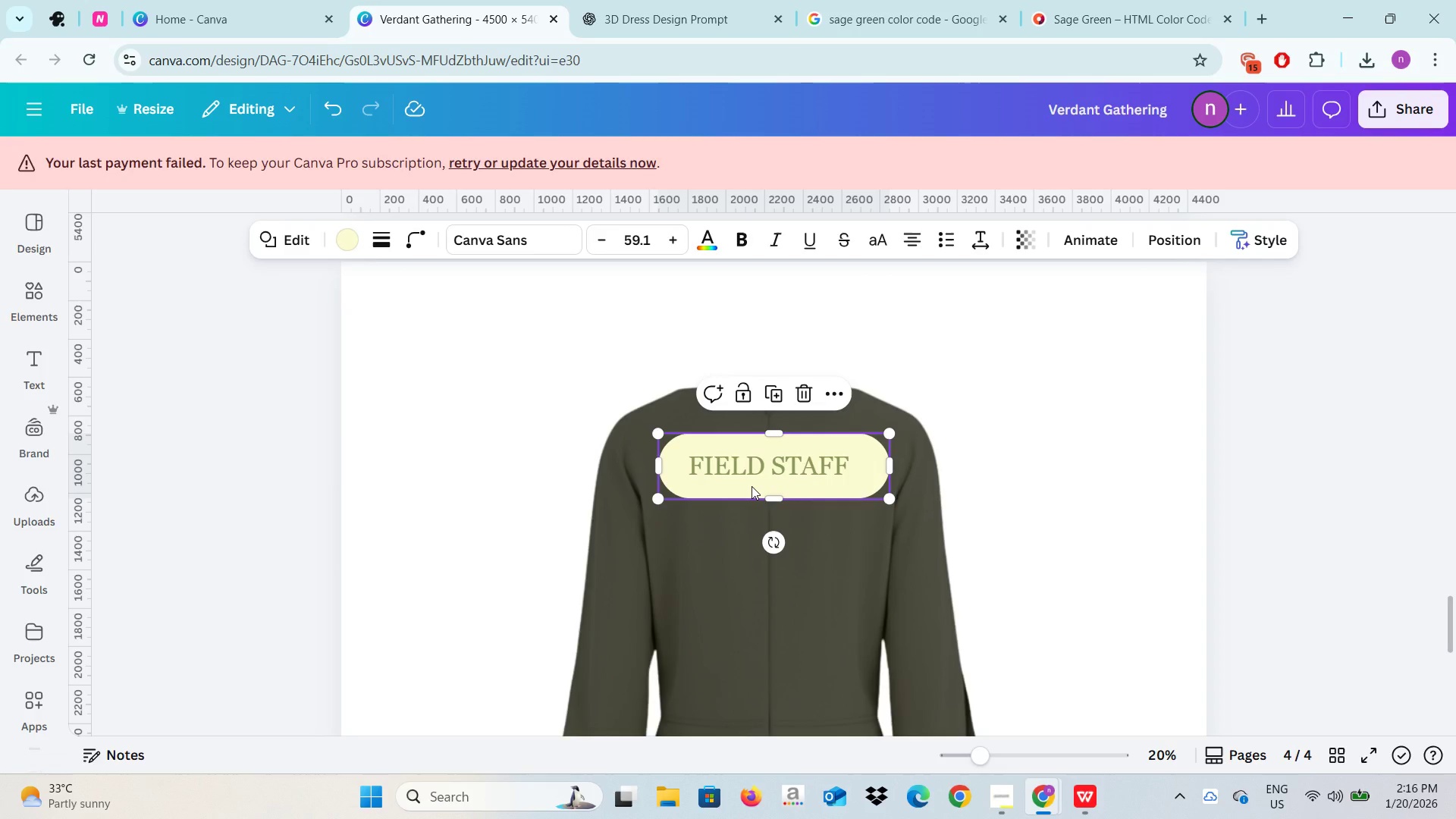 
left_click([810, 529])
 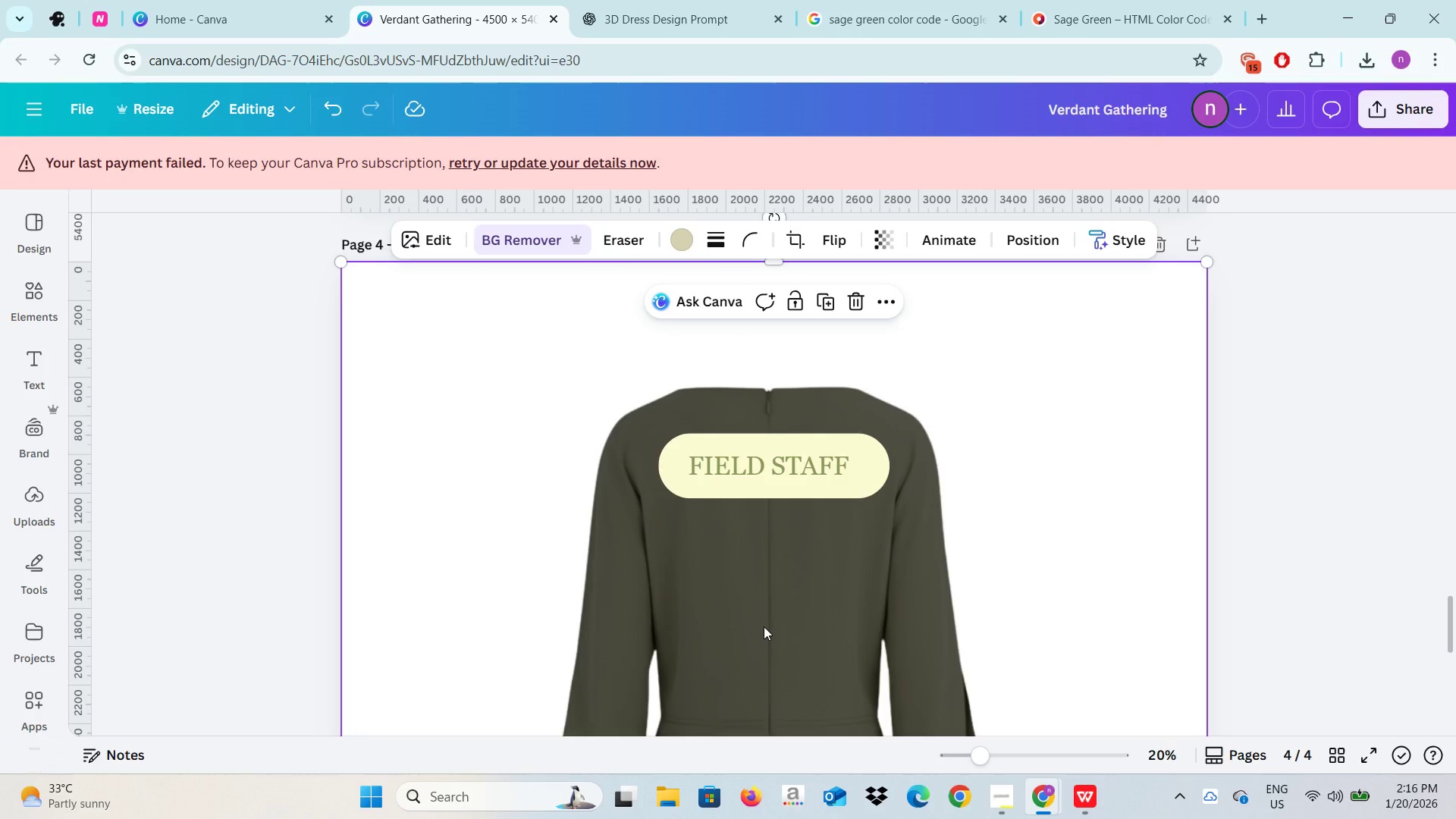 
left_click([764, 626])
 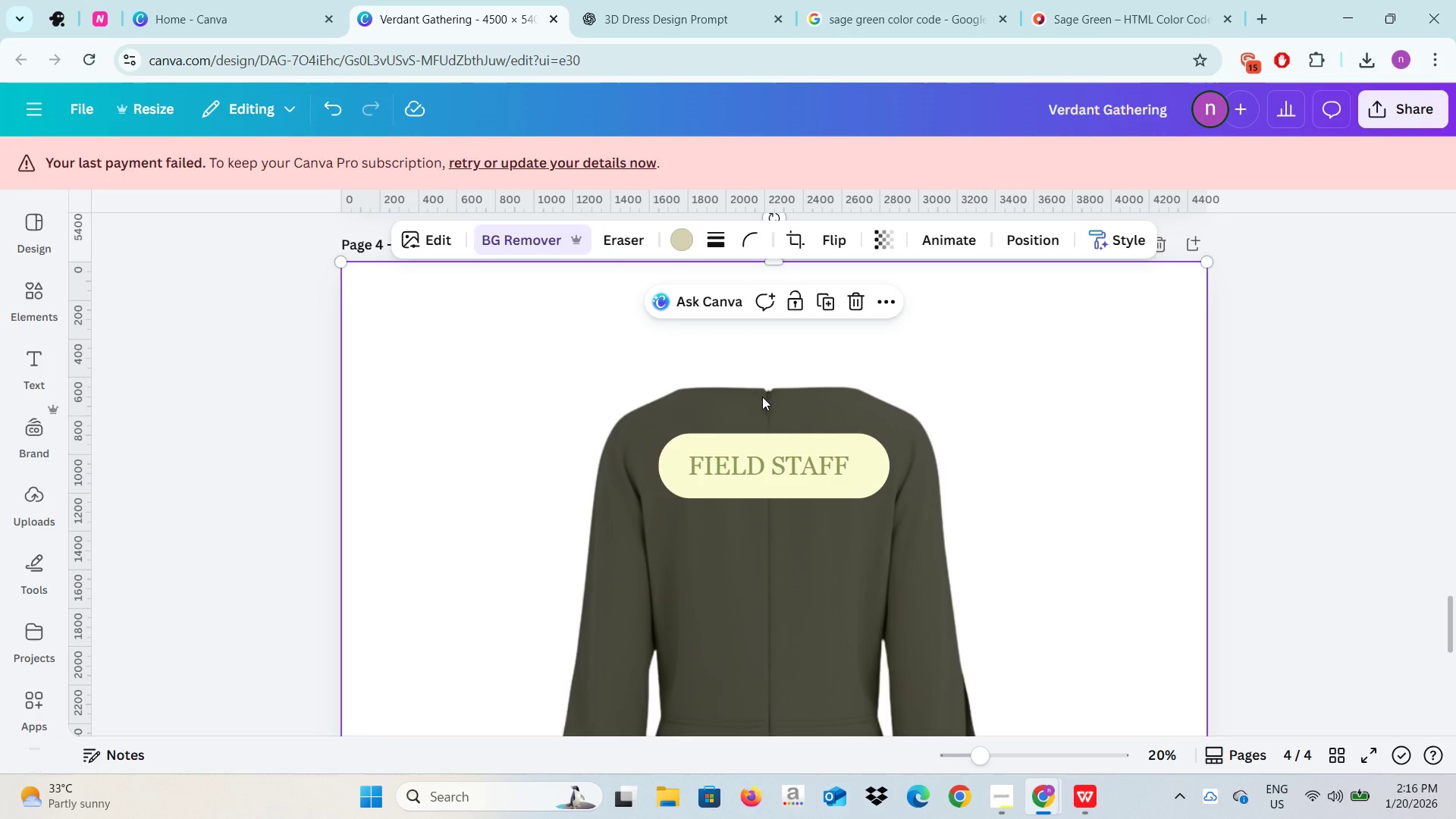 
wait(6.62)
 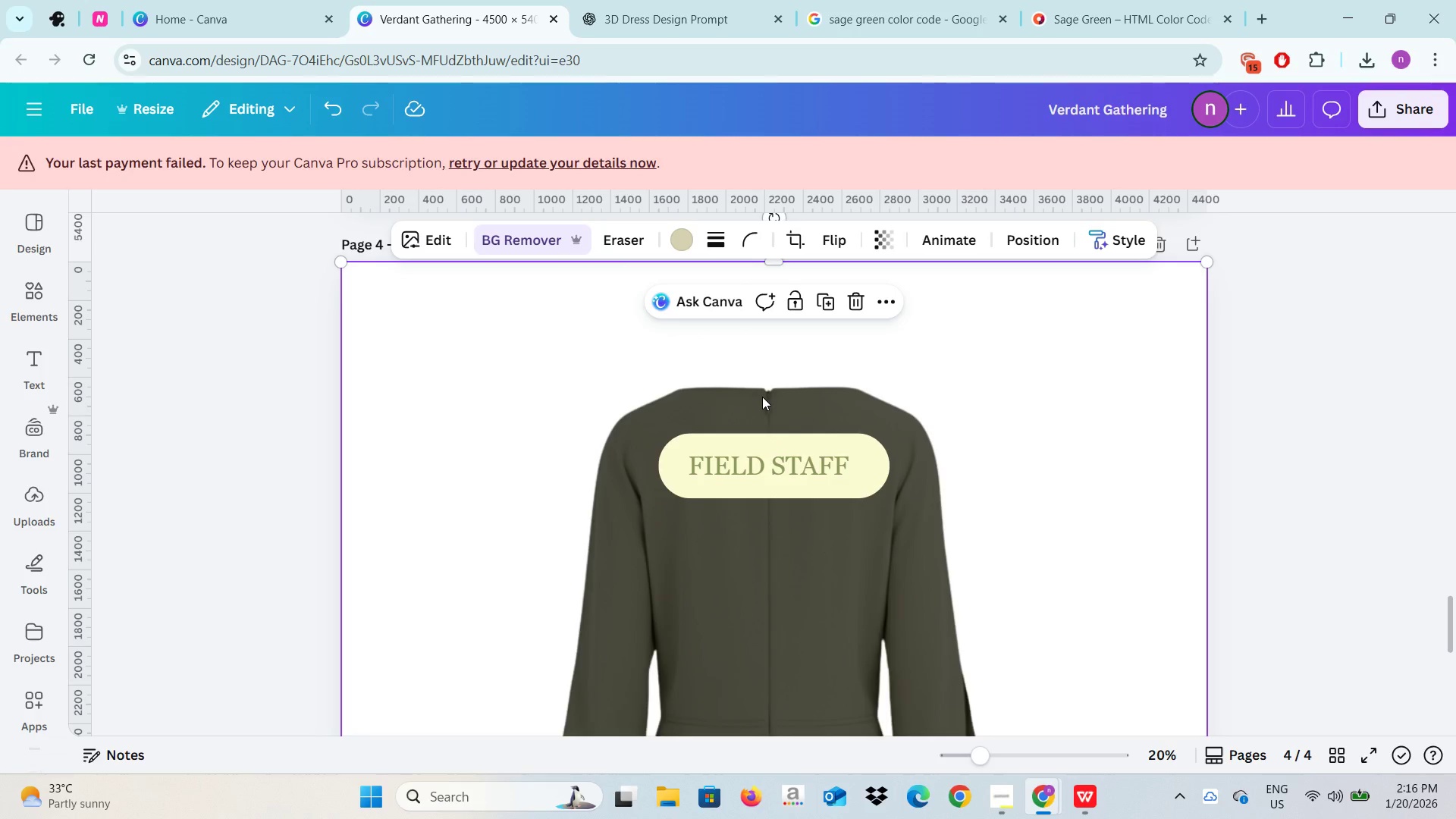 
left_click([762, 397])
 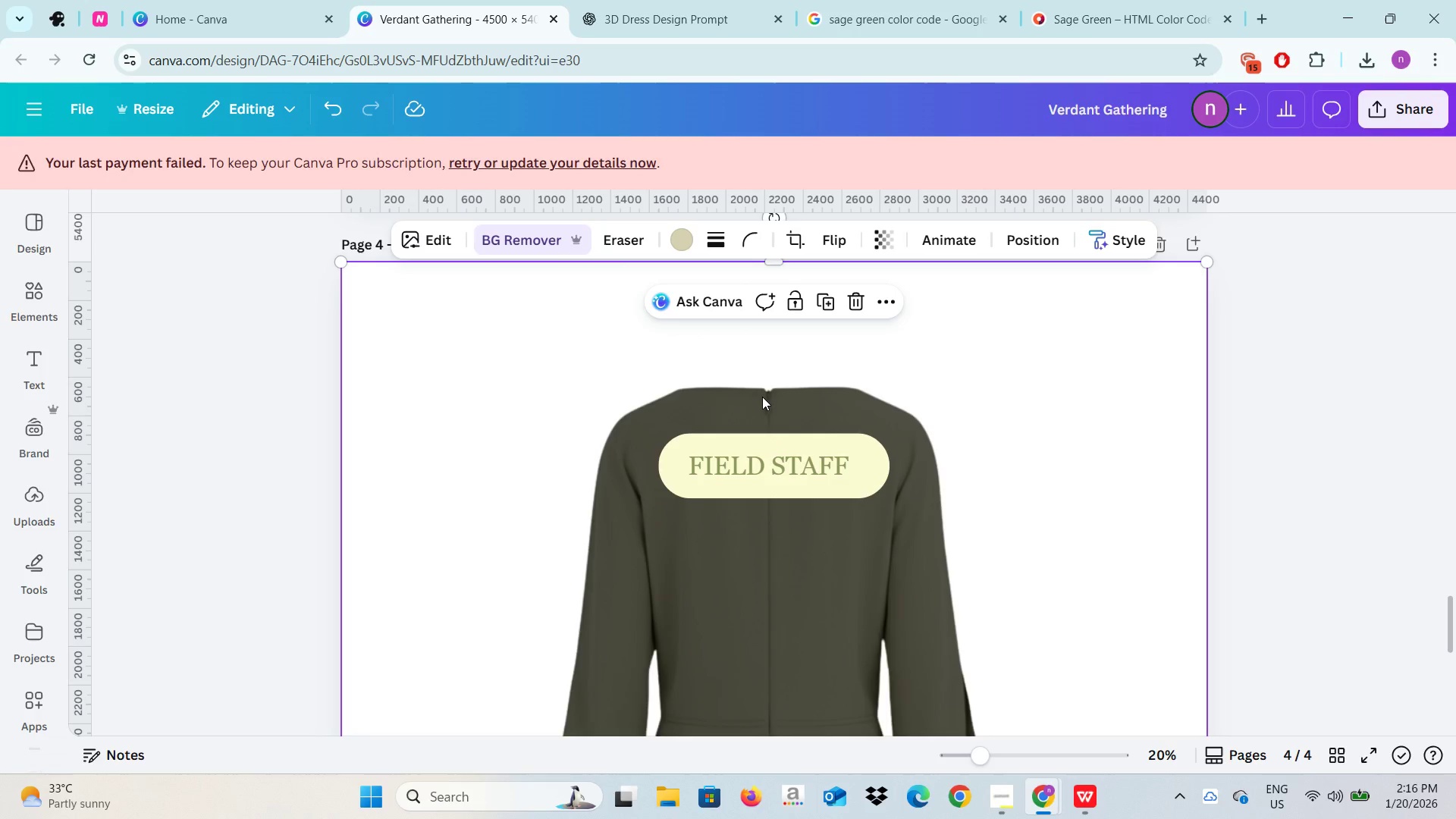 
key(Control+C)
 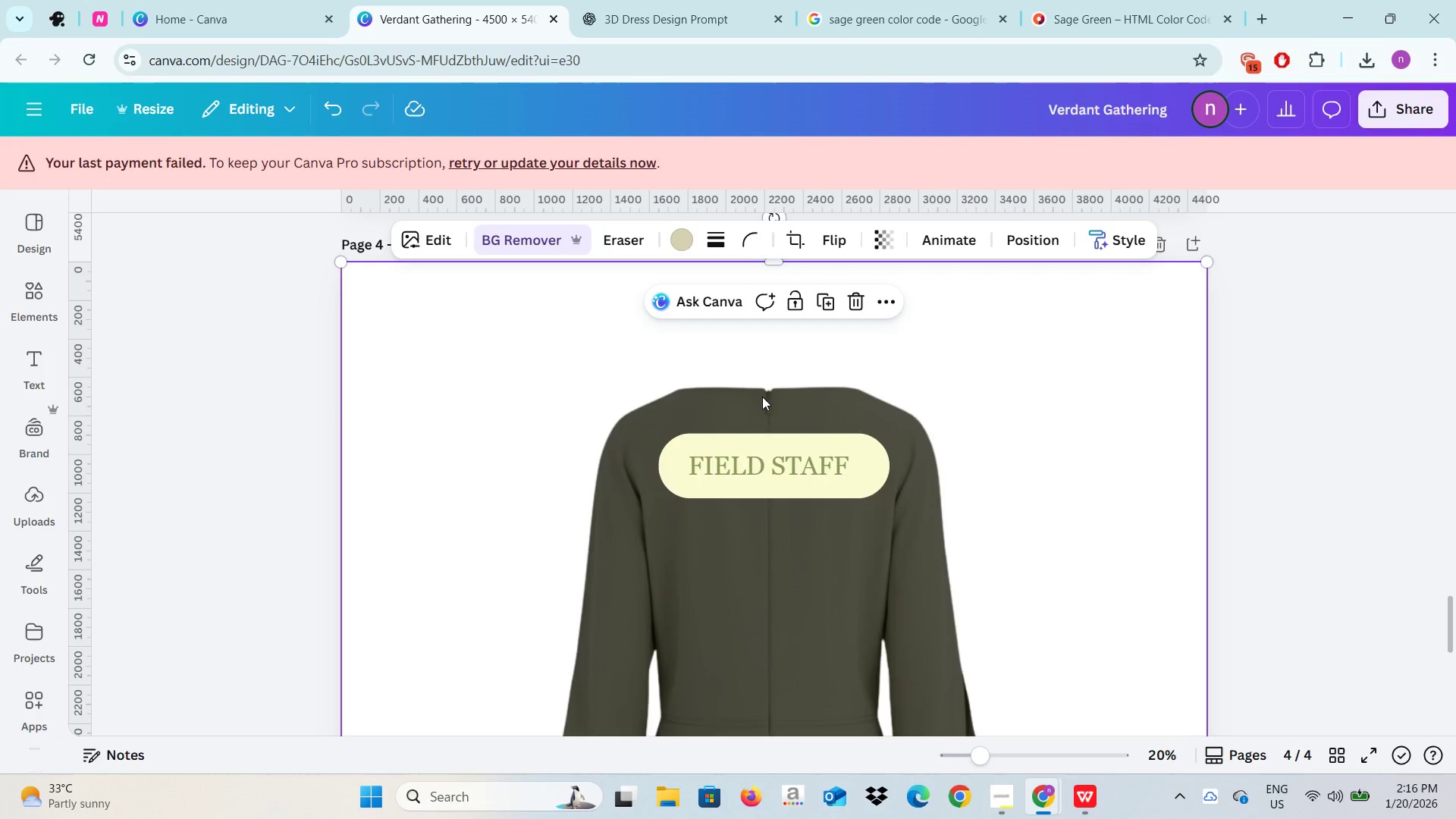 
key(Control+V)
 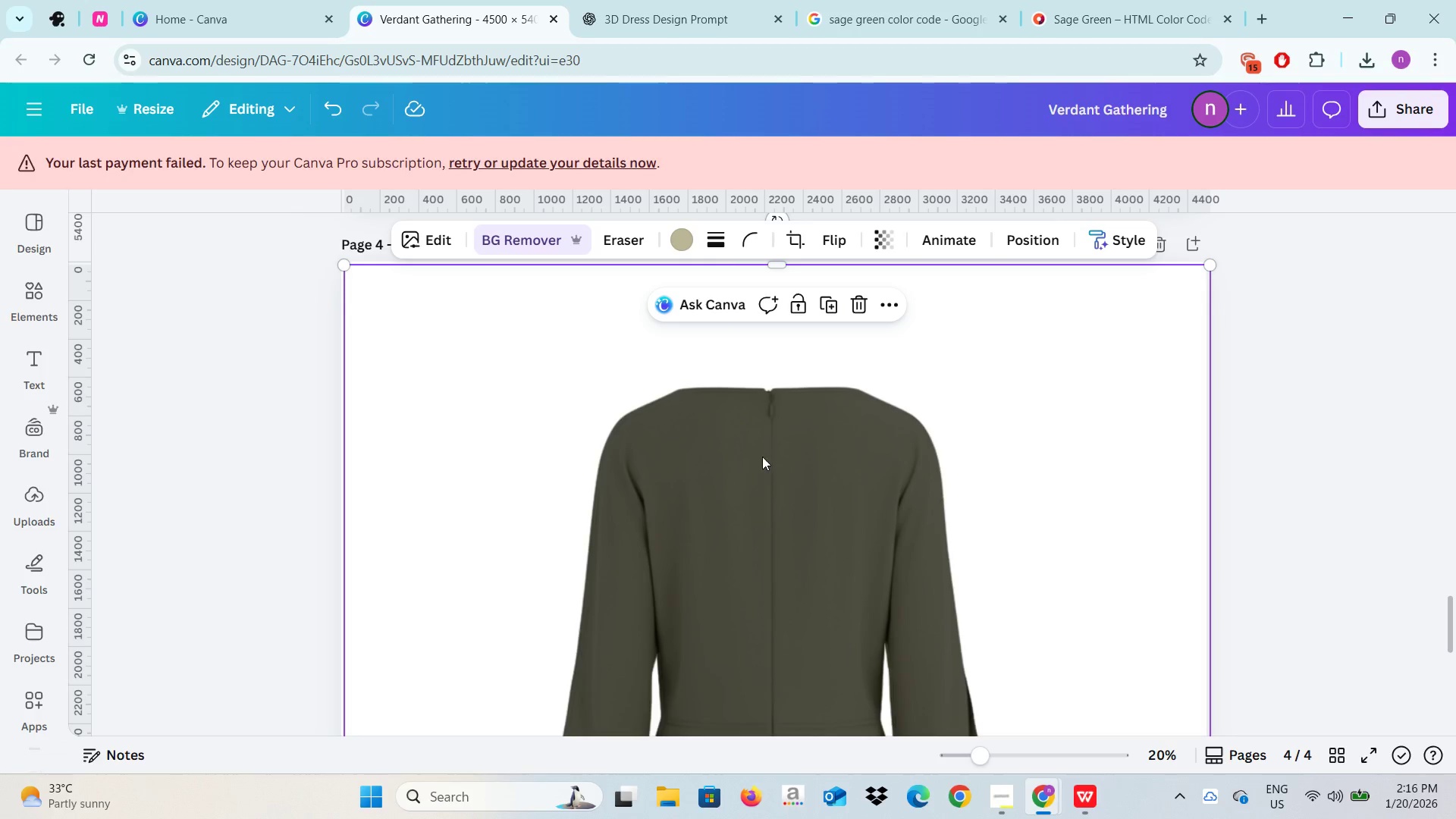 
left_click([687, 529])
 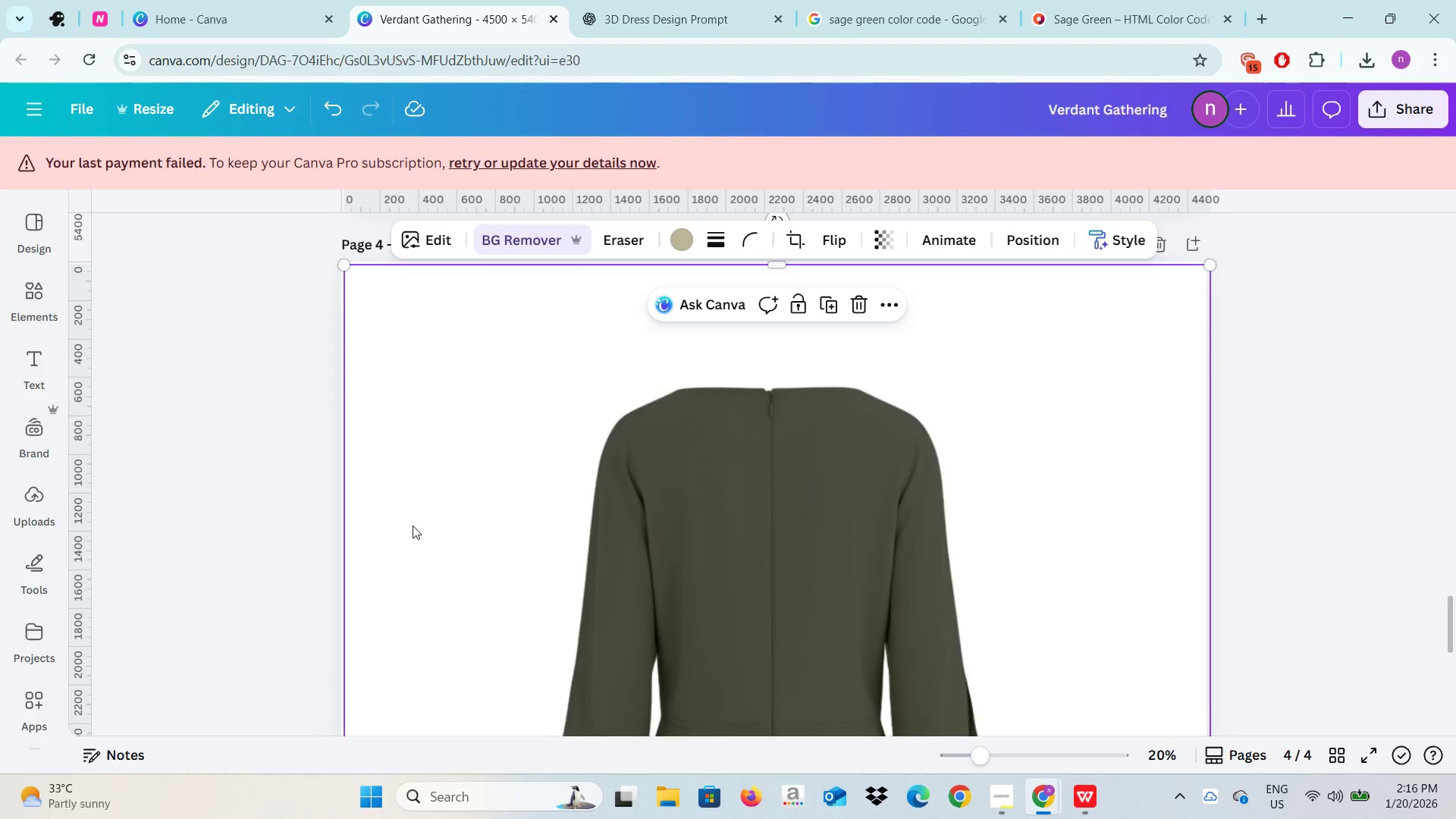 
scroll: coordinate [428, 508], scroll_direction: down, amount: 4.0
 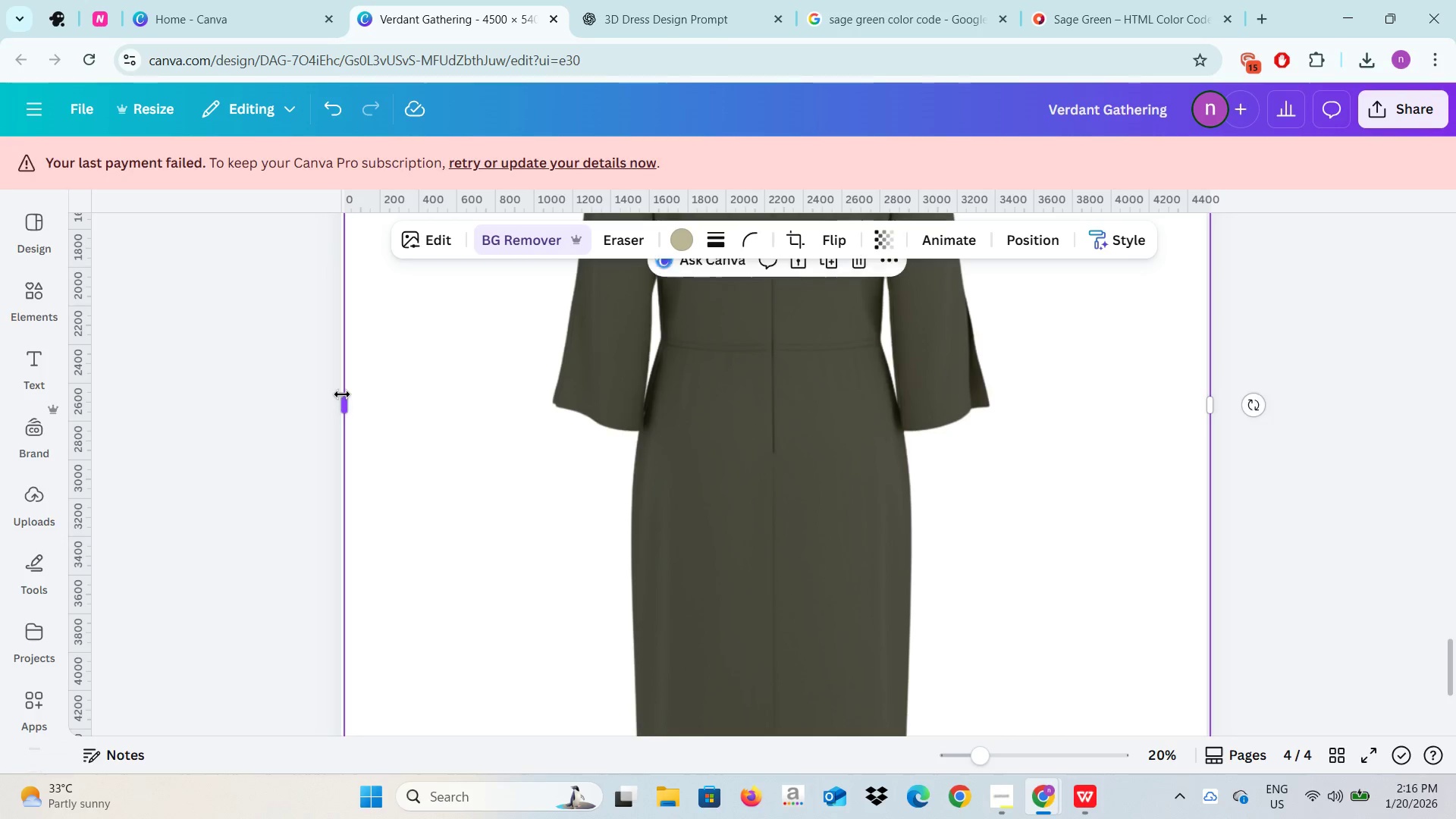 
left_click_drag(start_coordinate=[342, 394], to_coordinate=[704, 421])
 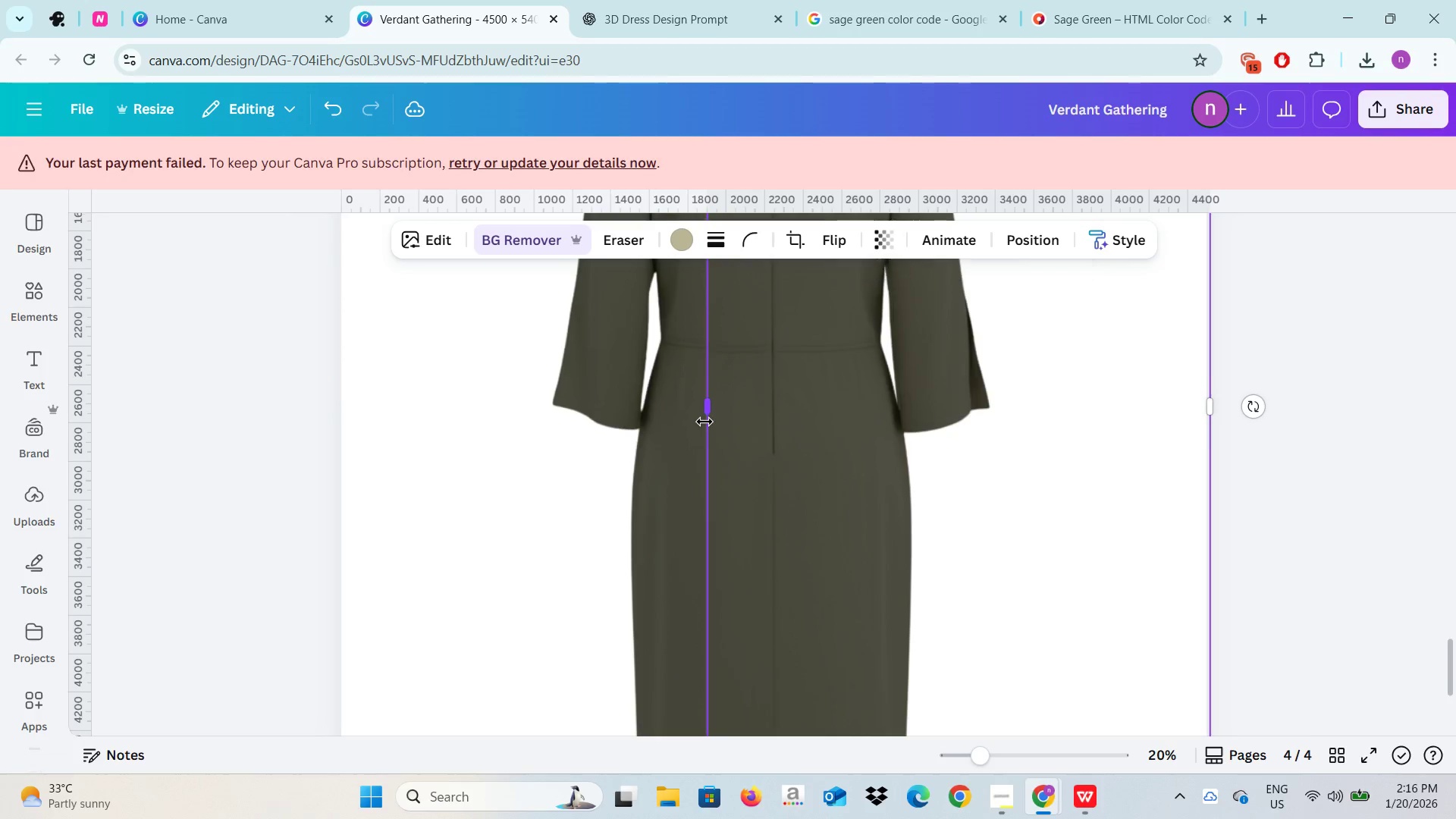 
scroll: coordinate [704, 422], scroll_direction: up, amount: 2.0
 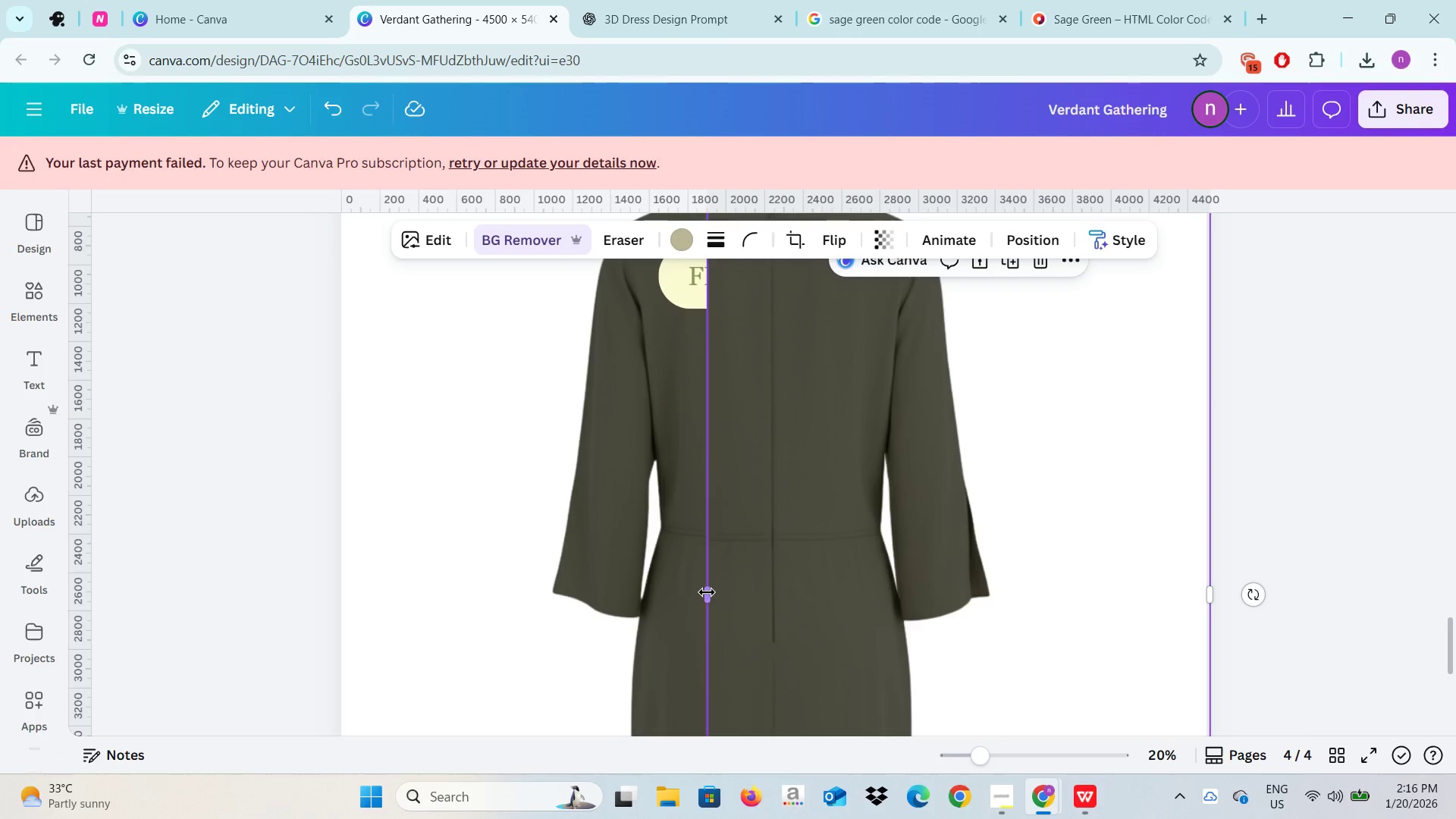 
left_click_drag(start_coordinate=[705, 594], to_coordinate=[763, 606])
 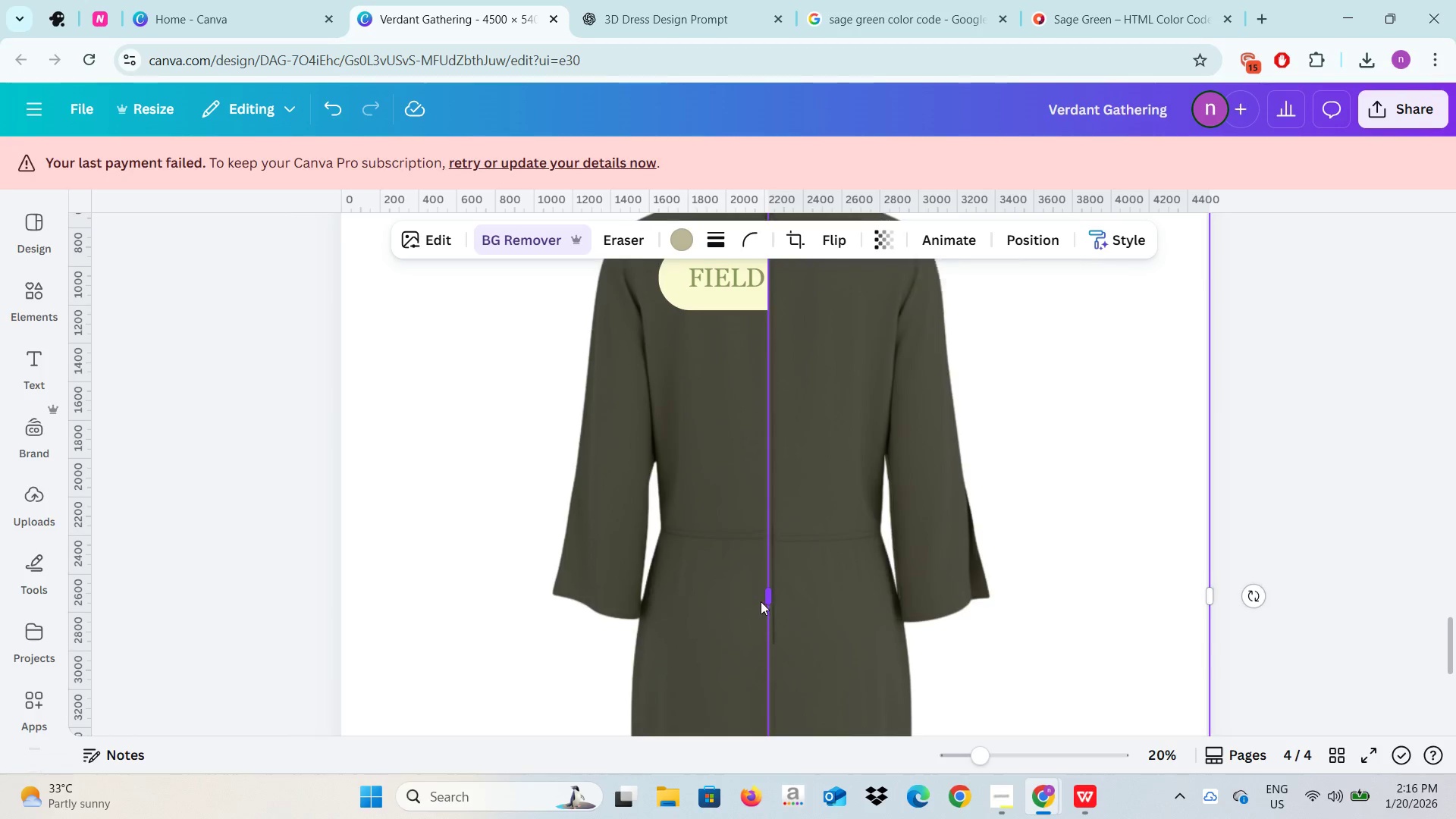 
scroll: coordinate [762, 601], scroll_direction: up, amount: 1.0
 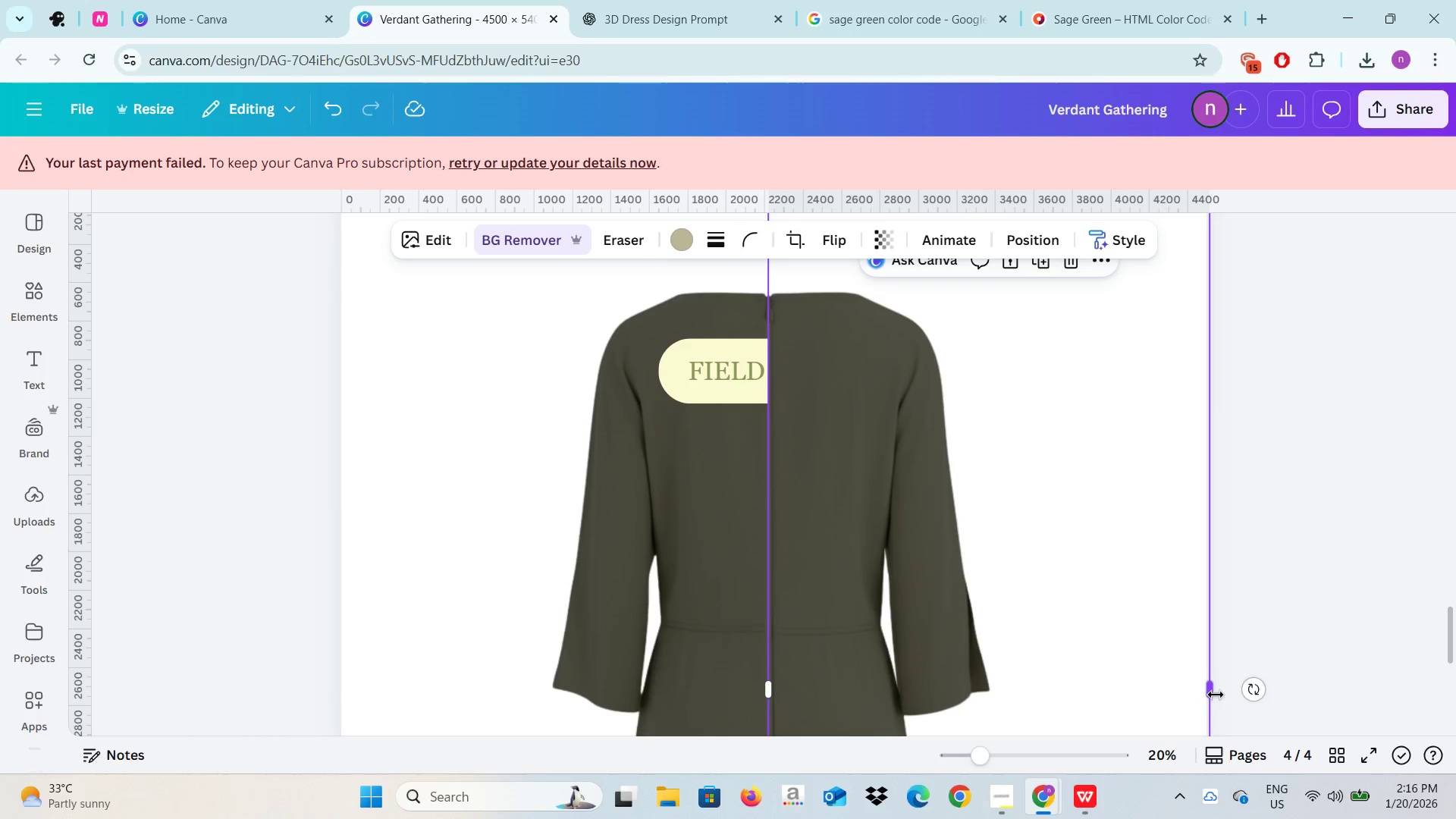 
left_click_drag(start_coordinate=[1212, 692], to_coordinate=[767, 669])
 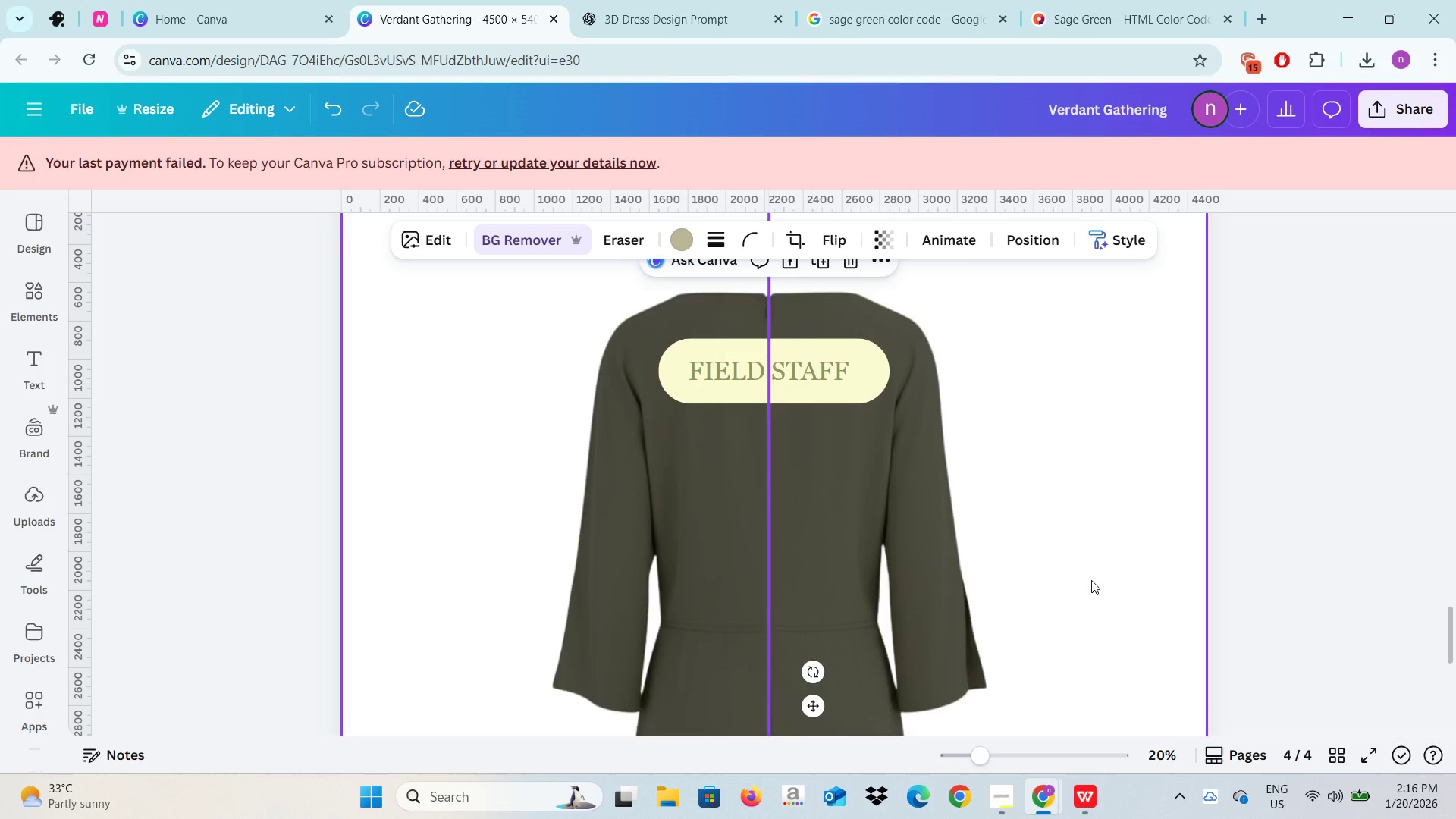 
left_click([1091, 580])
 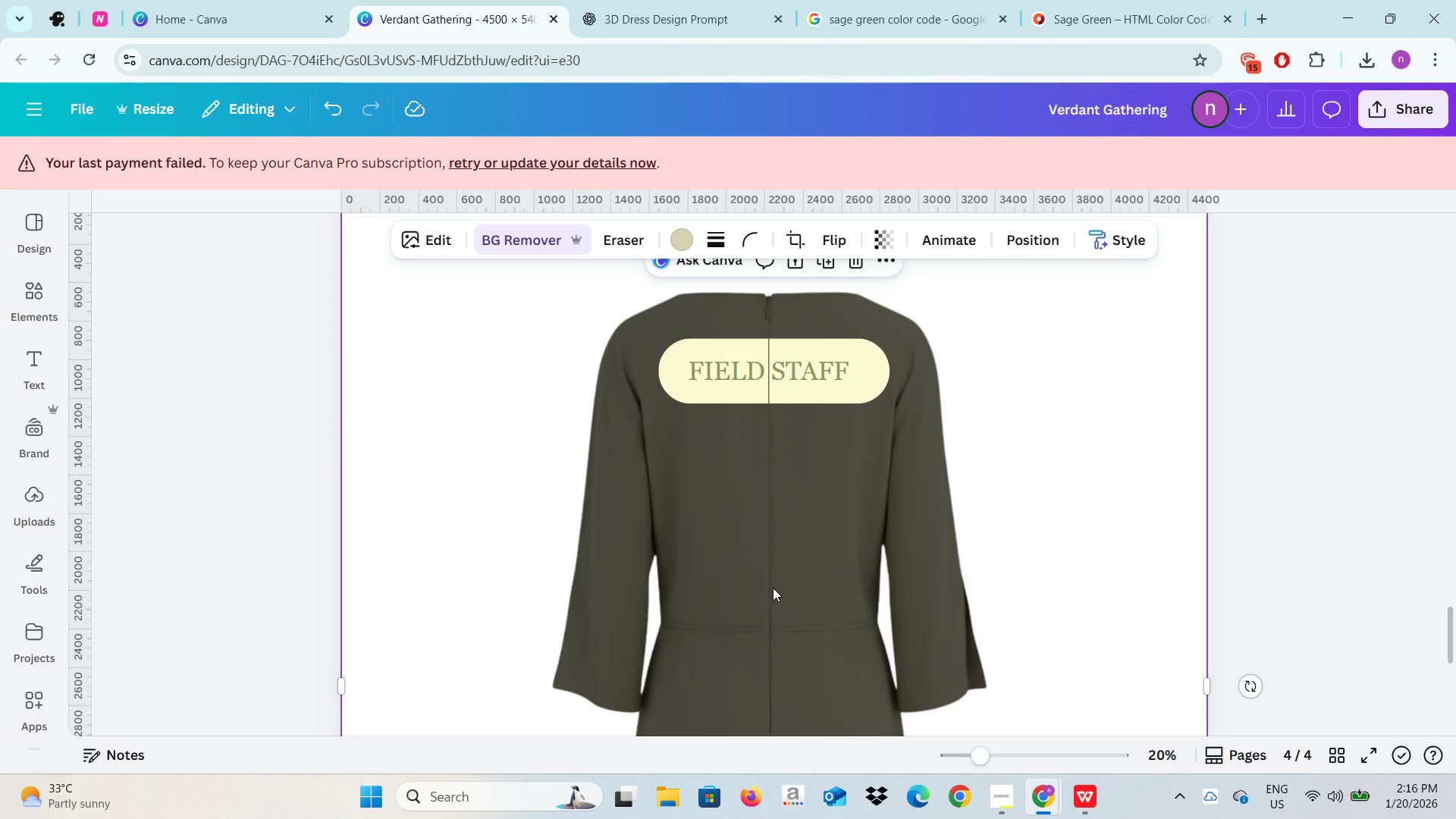 
left_click([770, 588])
 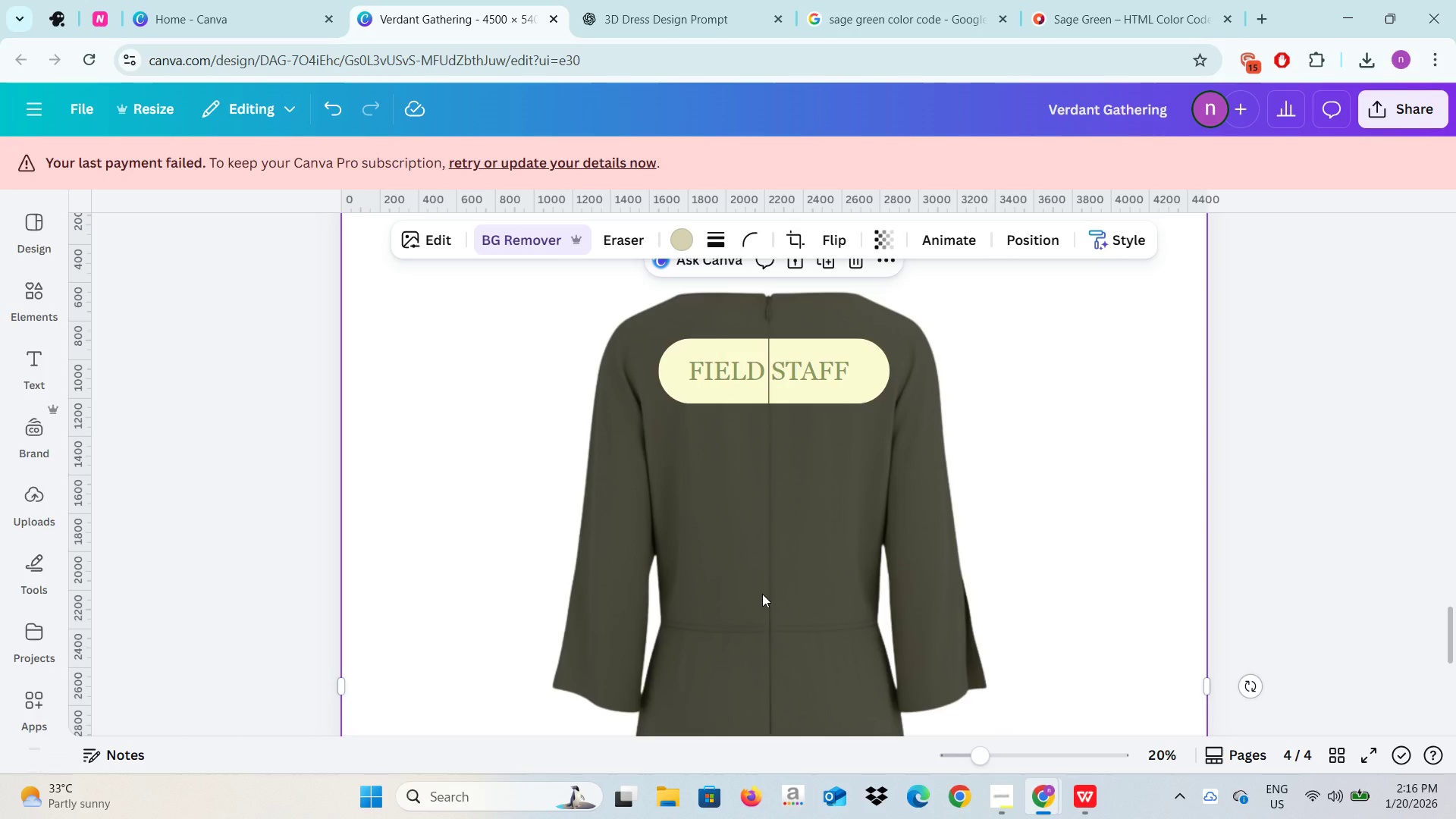 
left_click([762, 594])
 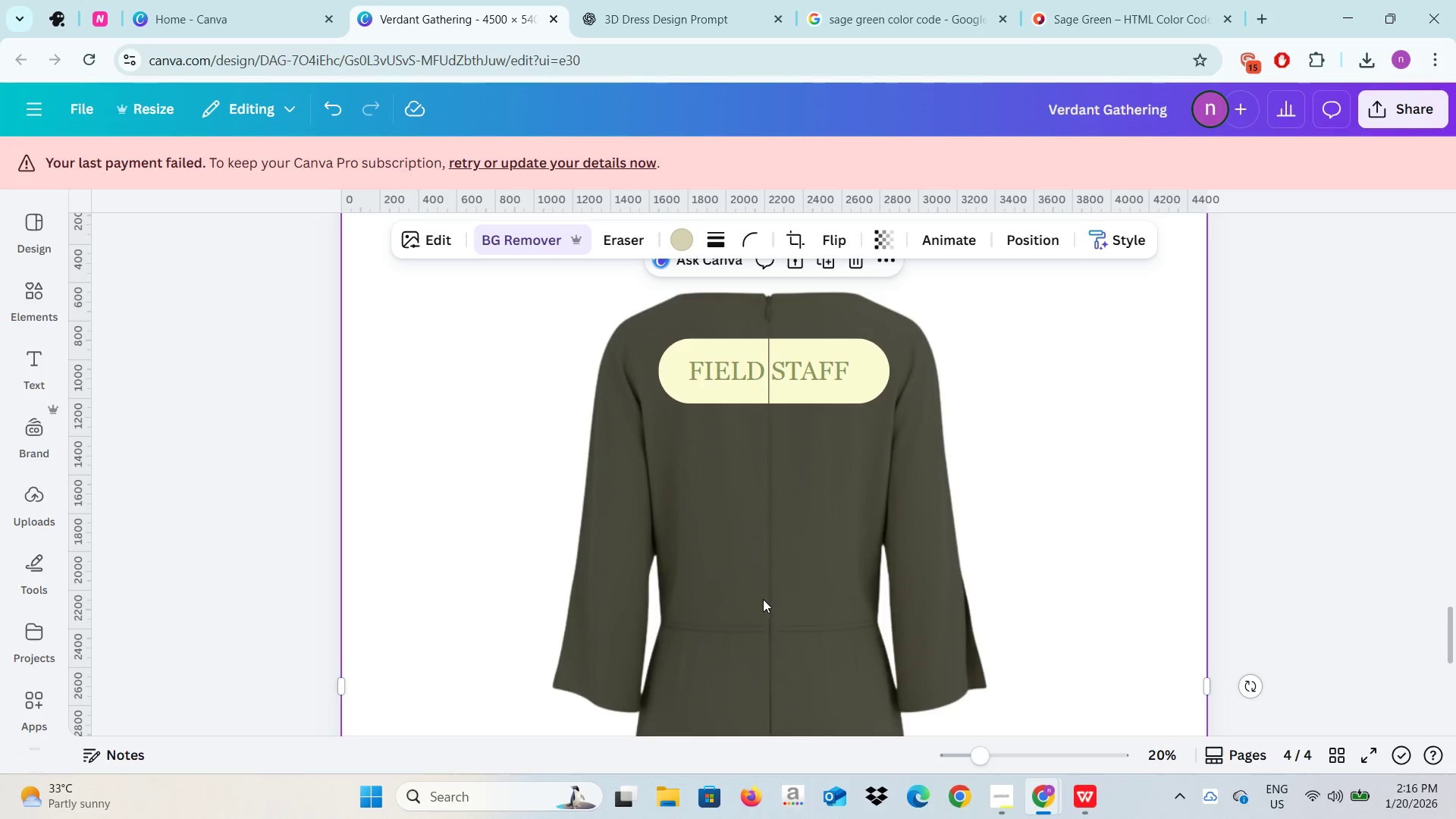 
left_click([763, 599])
 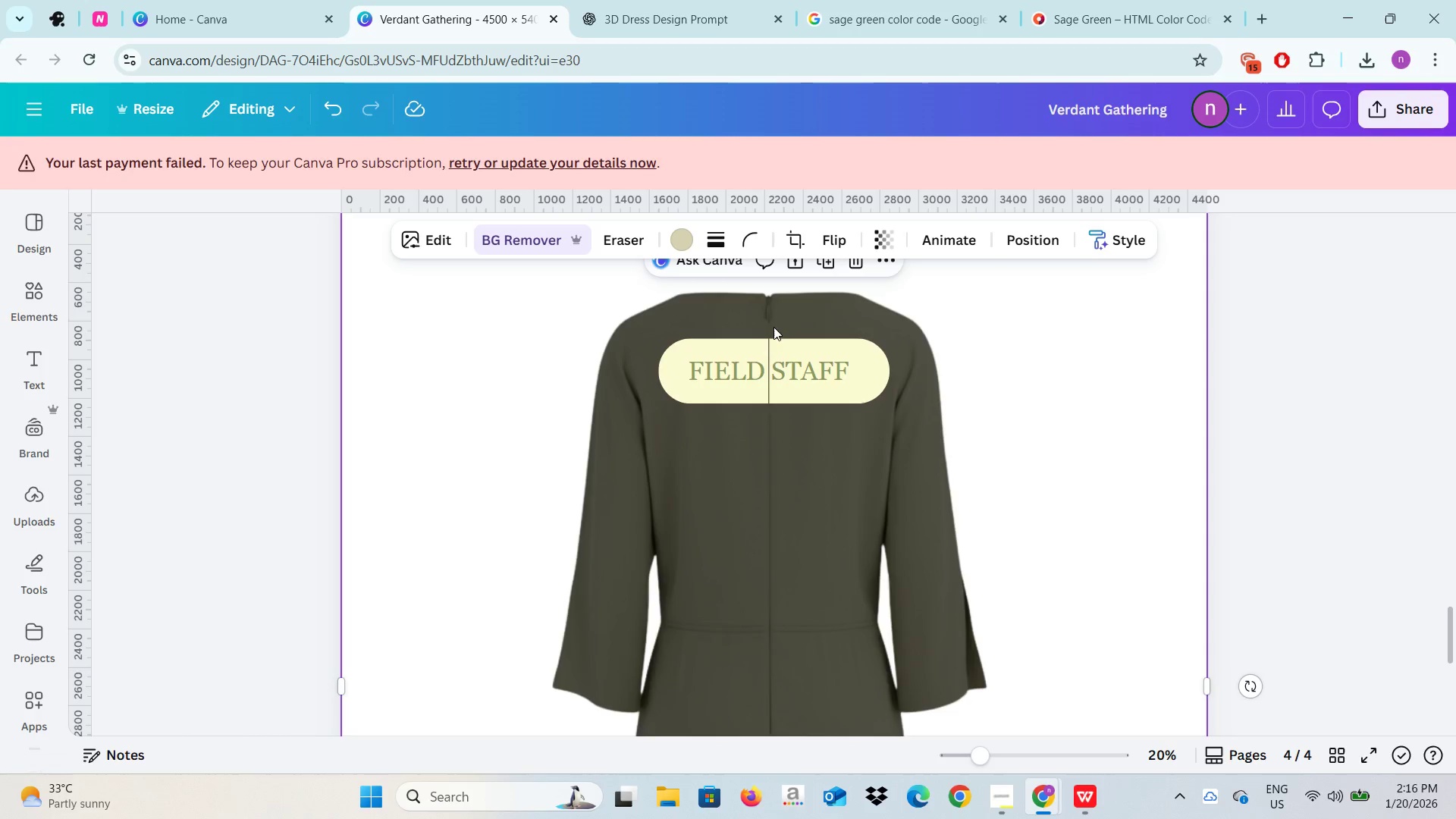 
left_click([768, 324])
 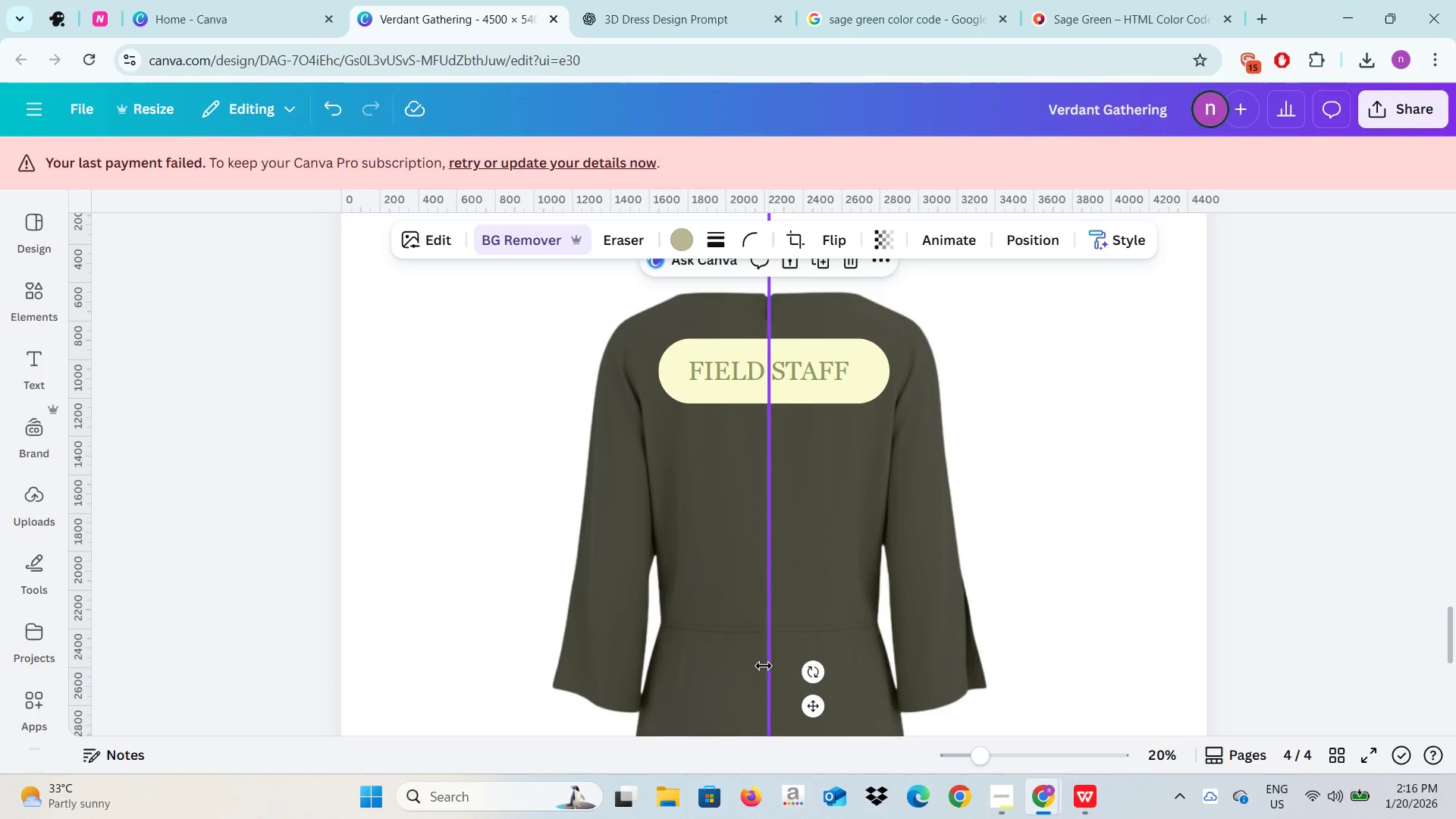 
left_click_drag(start_coordinate=[767, 667], to_coordinate=[761, 665])
 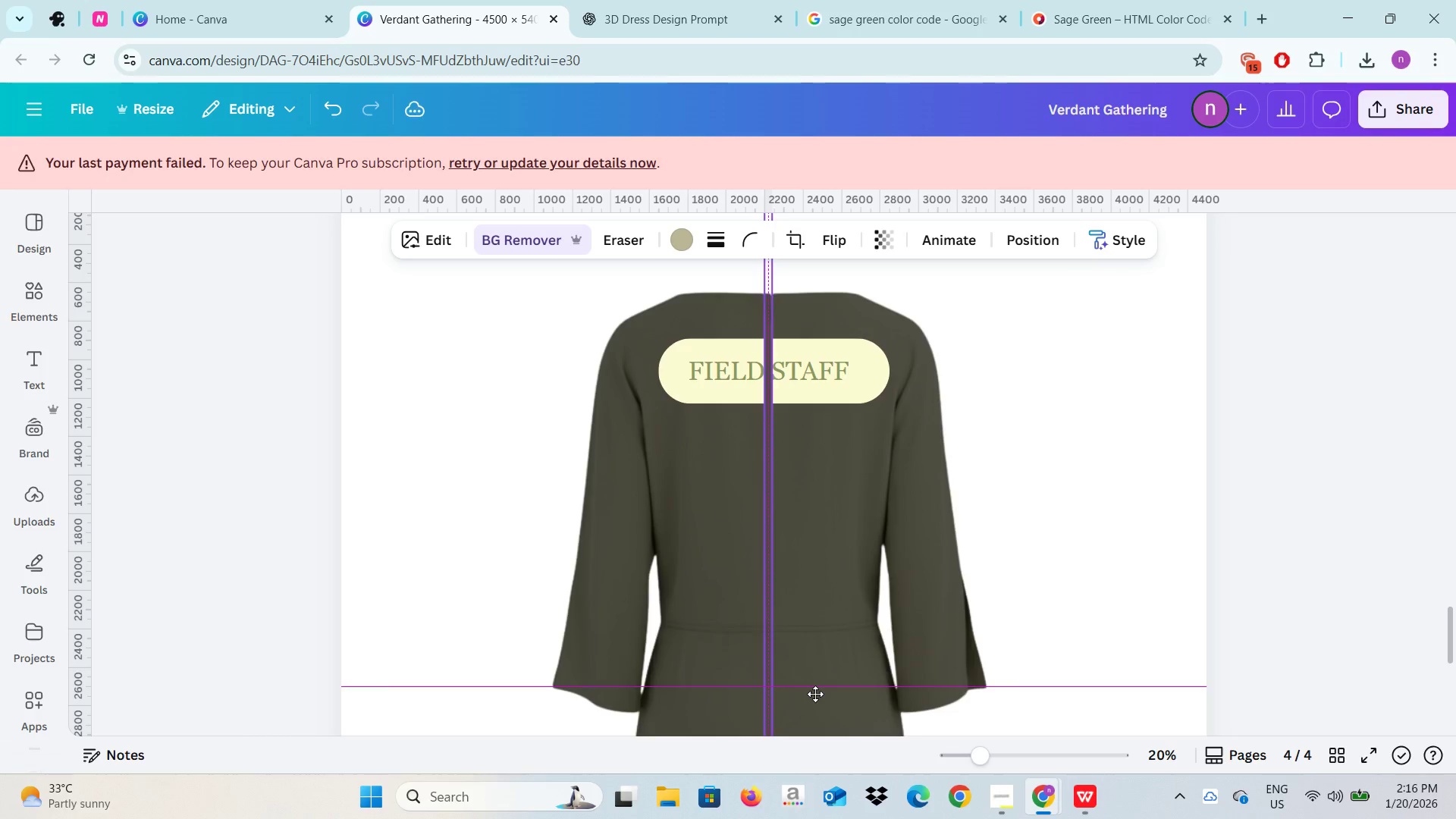 
wait(5.47)
 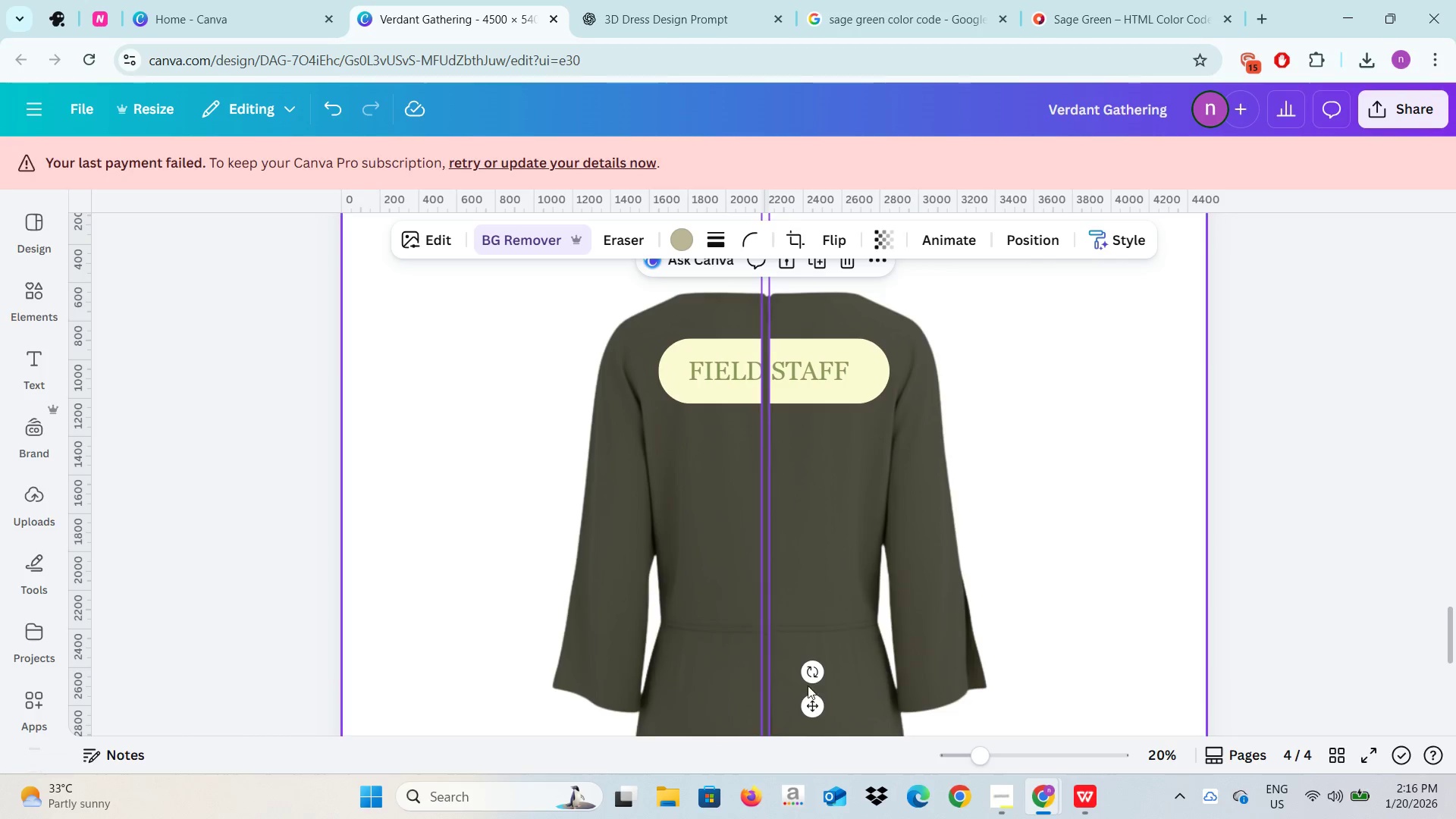 
key(Control+Z)
 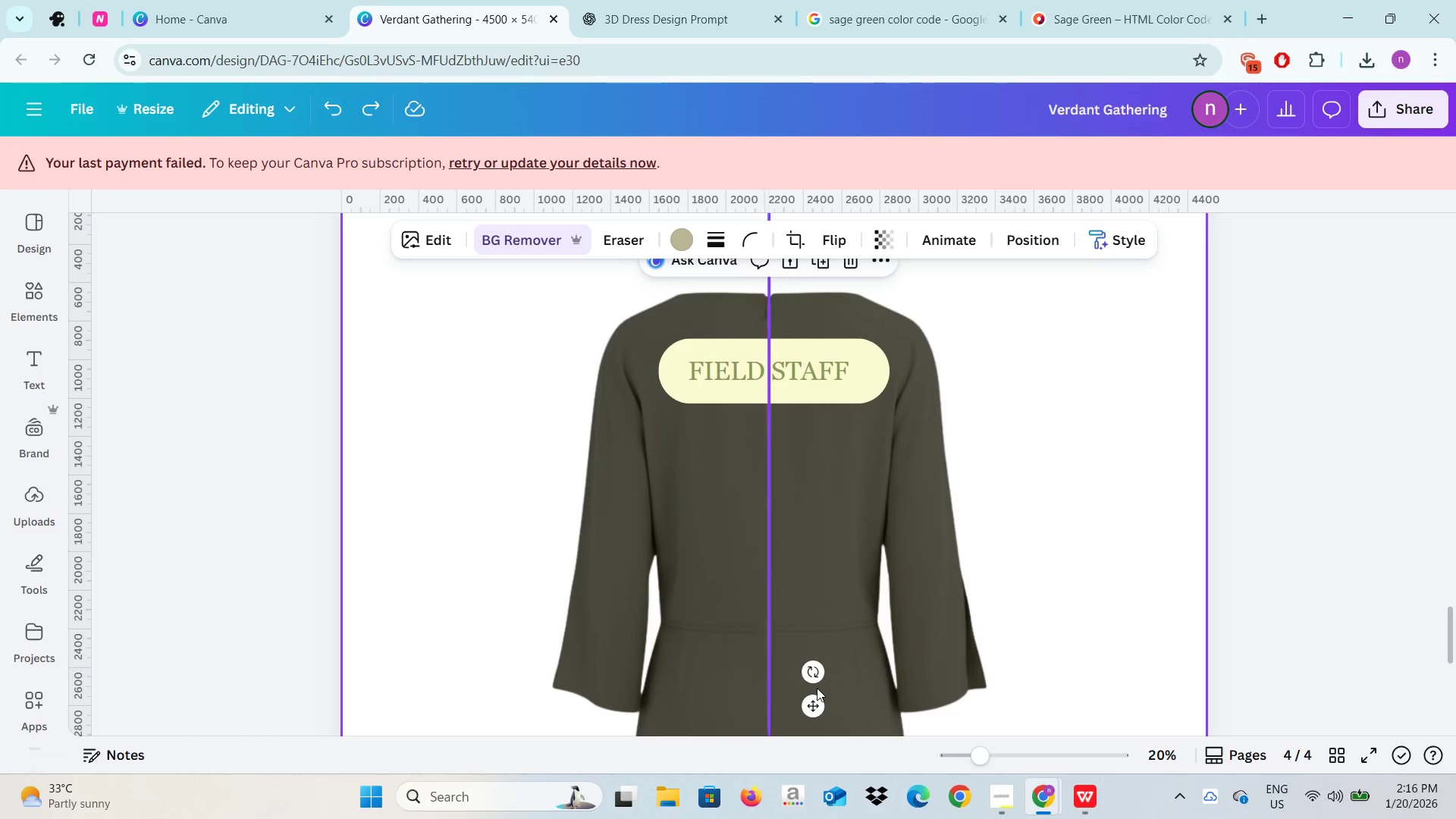 
key(Control+Z)
 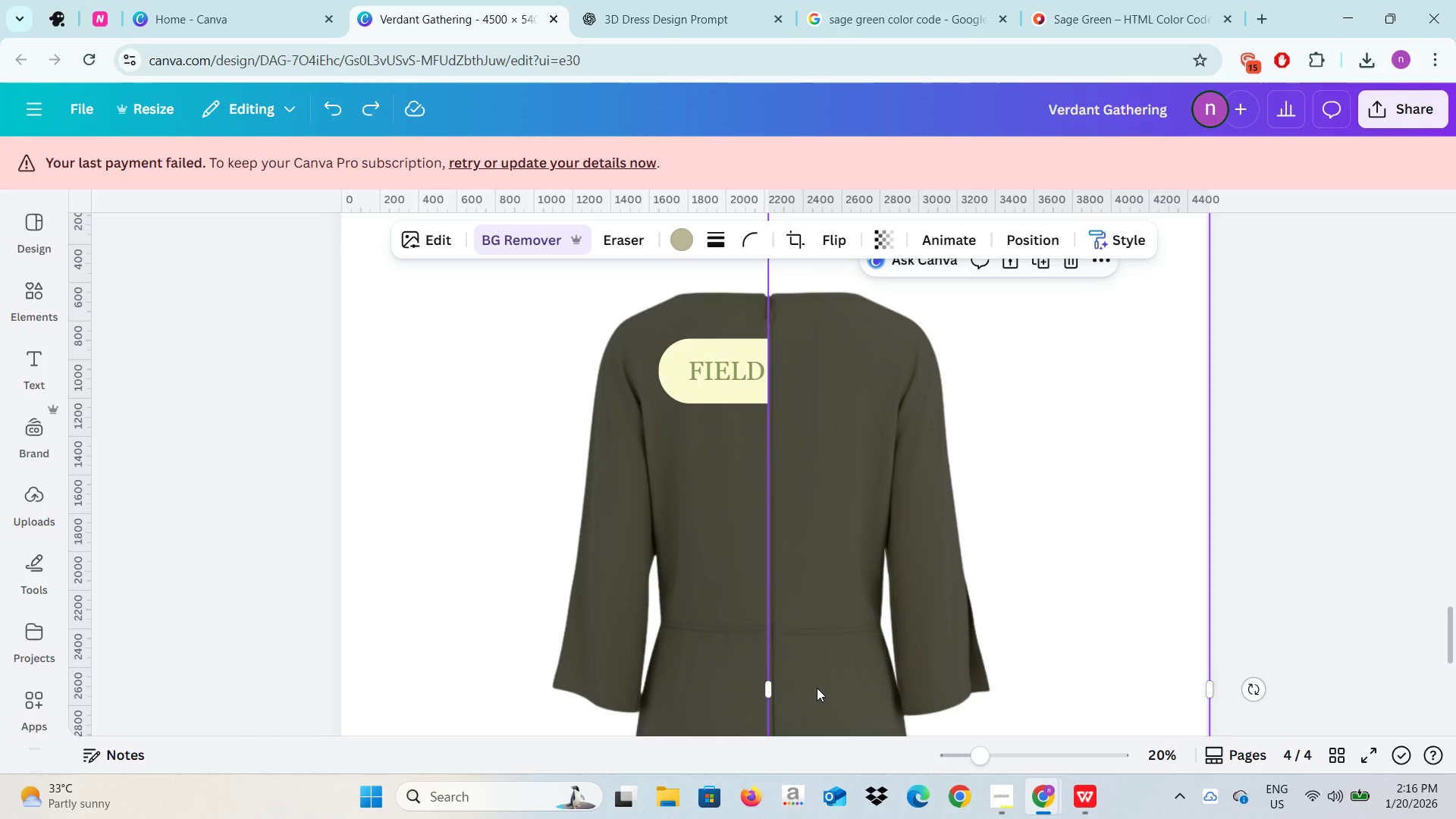 
key(Control+Z)
 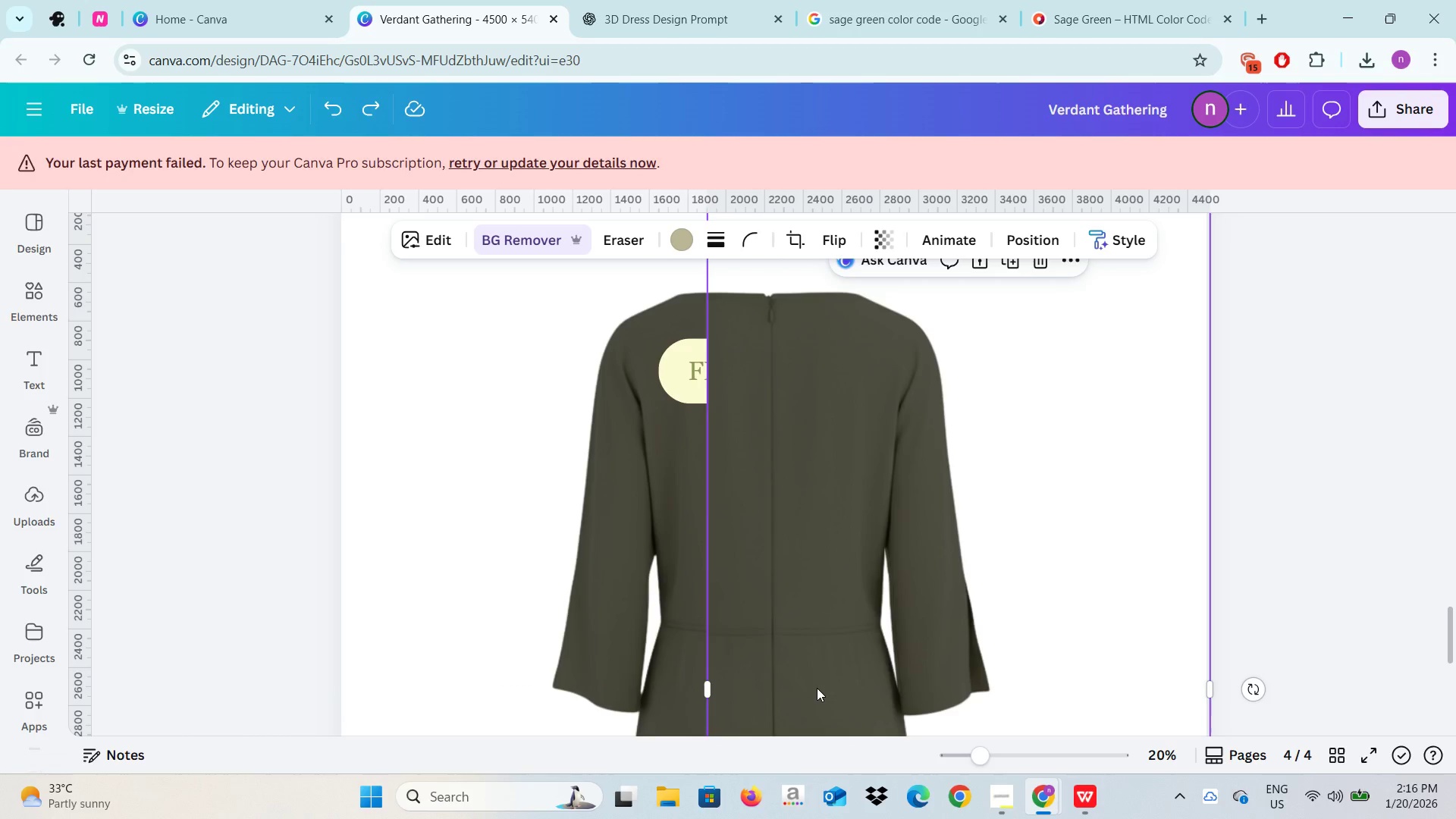 
key(Control+Z)
 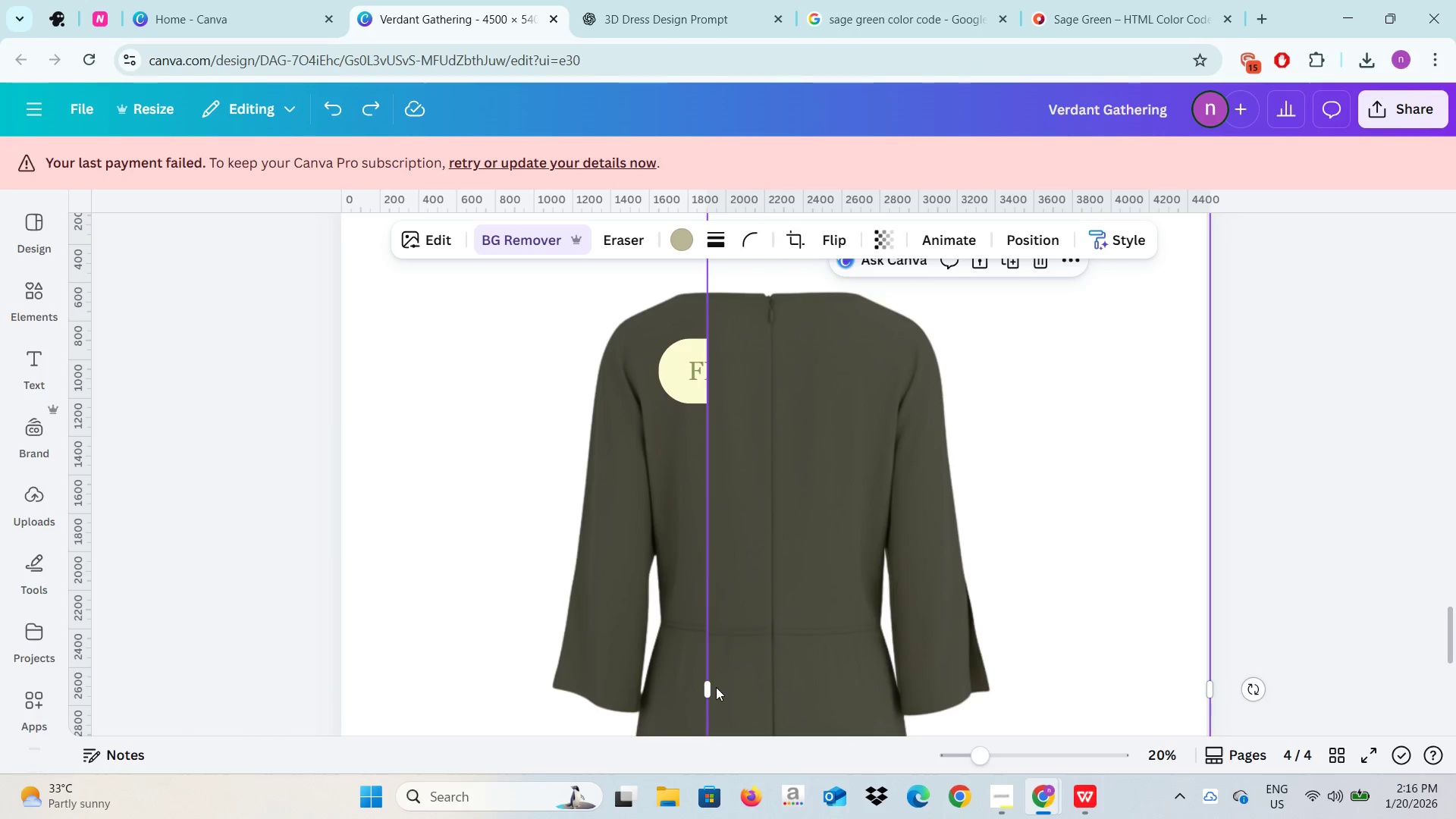 
left_click_drag(start_coordinate=[709, 687], to_coordinate=[765, 696])
 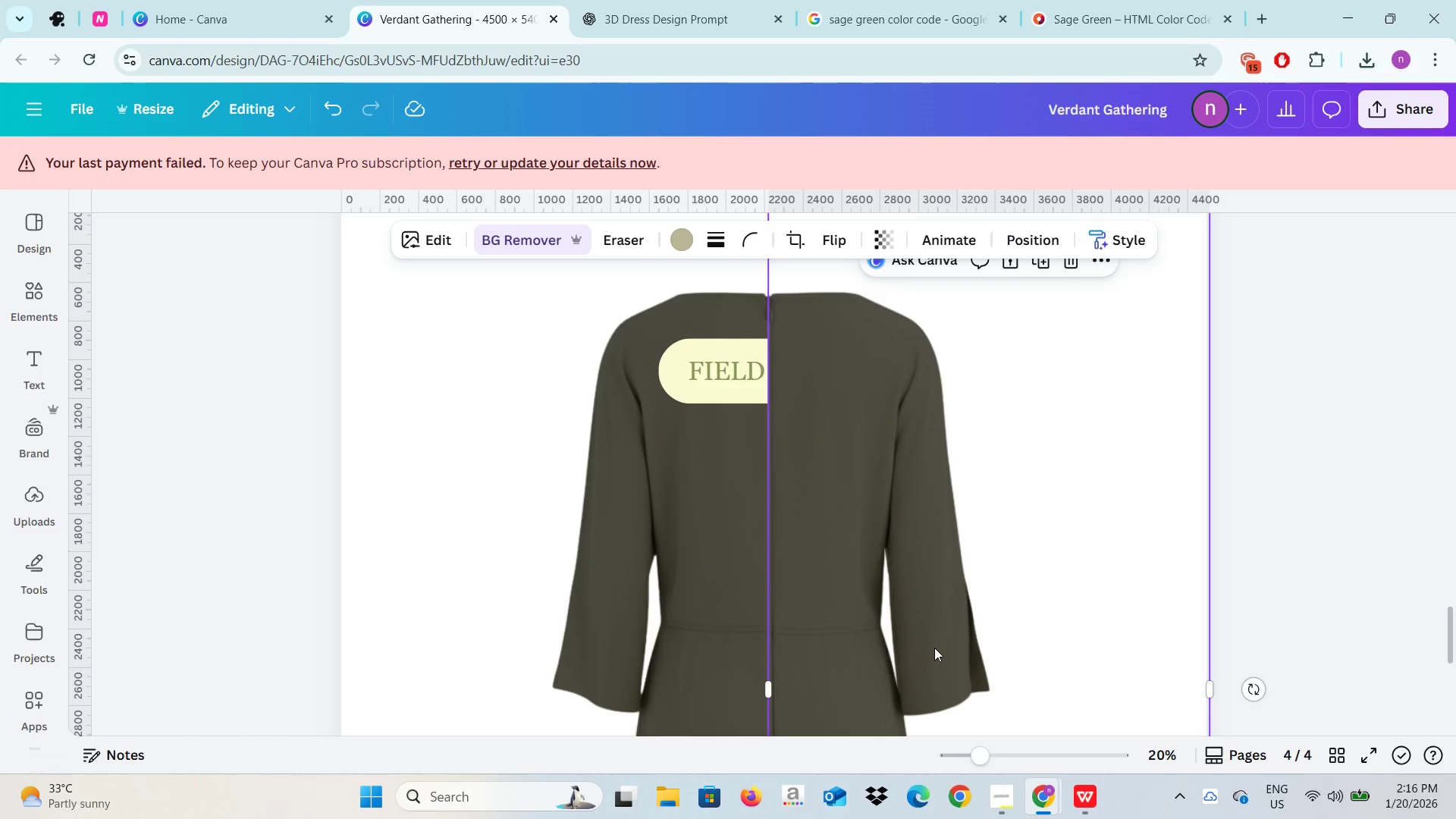 
left_click([931, 645])
 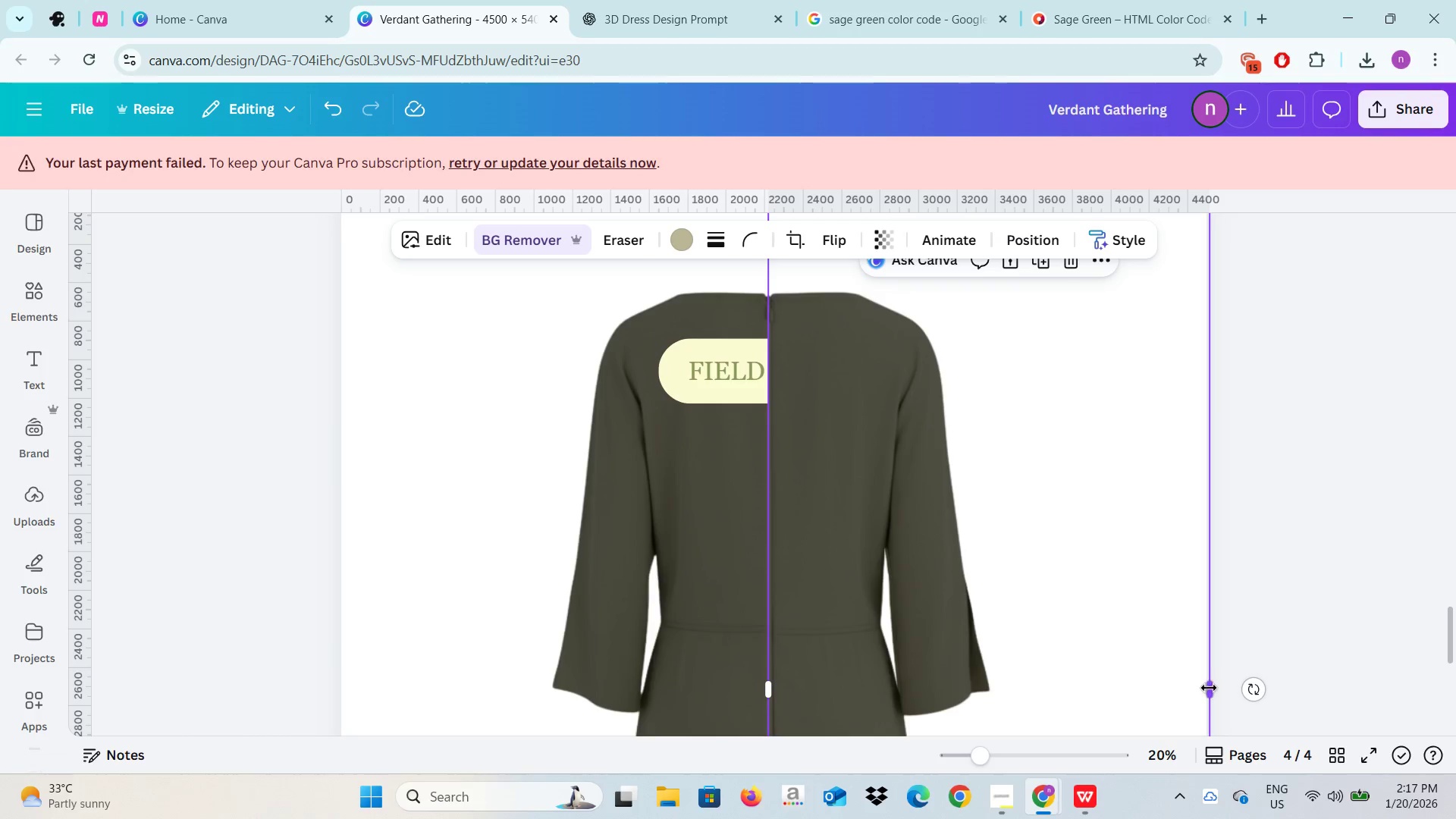 
left_click_drag(start_coordinate=[1210, 690], to_coordinate=[773, 673])
 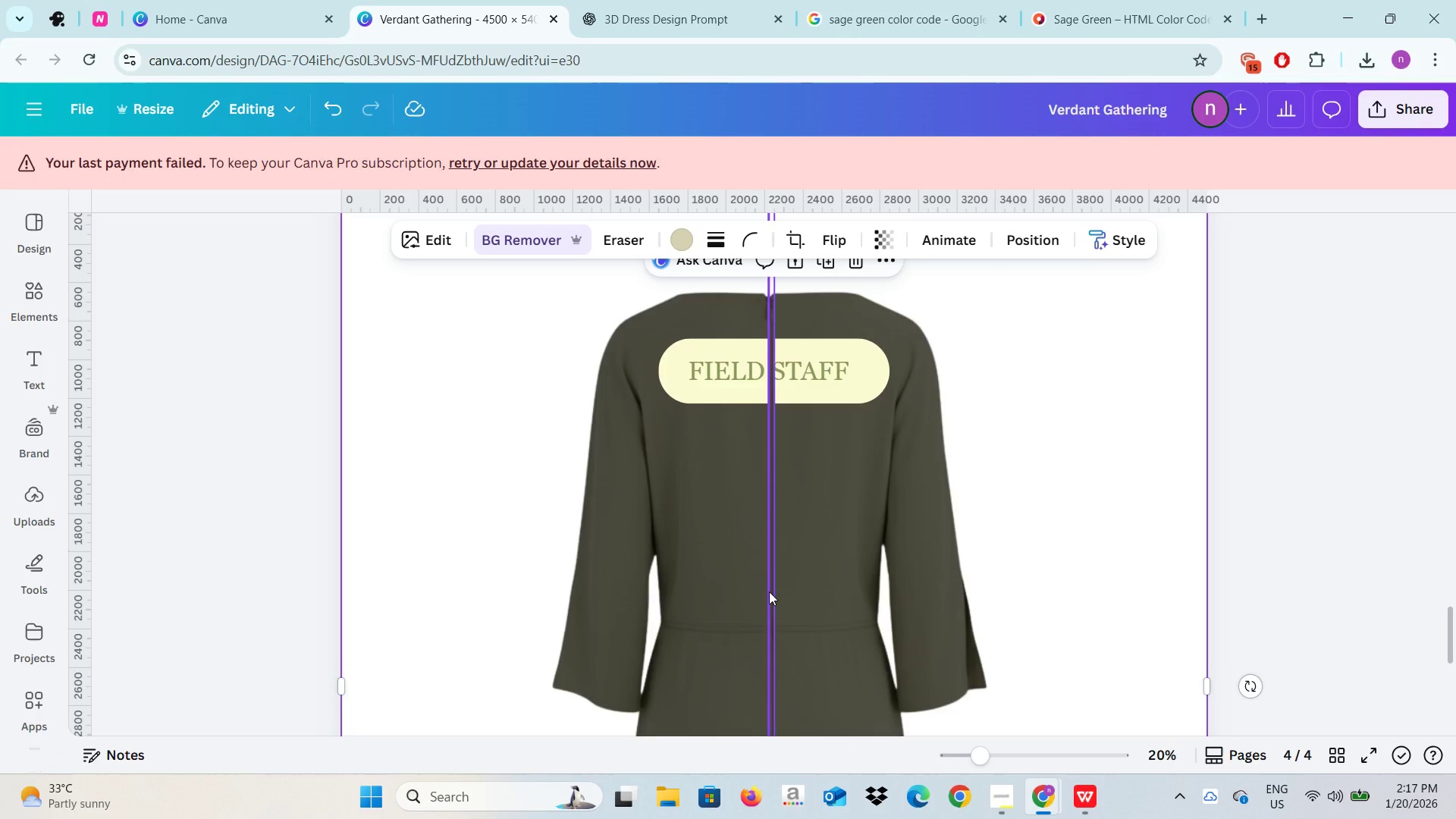 
wait(5.97)
 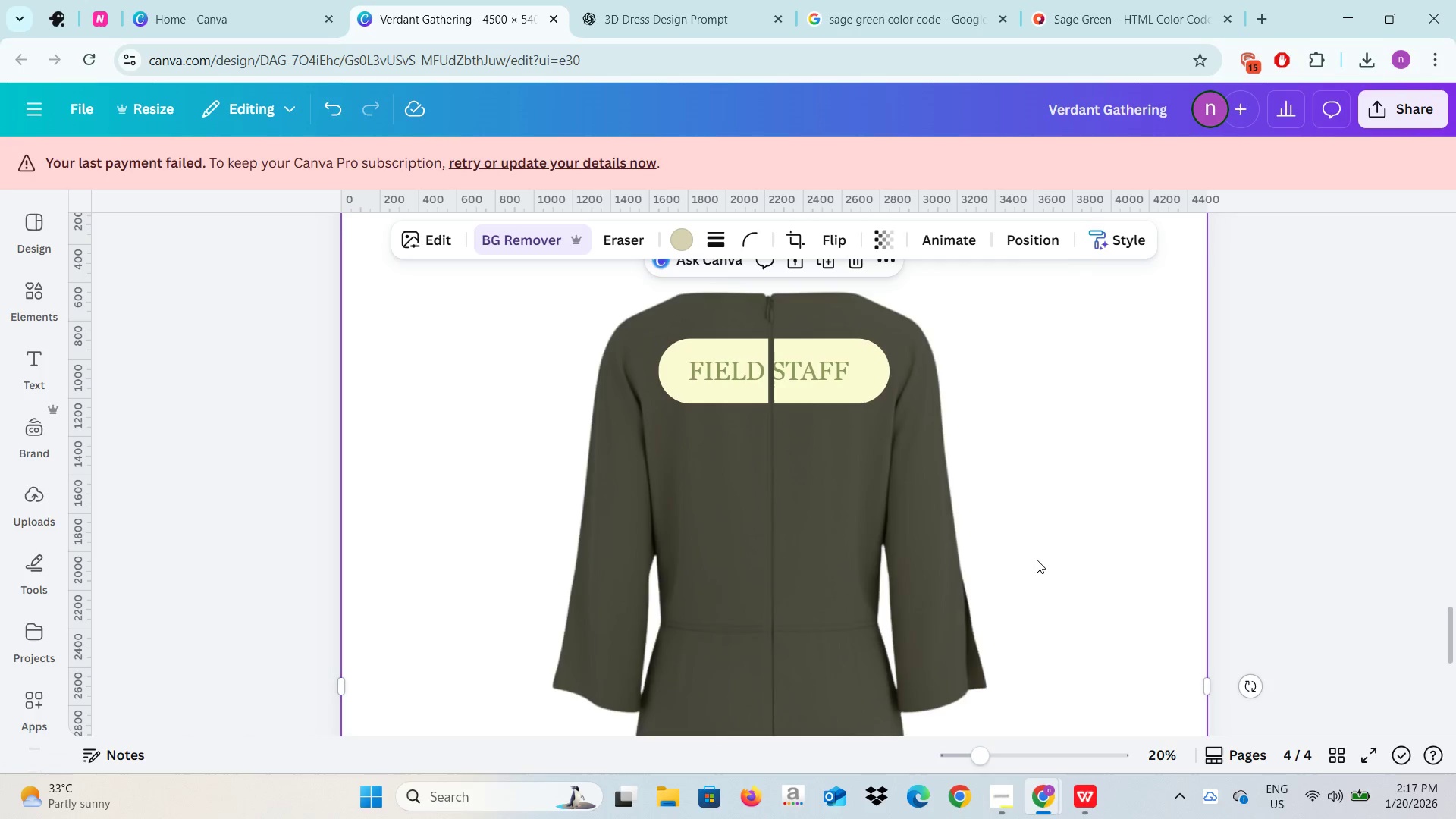 
left_click([769, 592])
 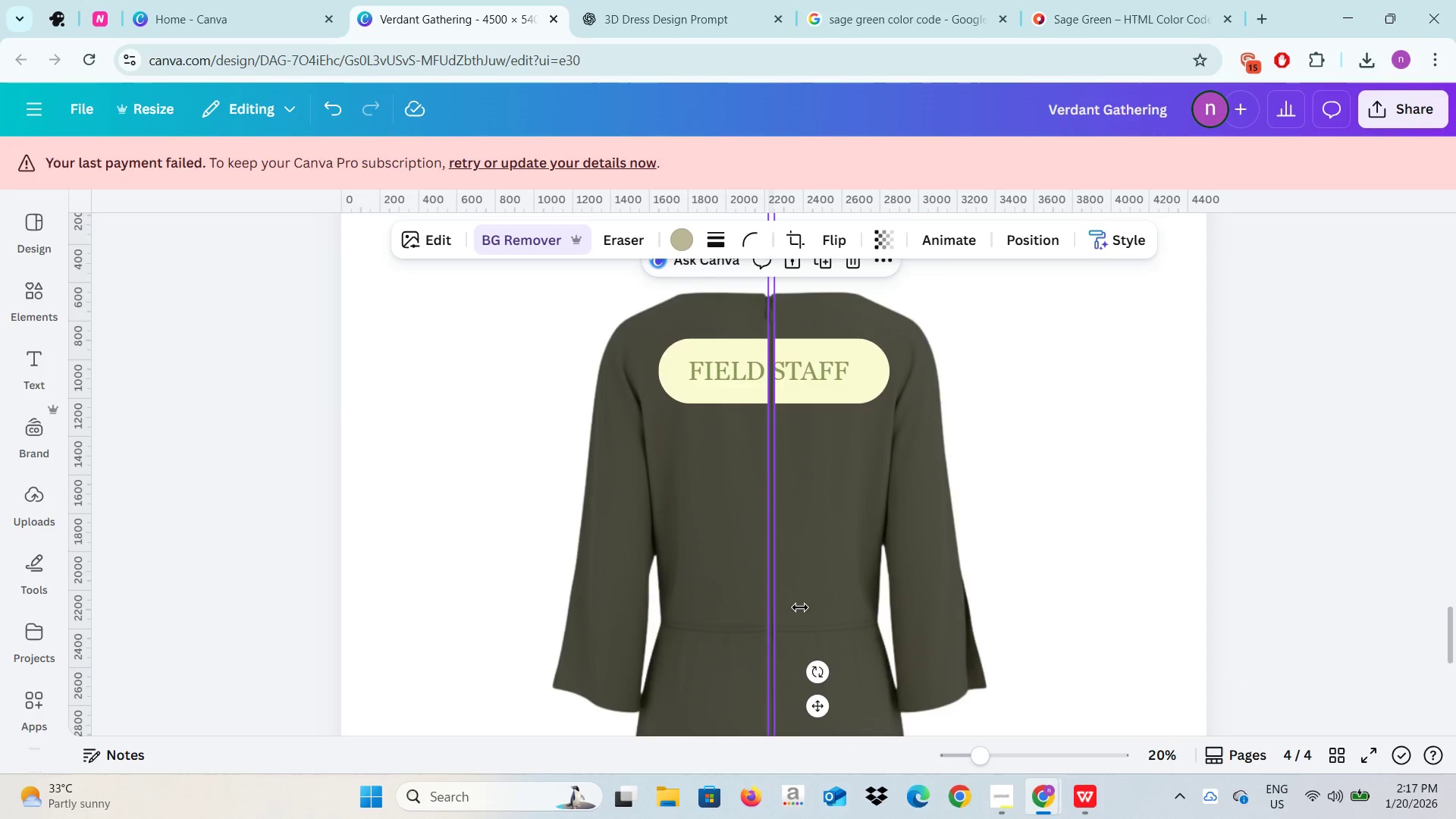 
left_click([1146, 538])
 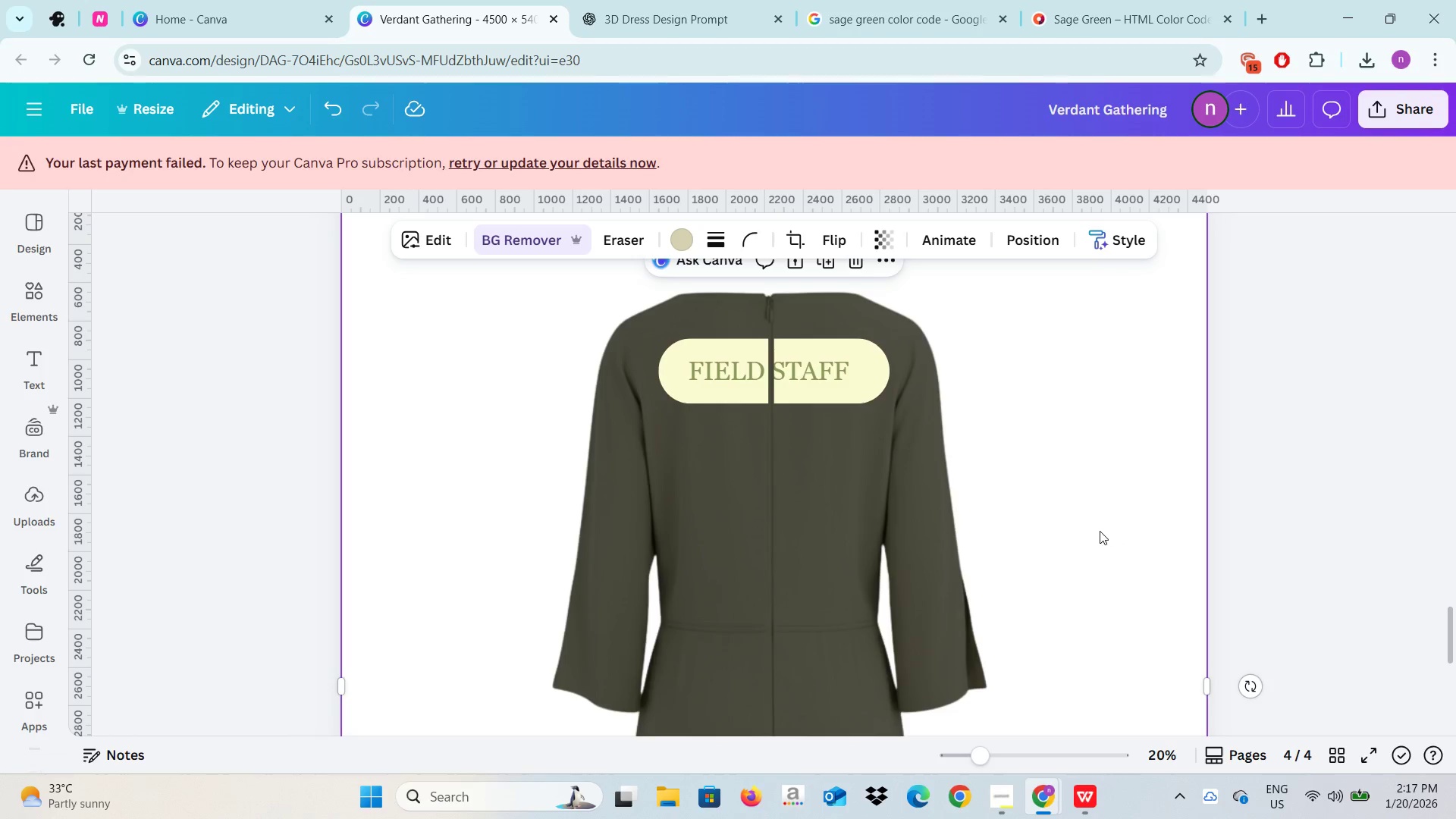 
scroll: coordinate [1100, 531], scroll_direction: up, amount: 16.0
 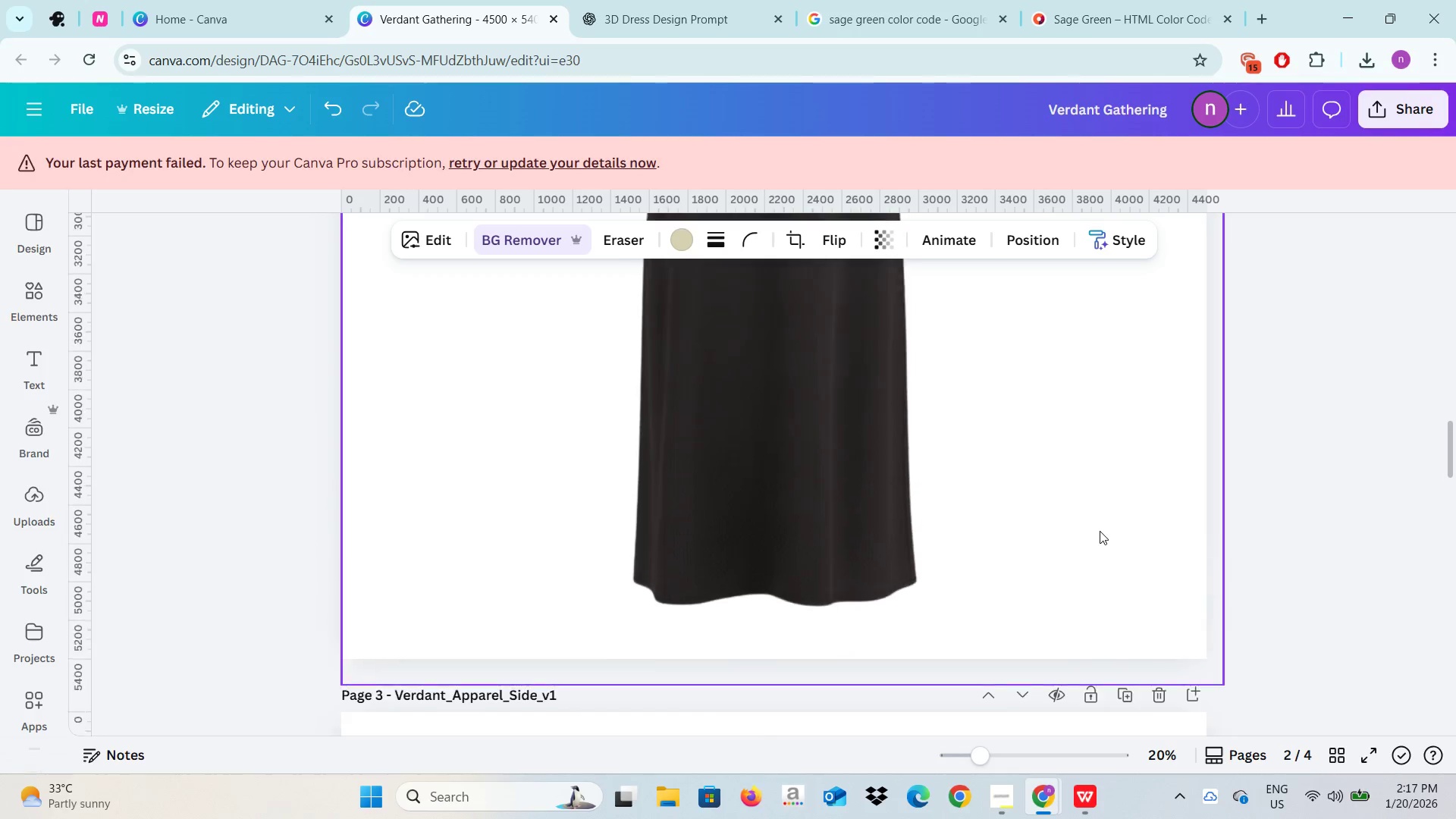 
key(Alt+AltLeft)
 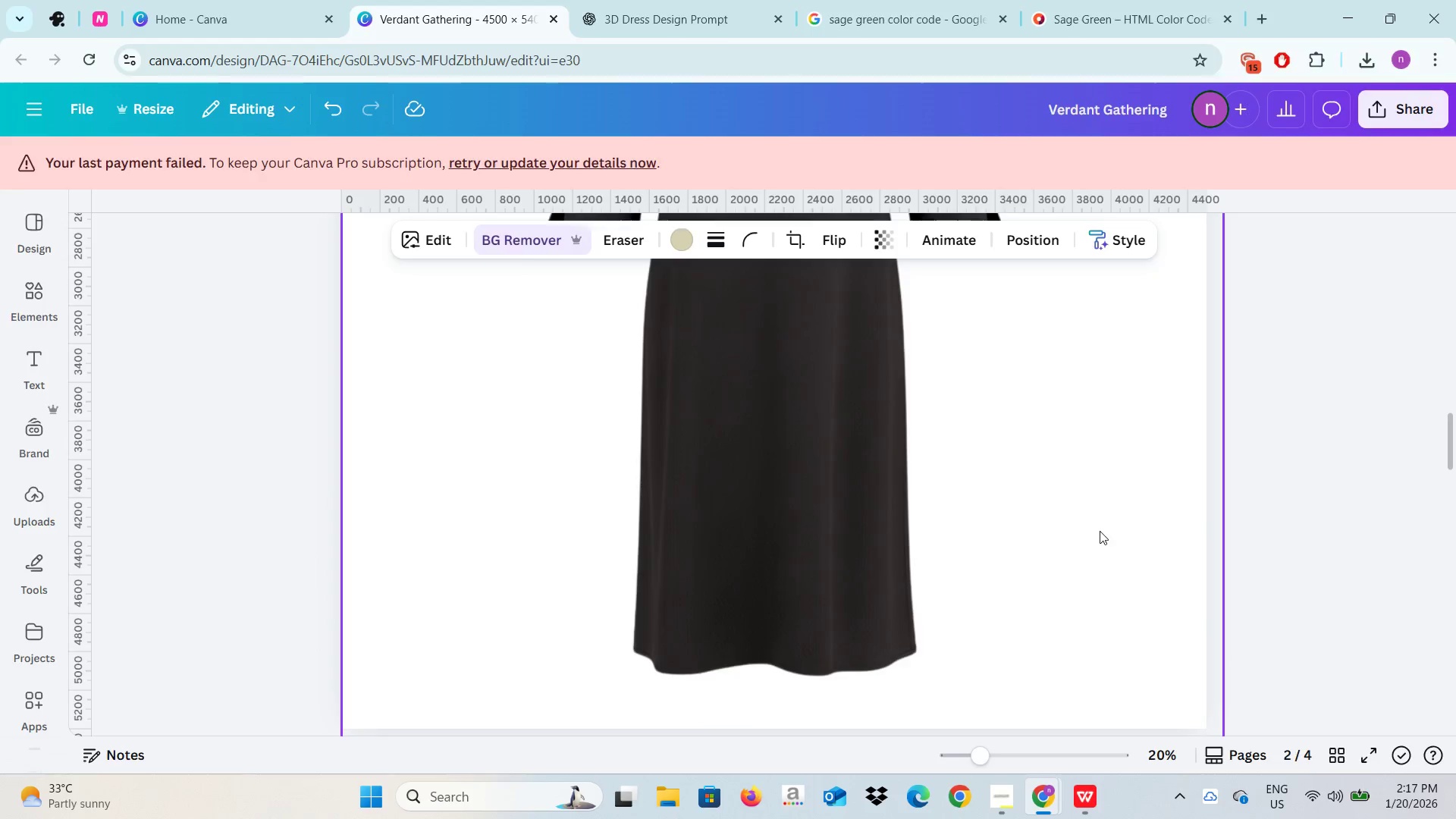 
key(Alt+Tab)
 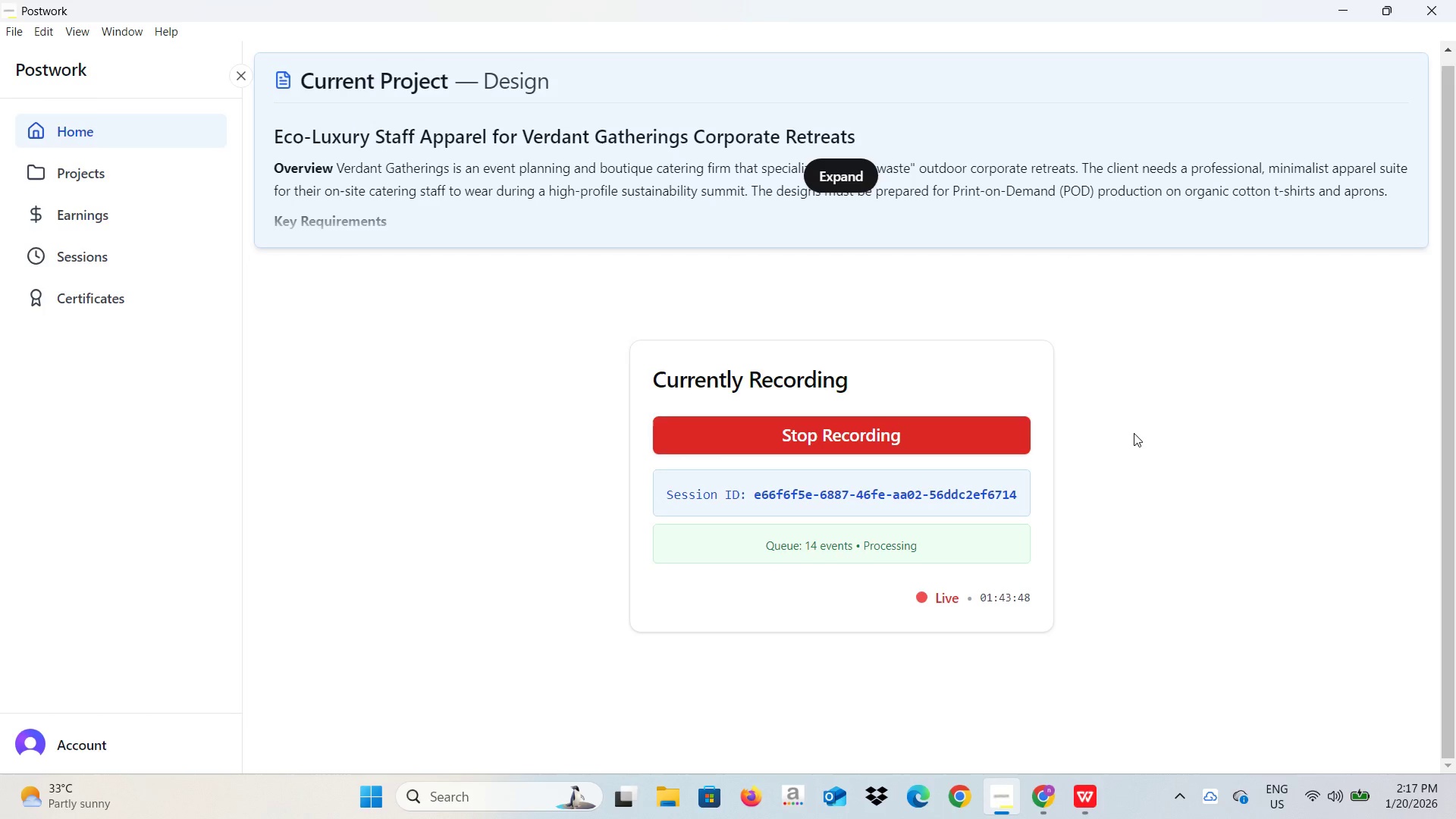 
key(Alt+AltLeft)
 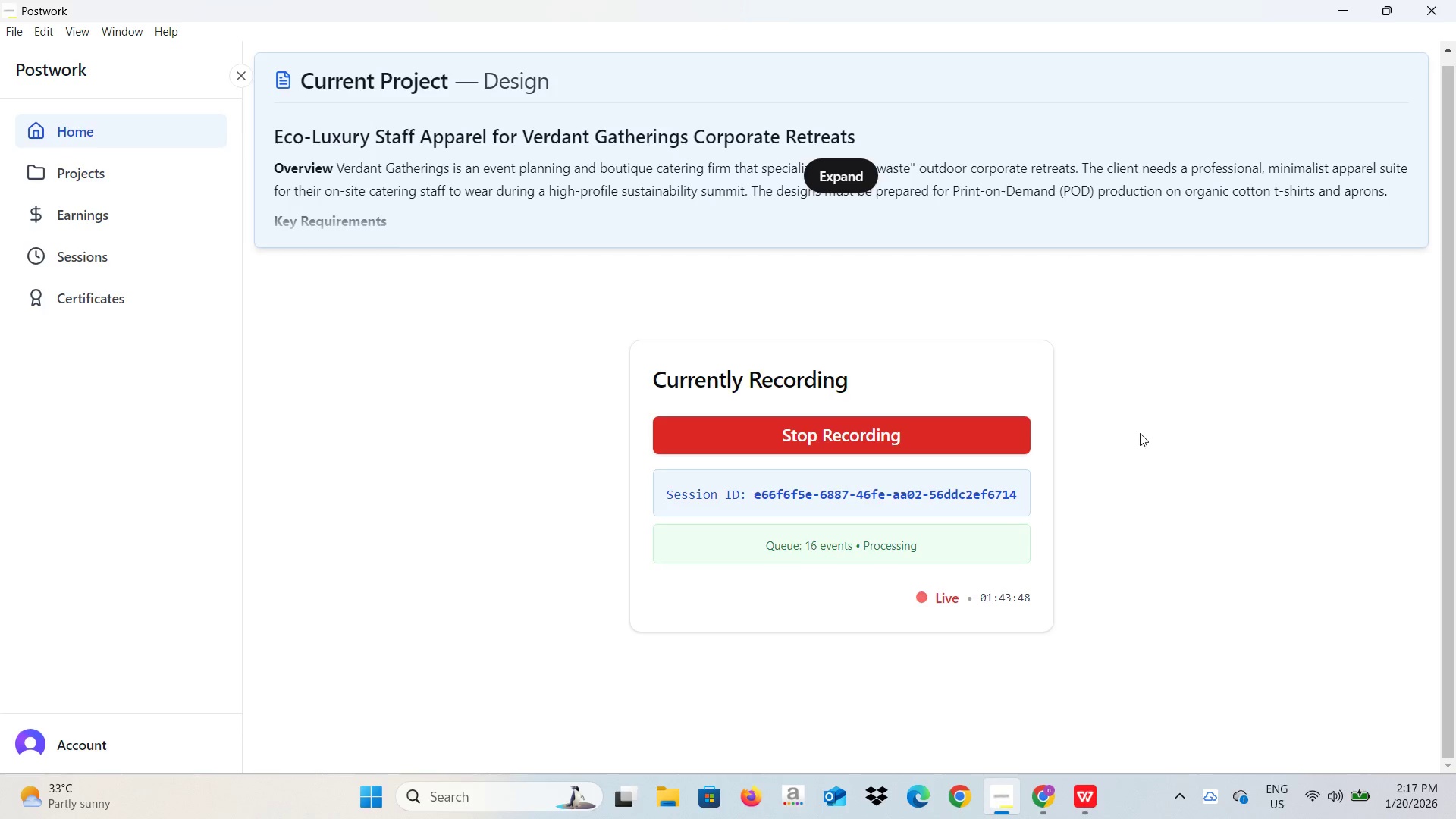 
key(Alt+Tab)
 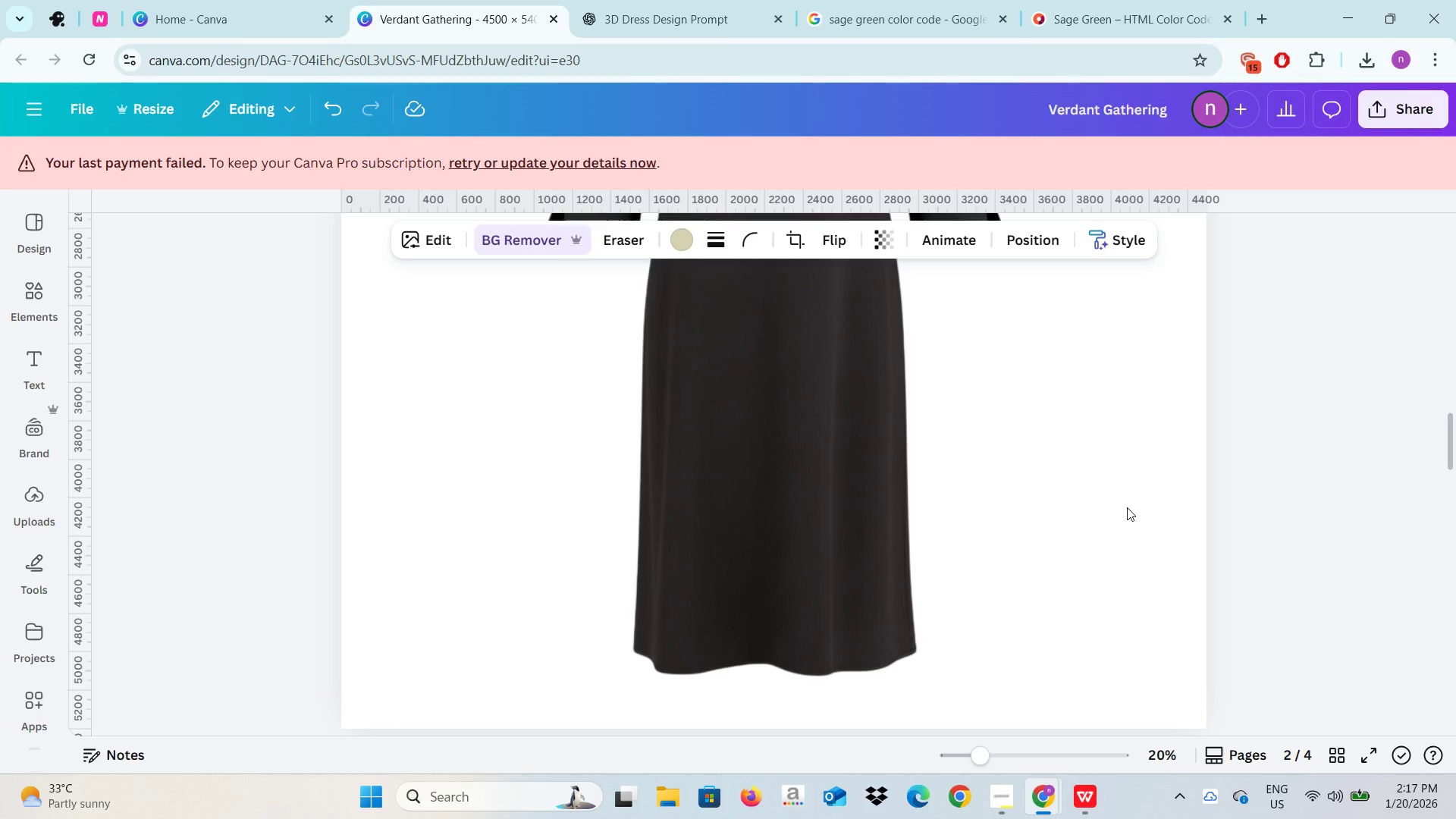 
scroll: coordinate [1127, 507], scroll_direction: up, amount: 8.0
 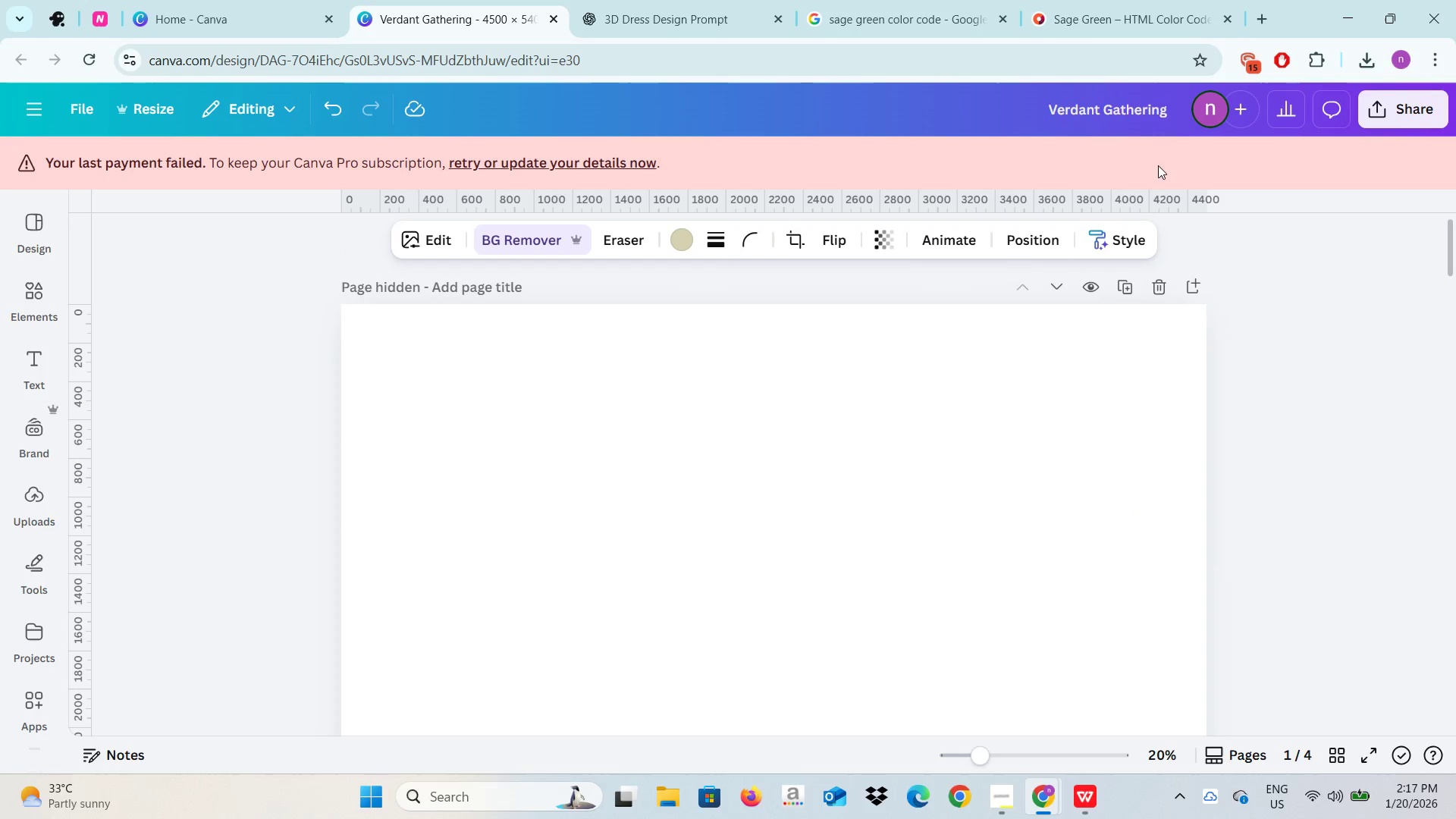 
left_click([1121, 99])
 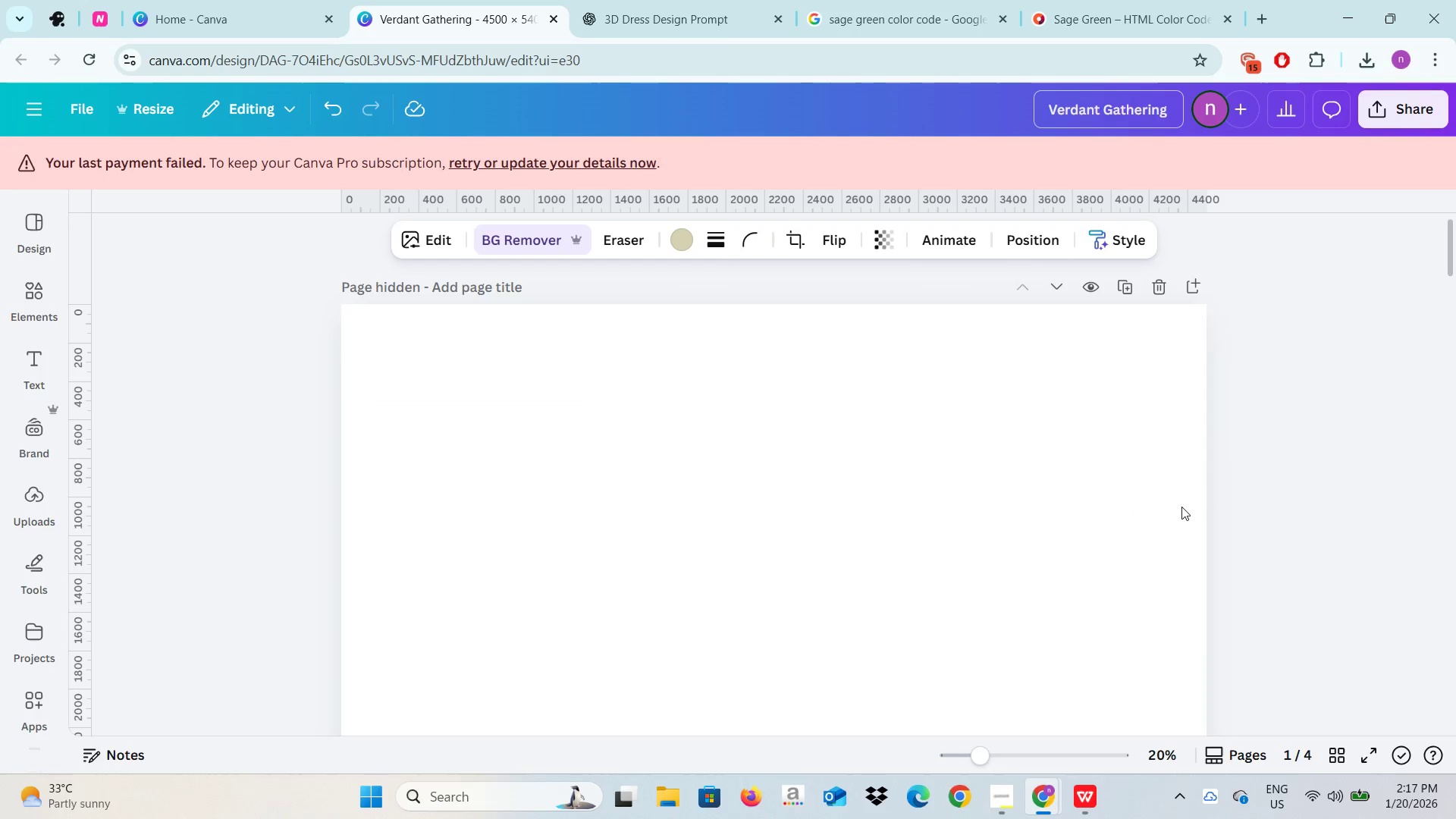 
scroll: coordinate [1178, 510], scroll_direction: down, amount: 12.0
 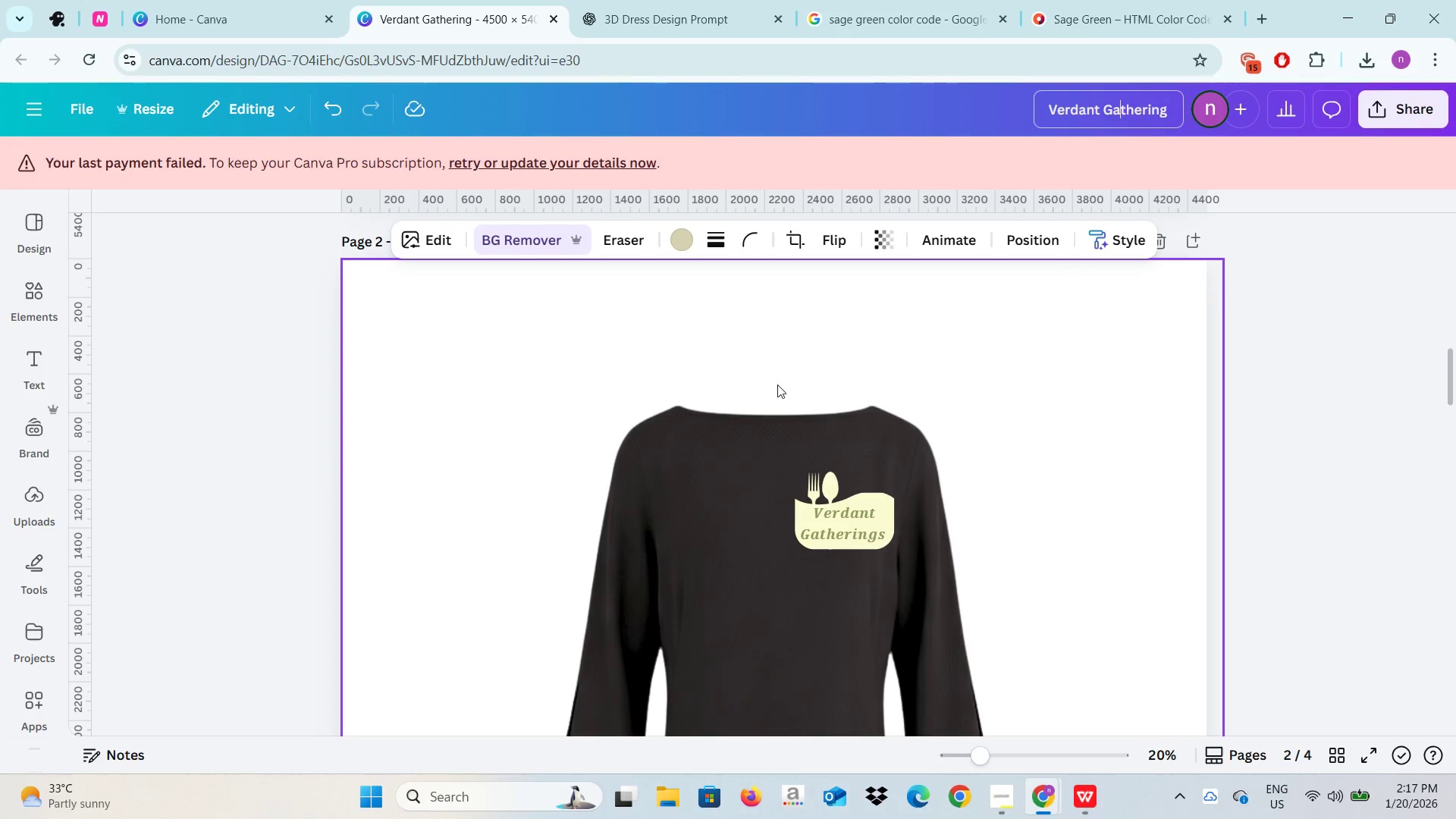 
scroll: coordinate [773, 391], scroll_direction: up, amount: 3.0
 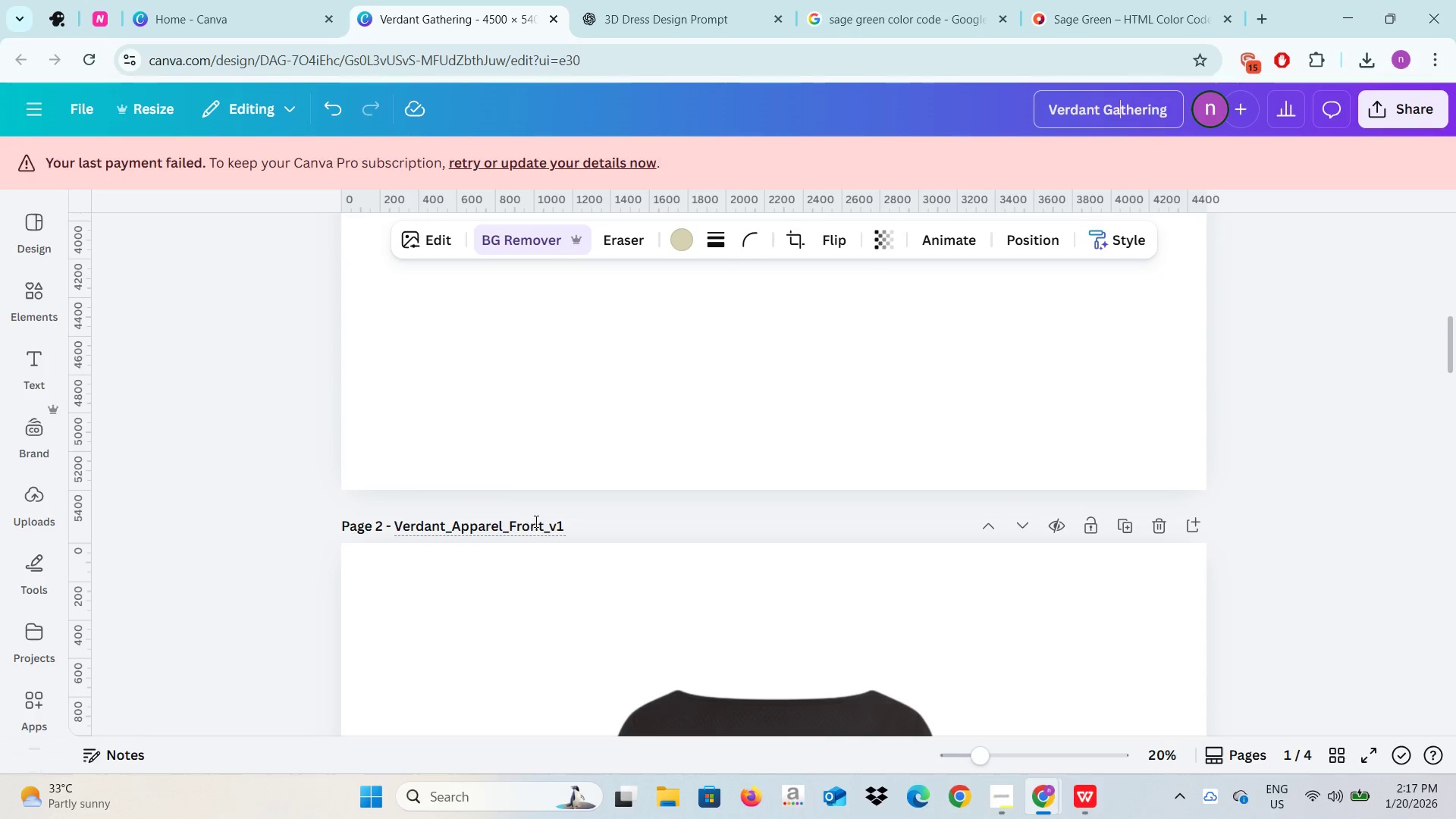 
left_click([541, 521])
 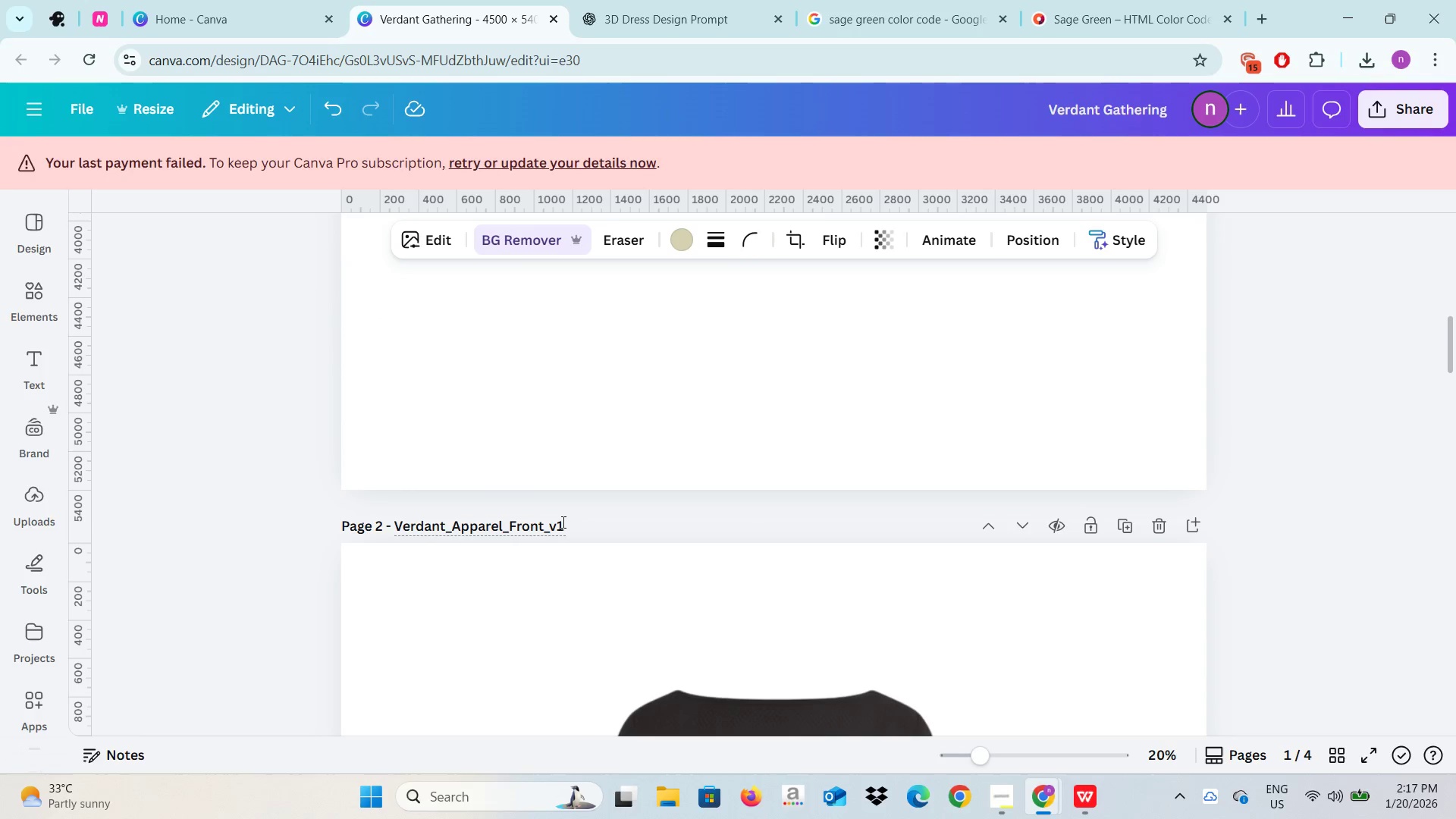 
left_click_drag(start_coordinate=[562, 522], to_coordinate=[395, 519])
 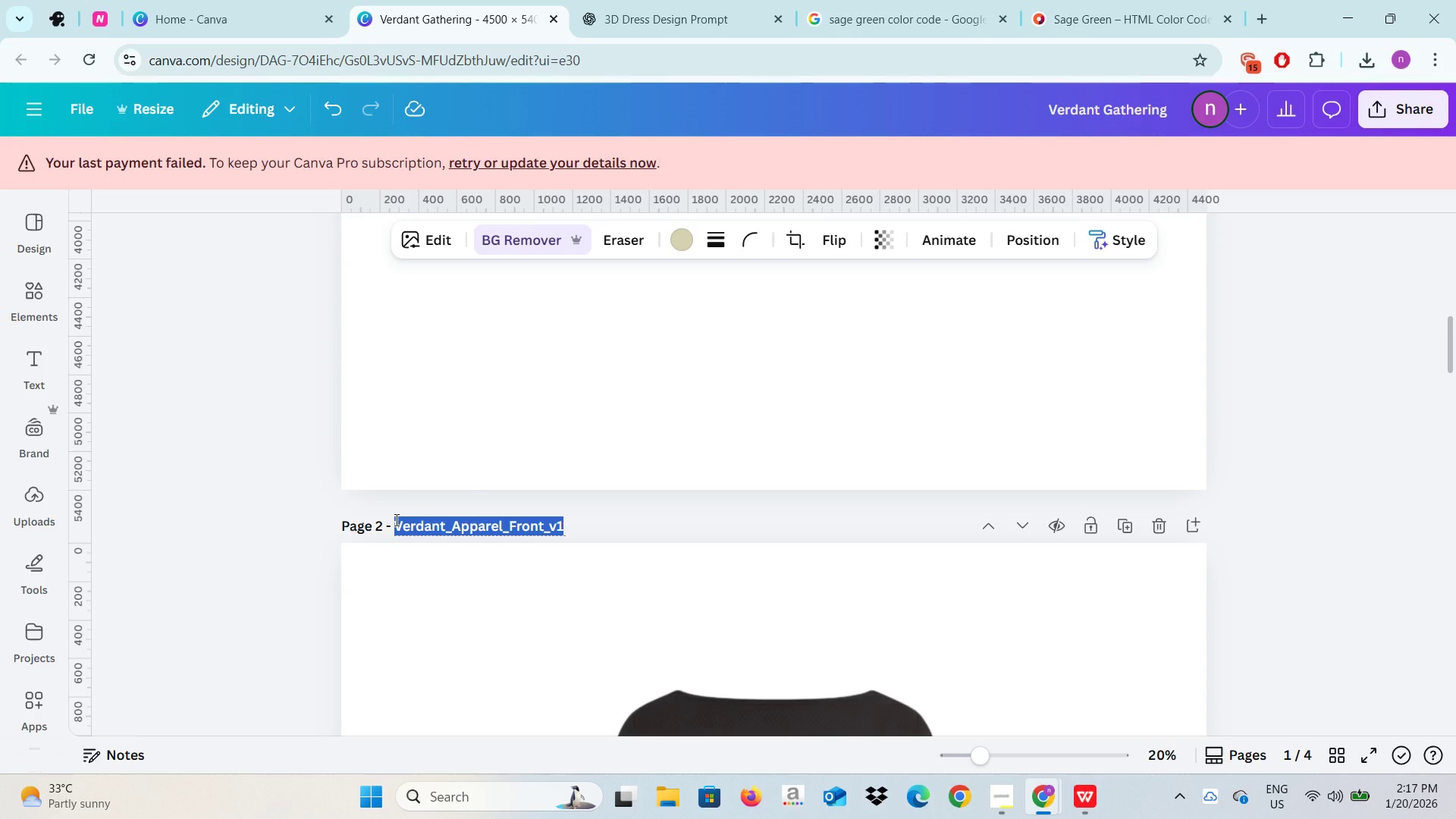 
key(Control+C)
 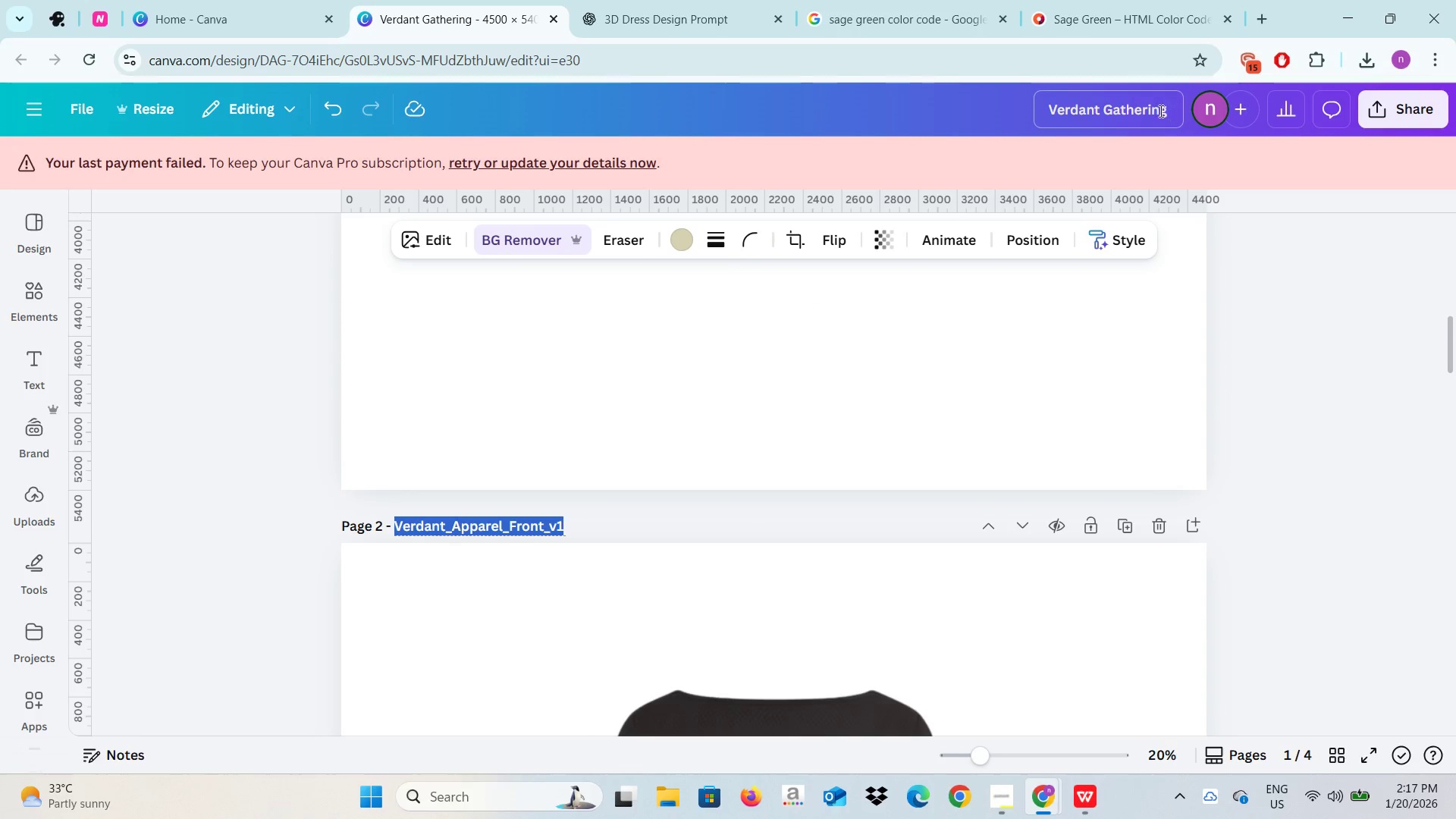 
left_click([1157, 110])
 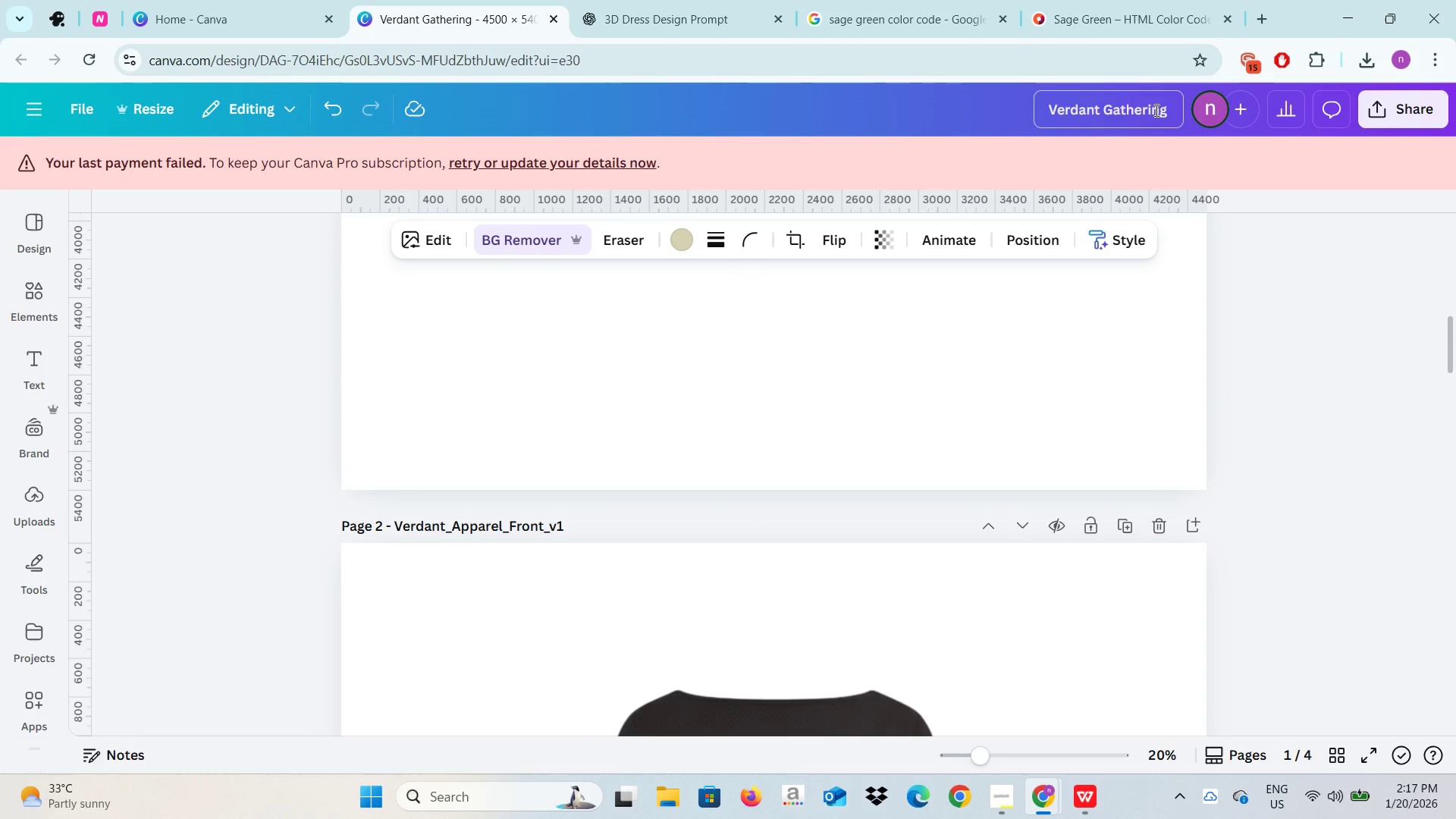 
key(Control+A)
 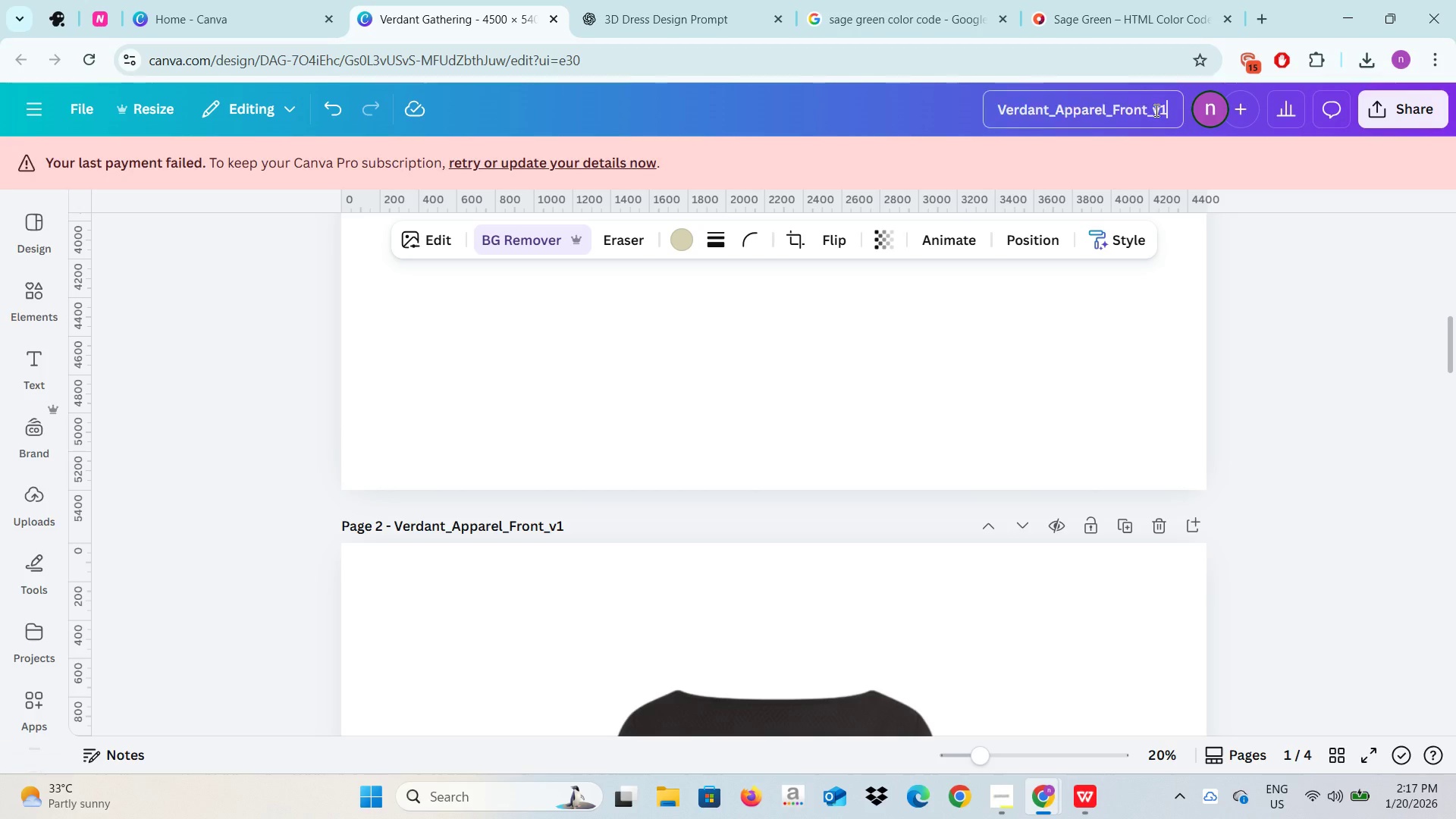 
key(Control+V)
 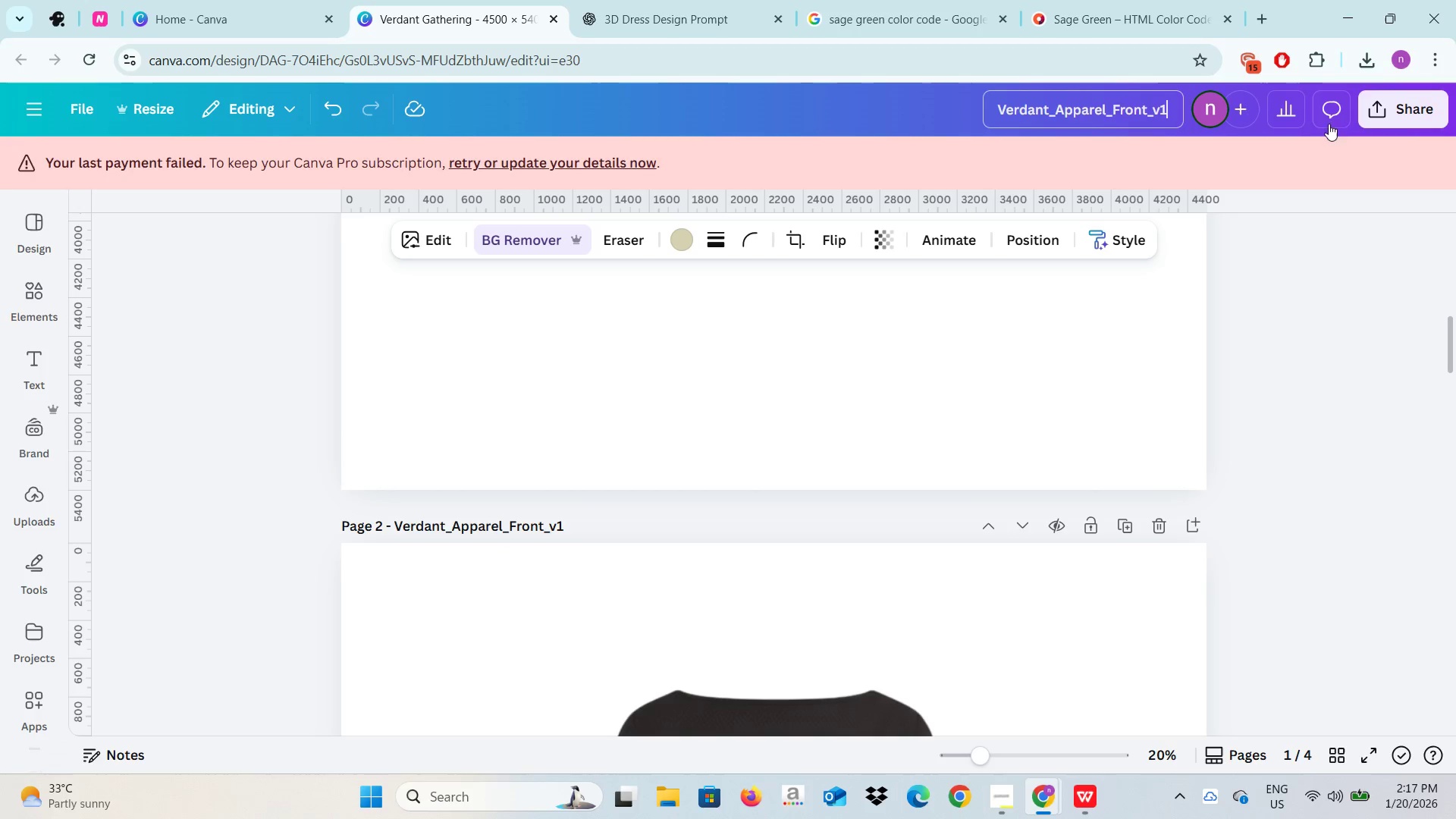 
left_click([1375, 110])
 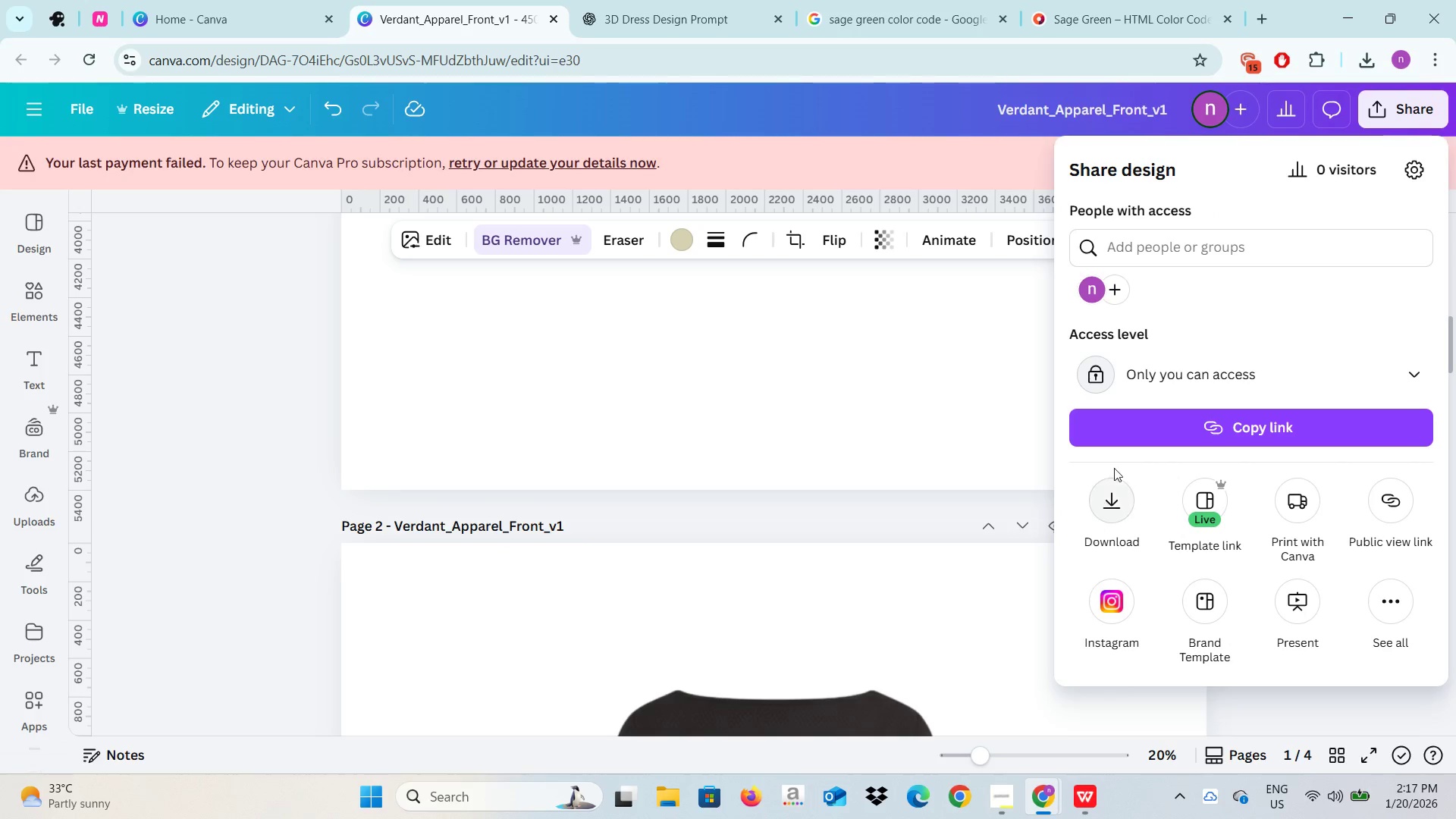 
left_click([1100, 504])
 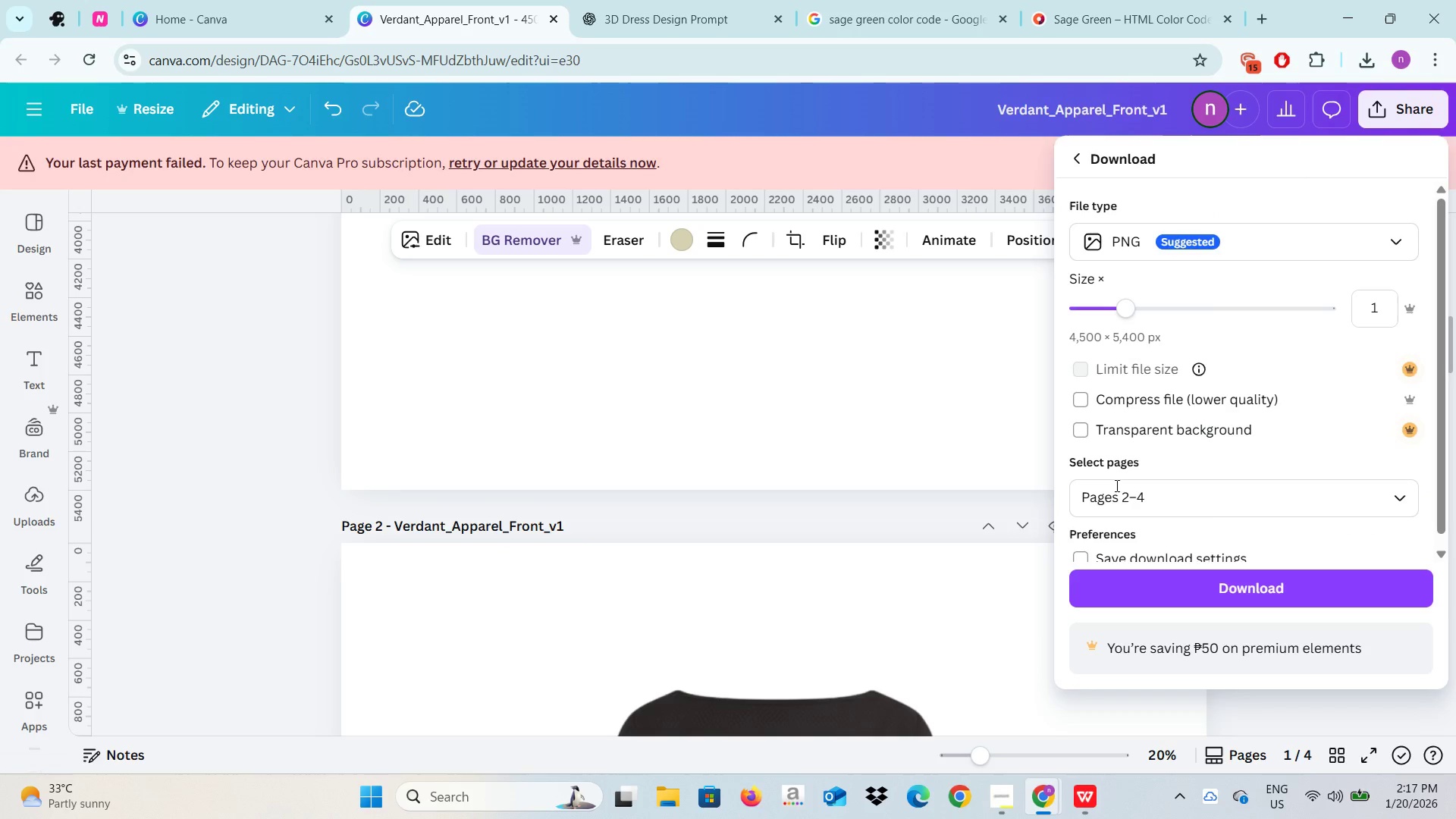 
left_click([1125, 493])
 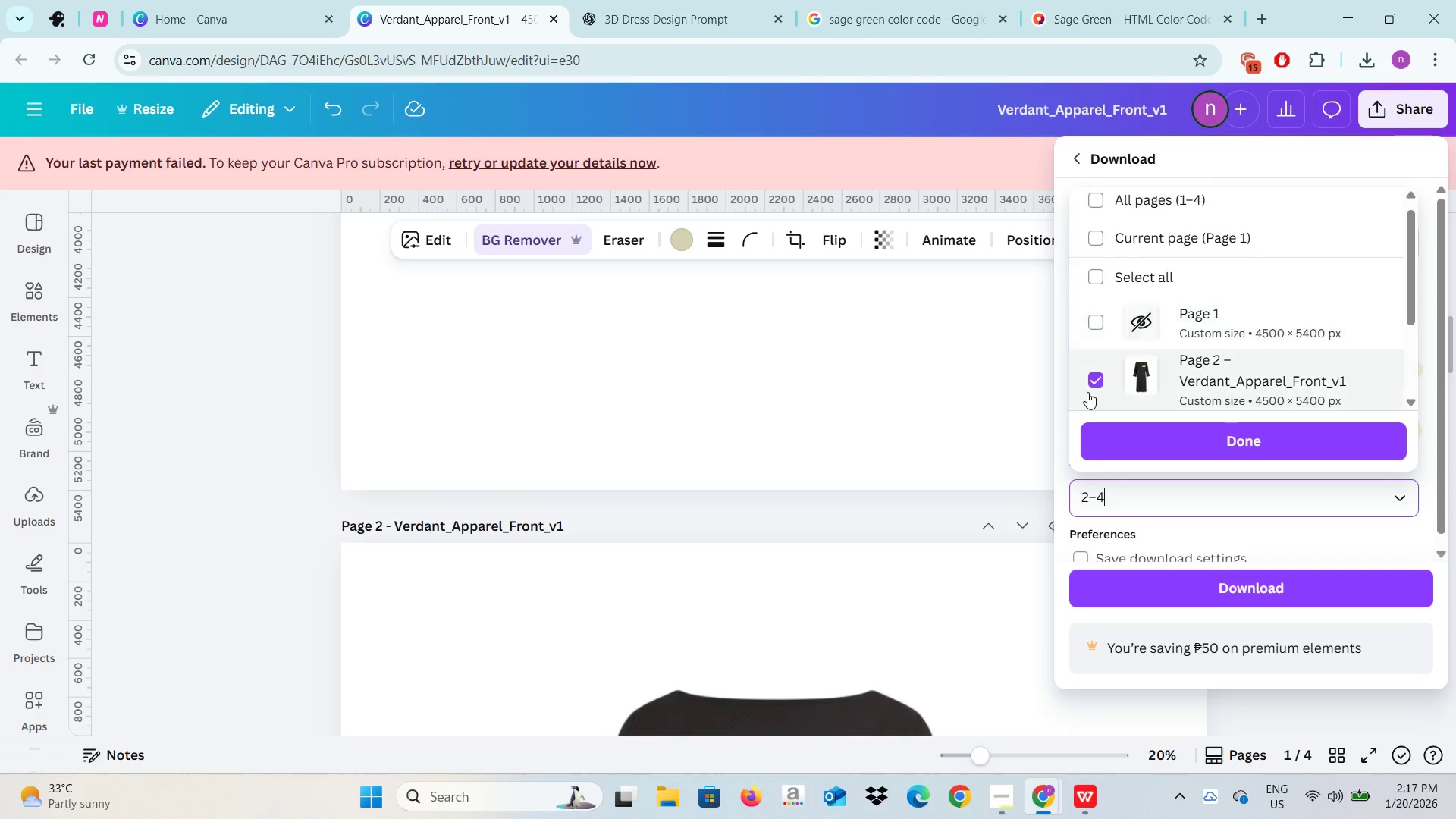 
scroll: coordinate [1087, 392], scroll_direction: down, amount: 1.0
 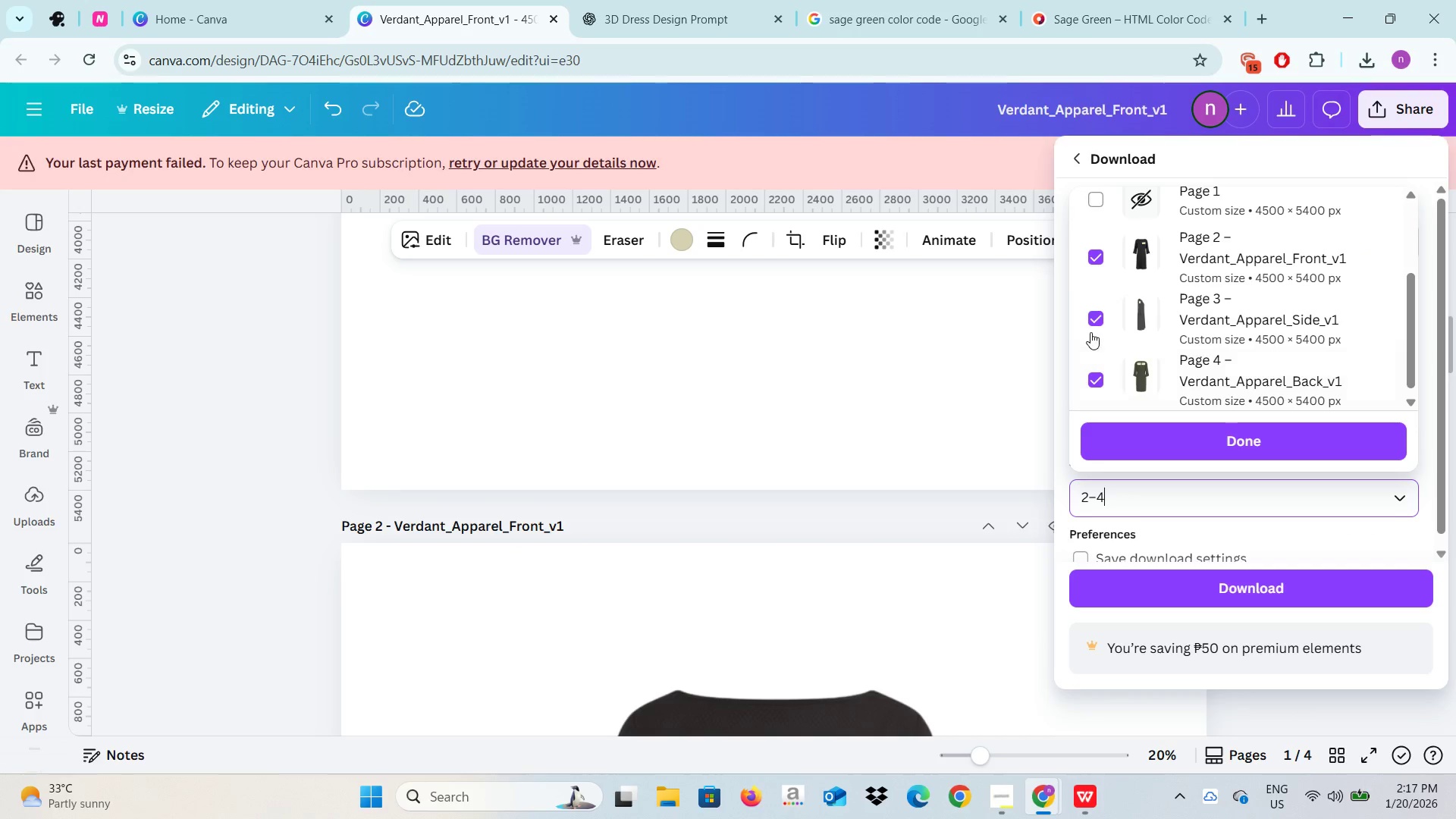 
left_click([1089, 318])
 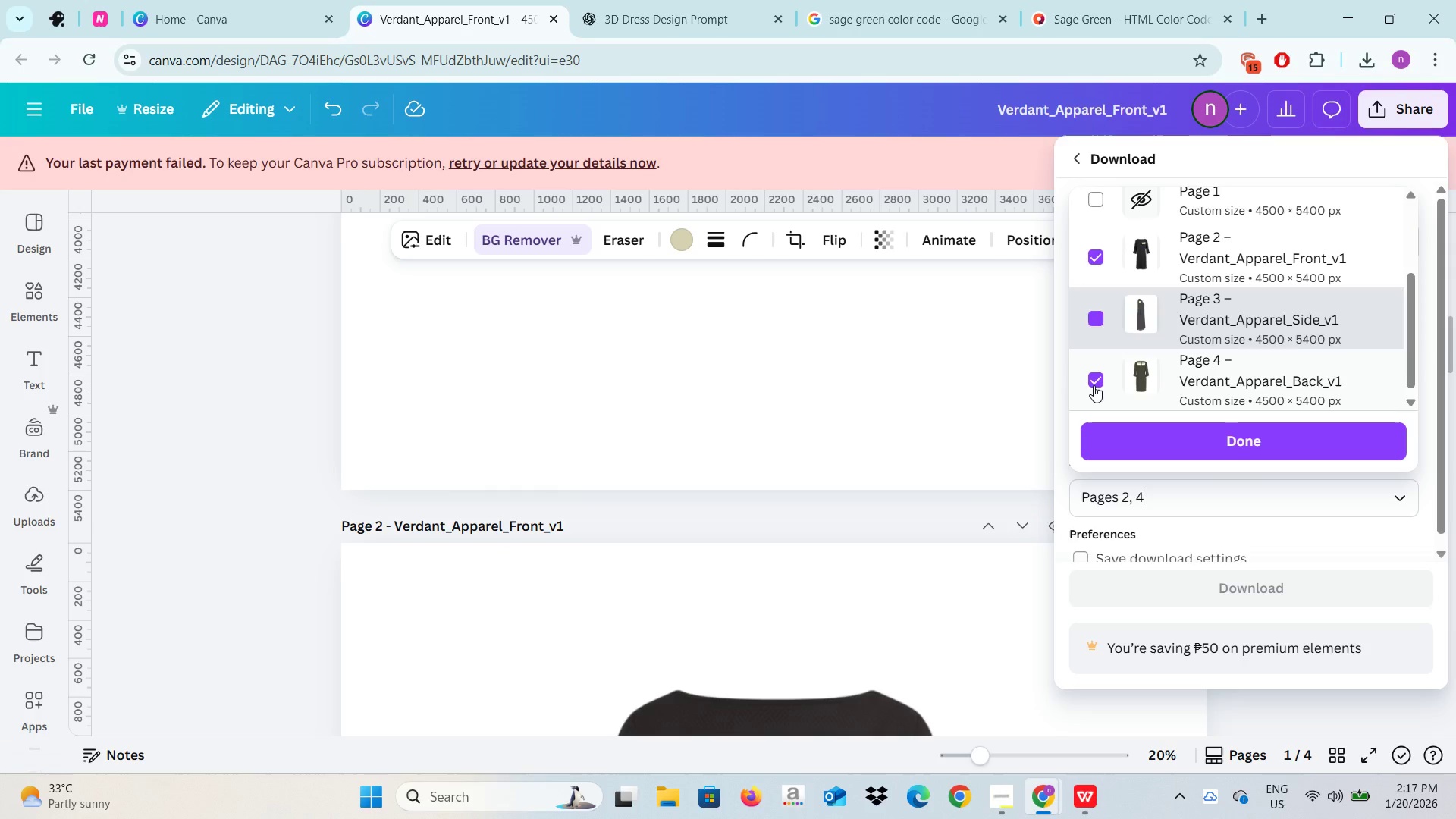 
left_click([1094, 385])
 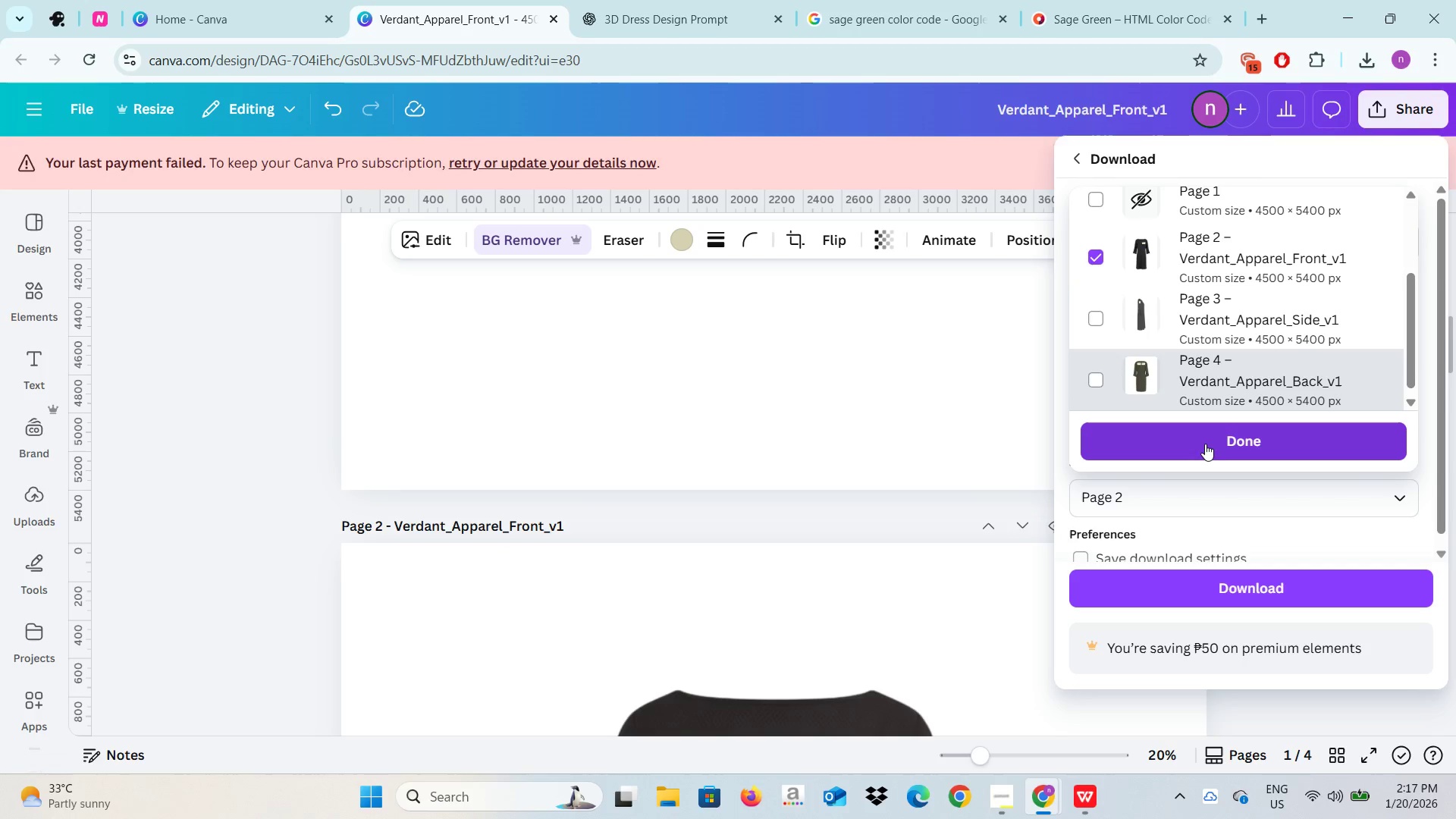 
left_click([1205, 444])
 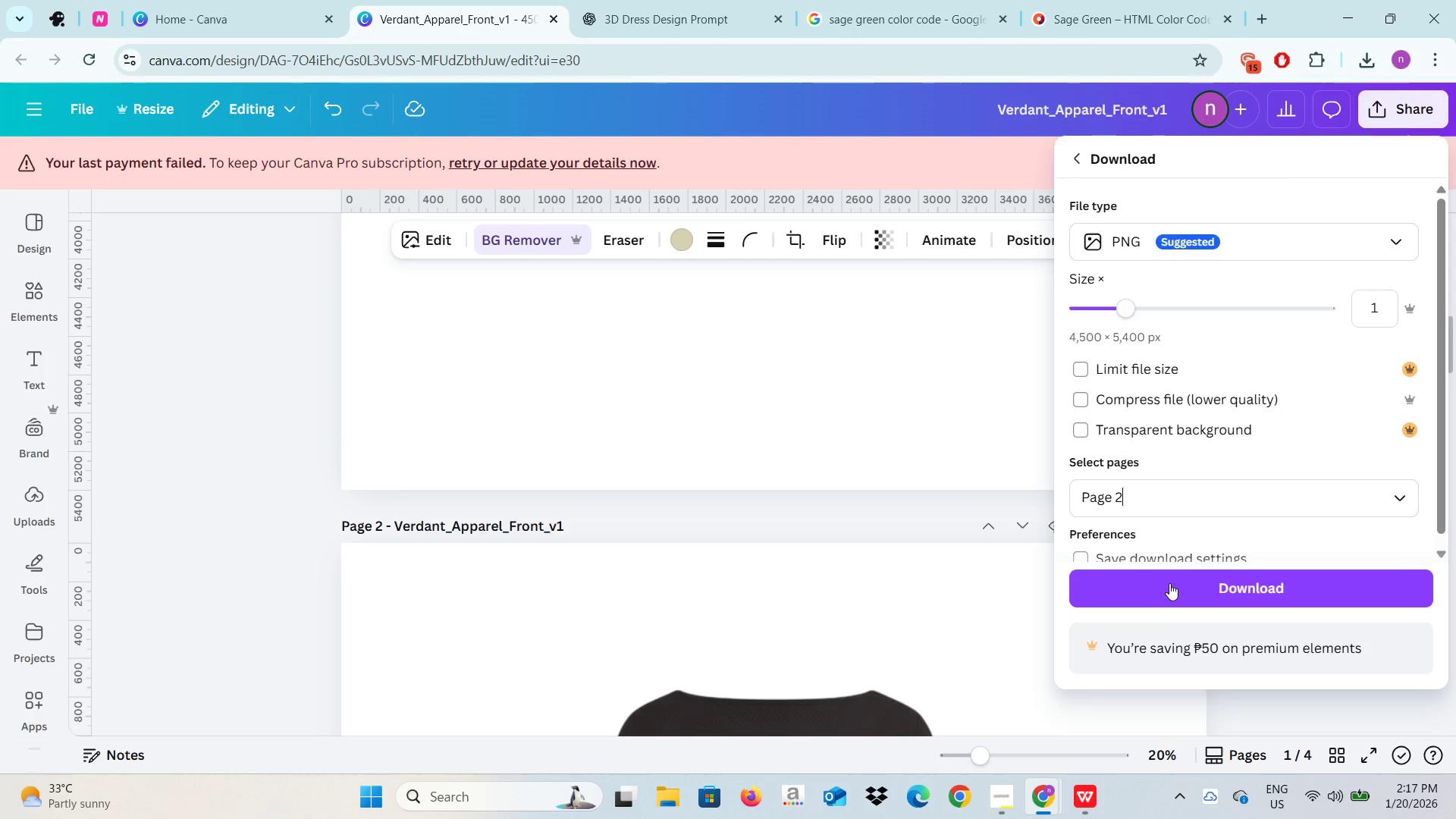 
left_click([1165, 593])
 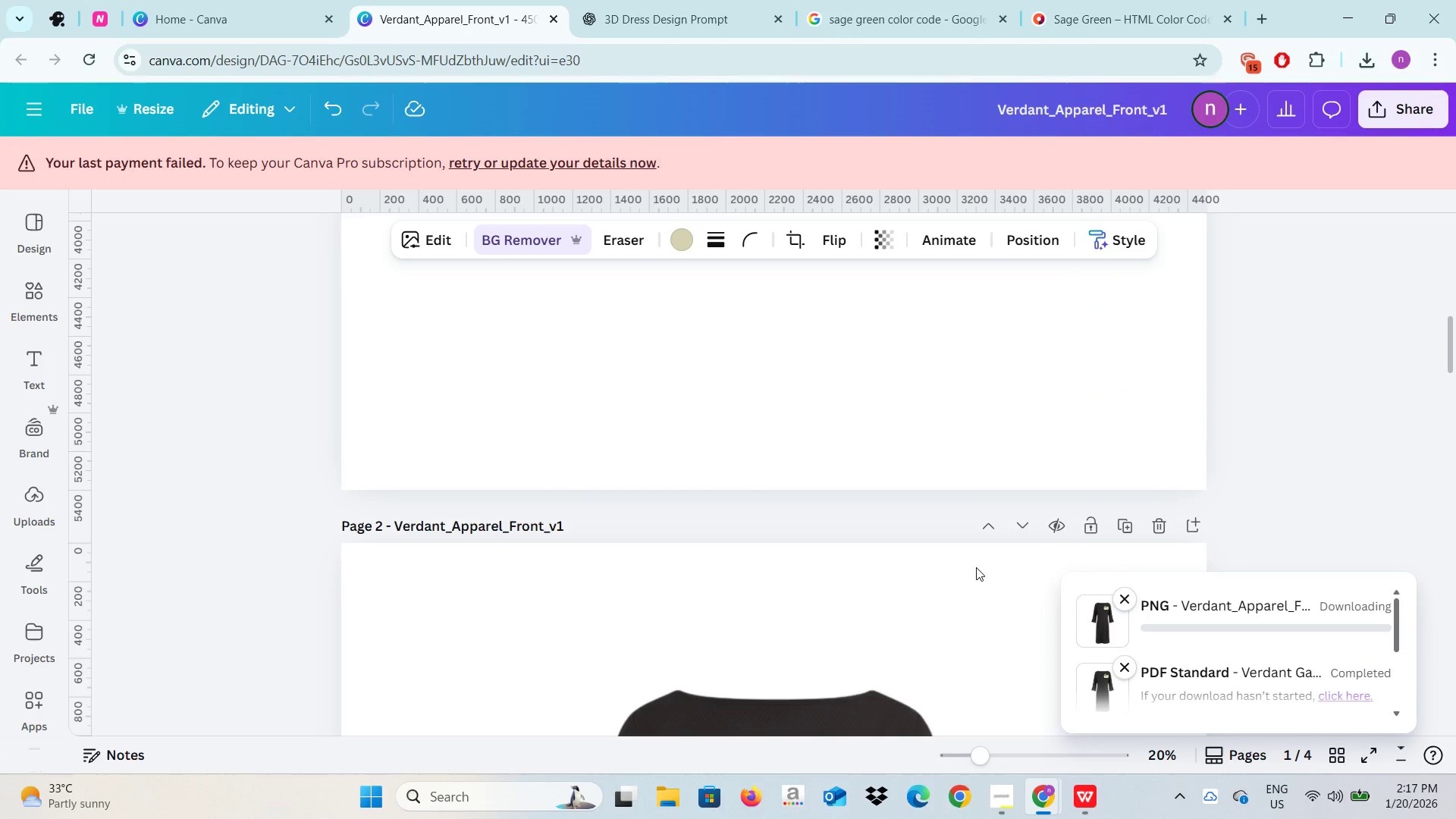 
scroll: coordinate [908, 569], scroll_direction: down, amount: 9.0
 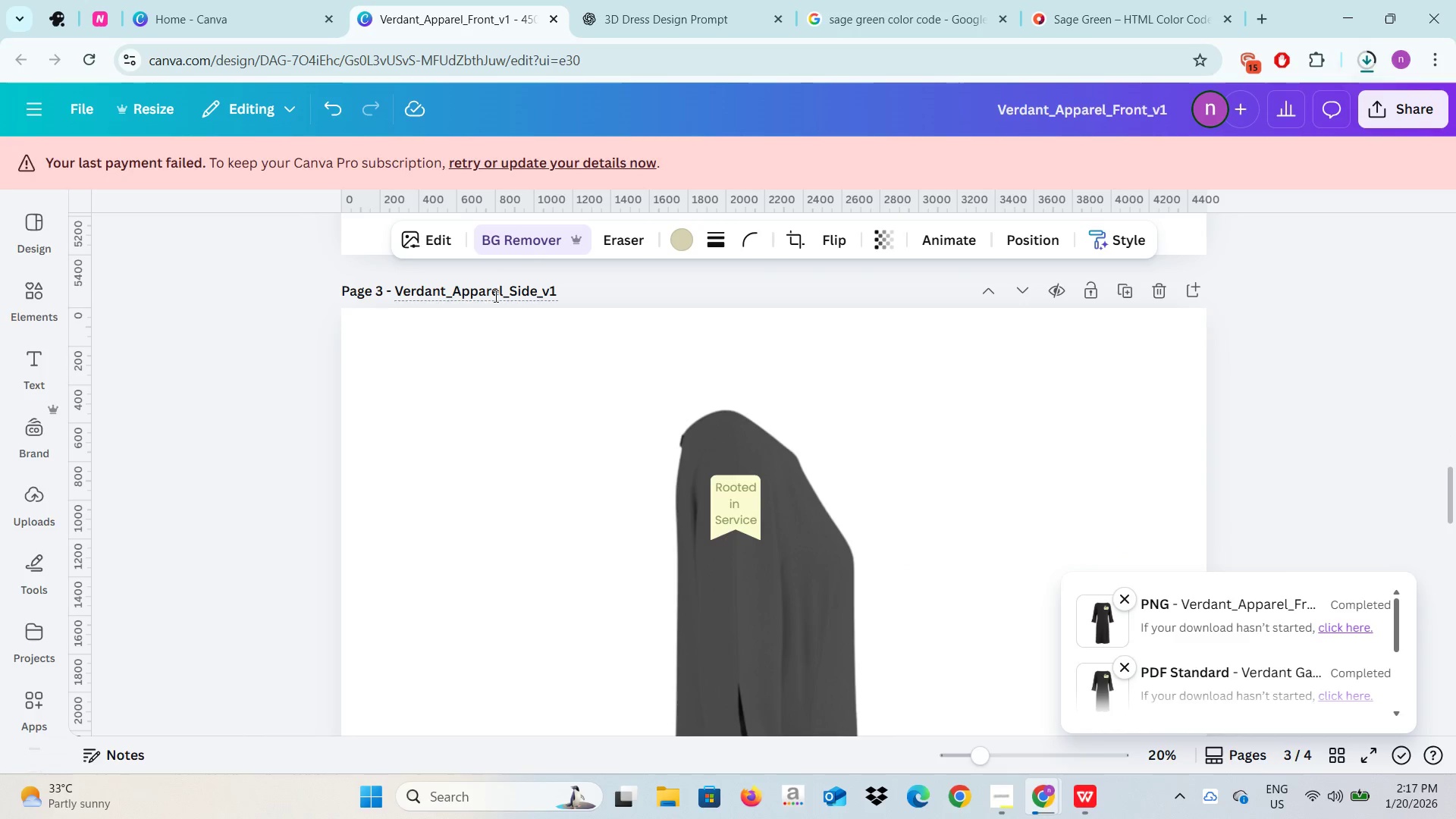 
left_click([498, 292])
 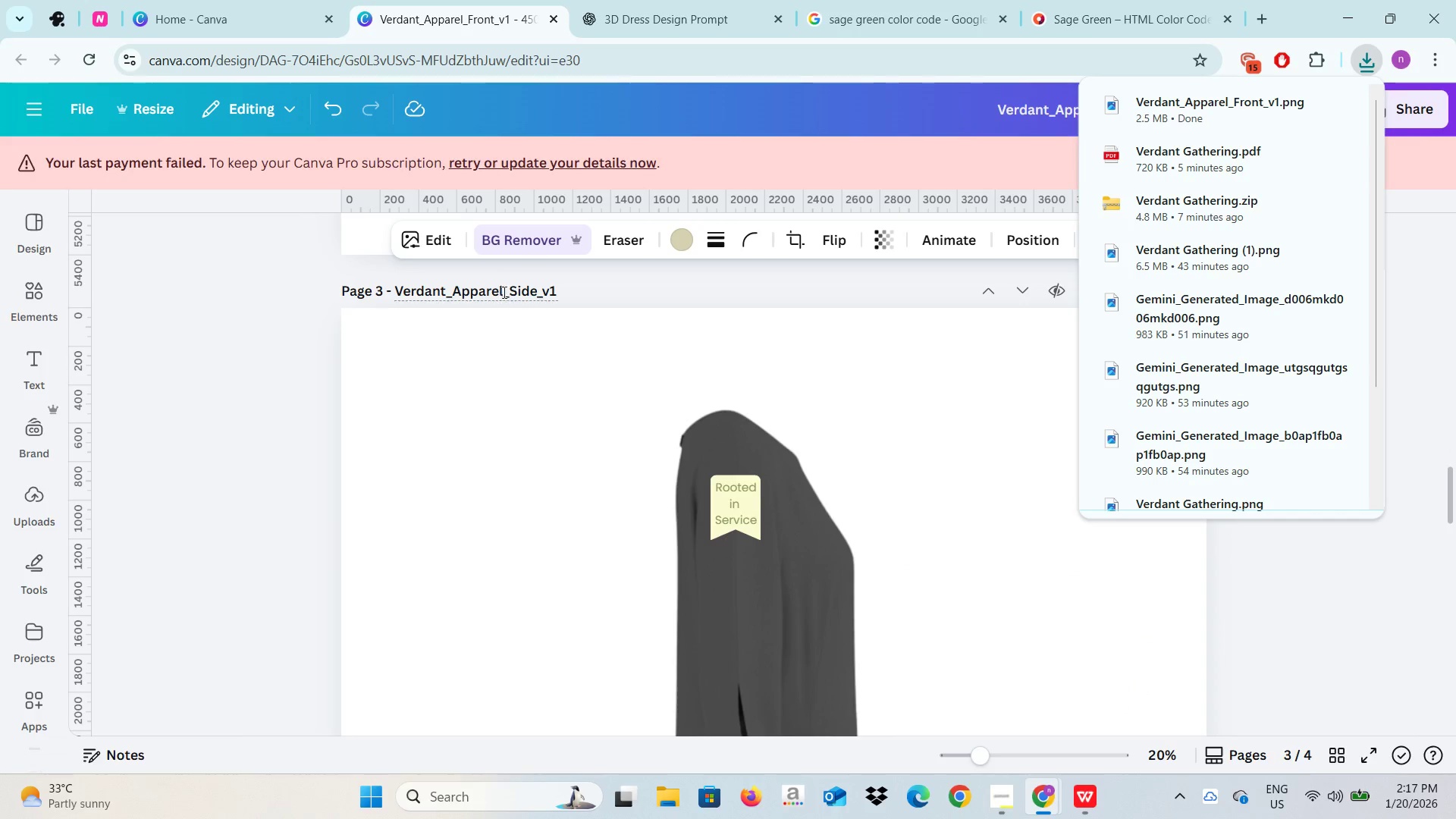 
left_click([510, 290])
 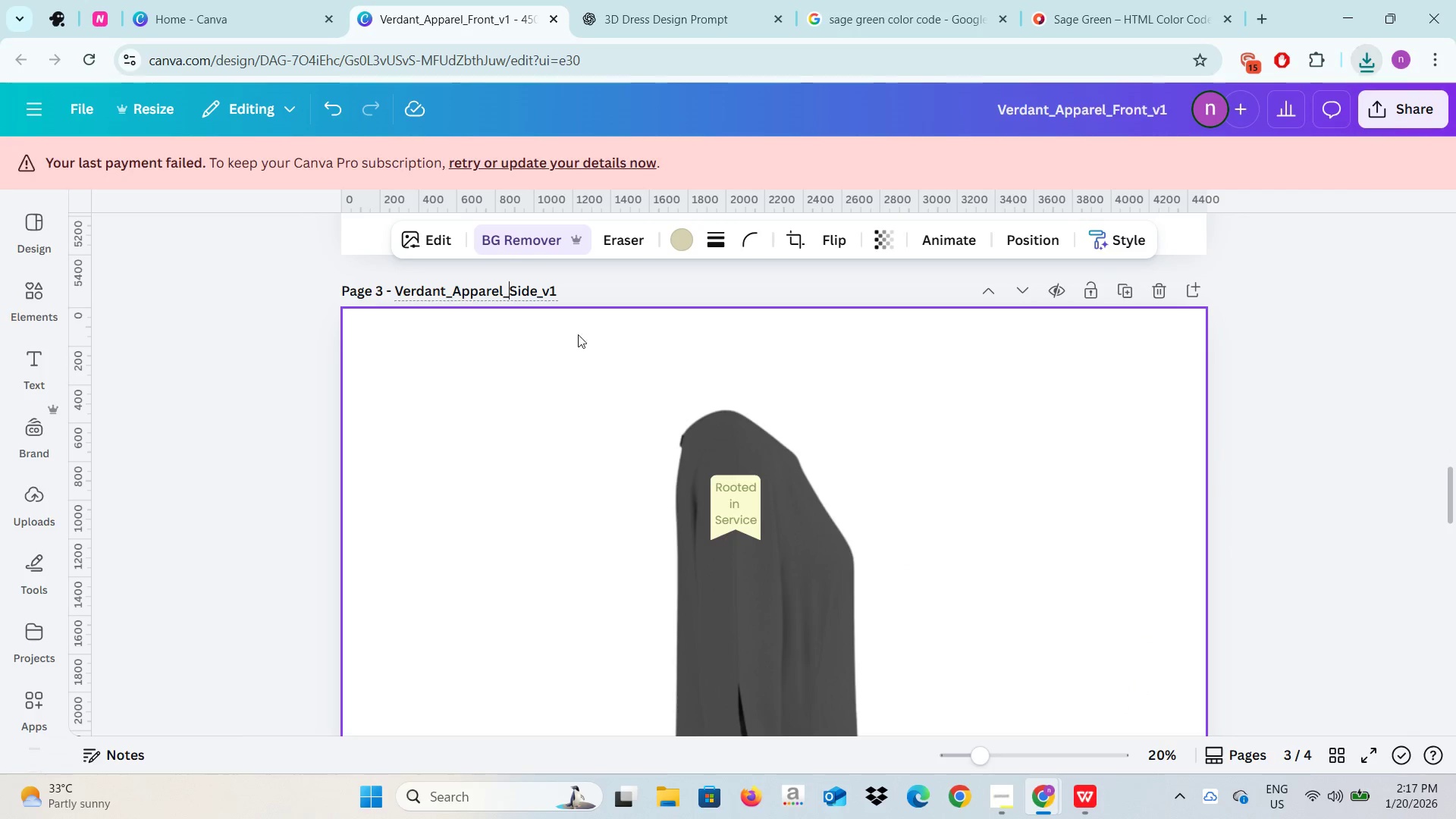 
key(Control+A)
 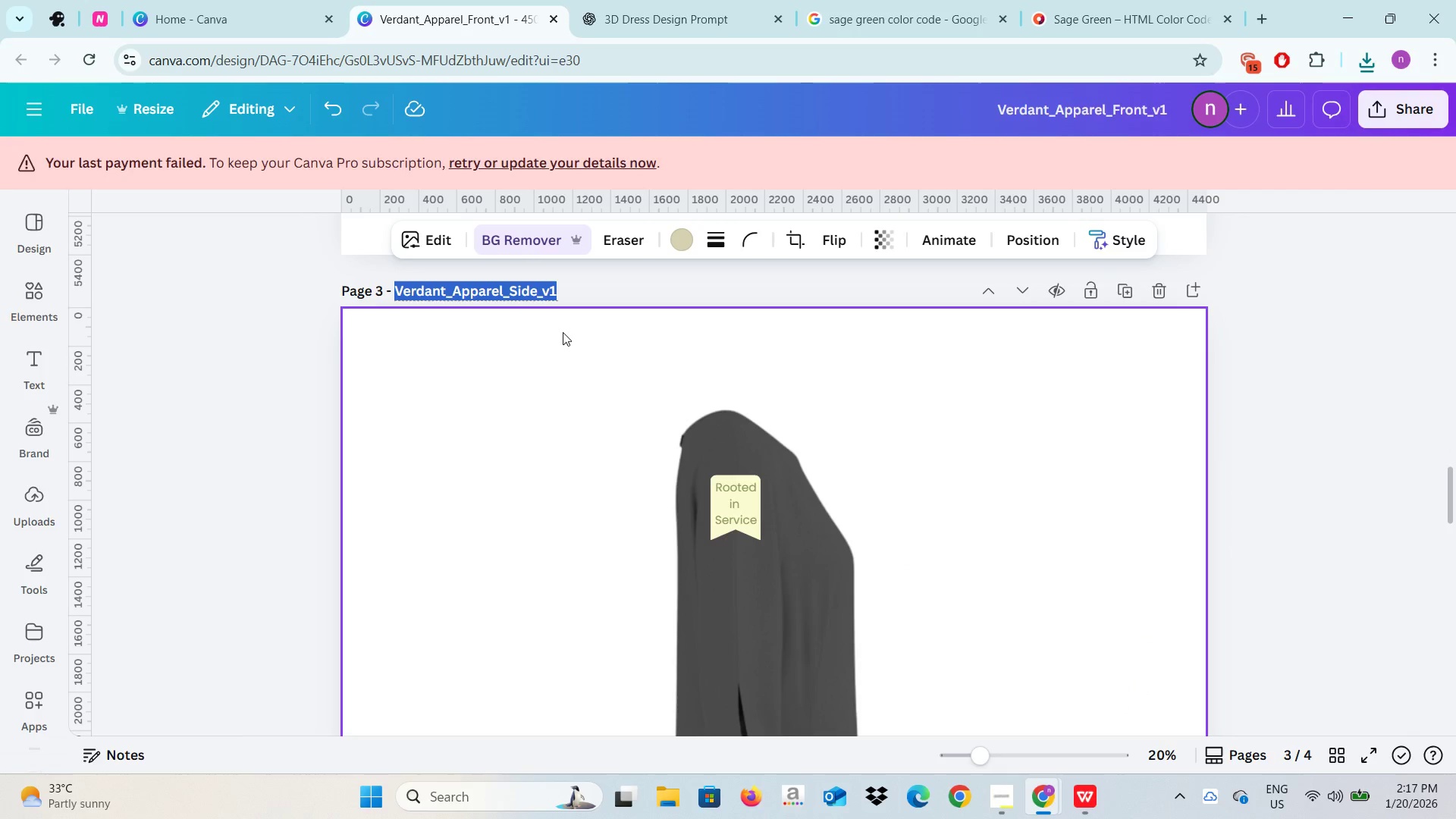 
key(Control+C)
 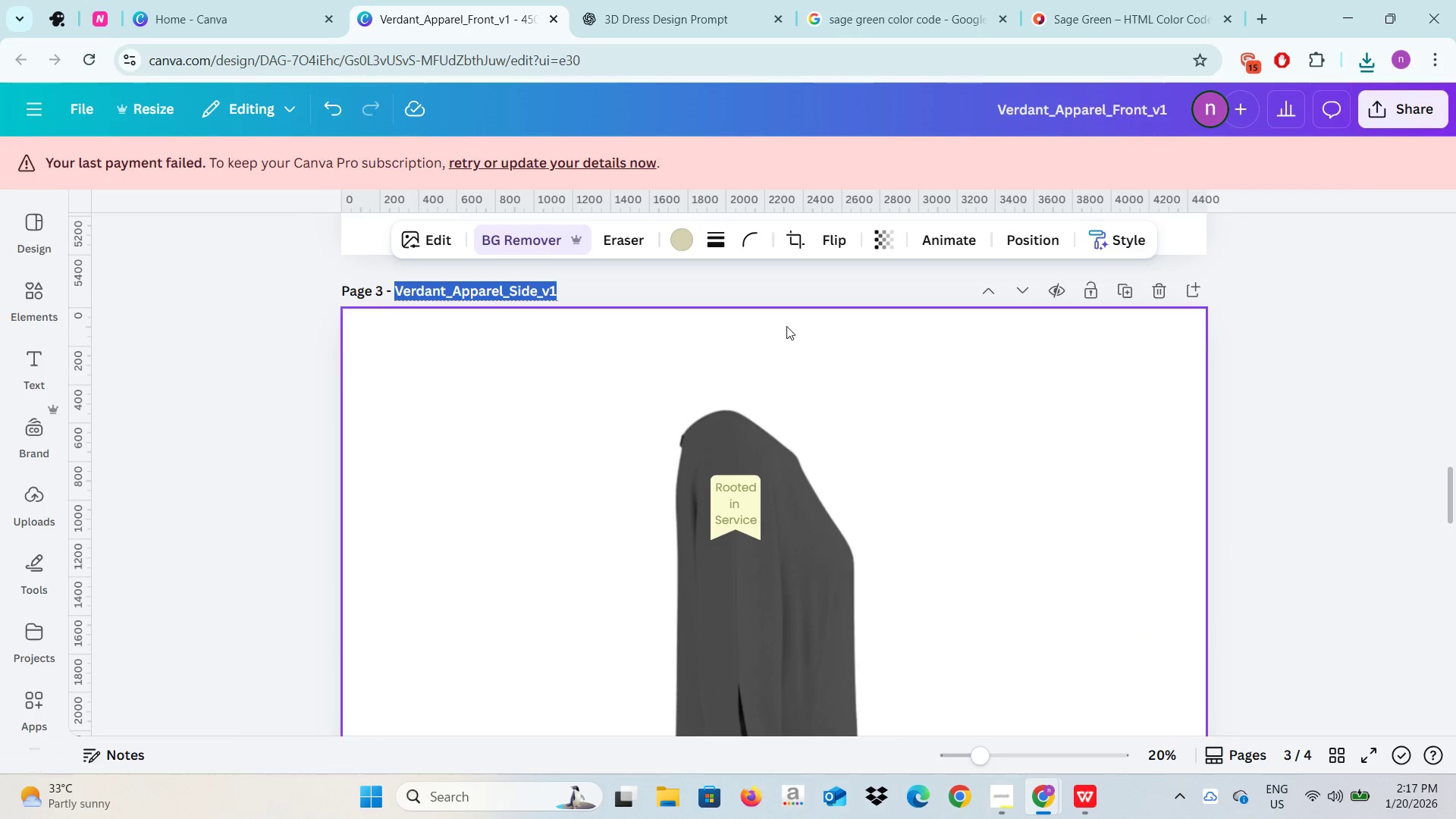 
scroll: coordinate [821, 361], scroll_direction: up, amount: 22.0
 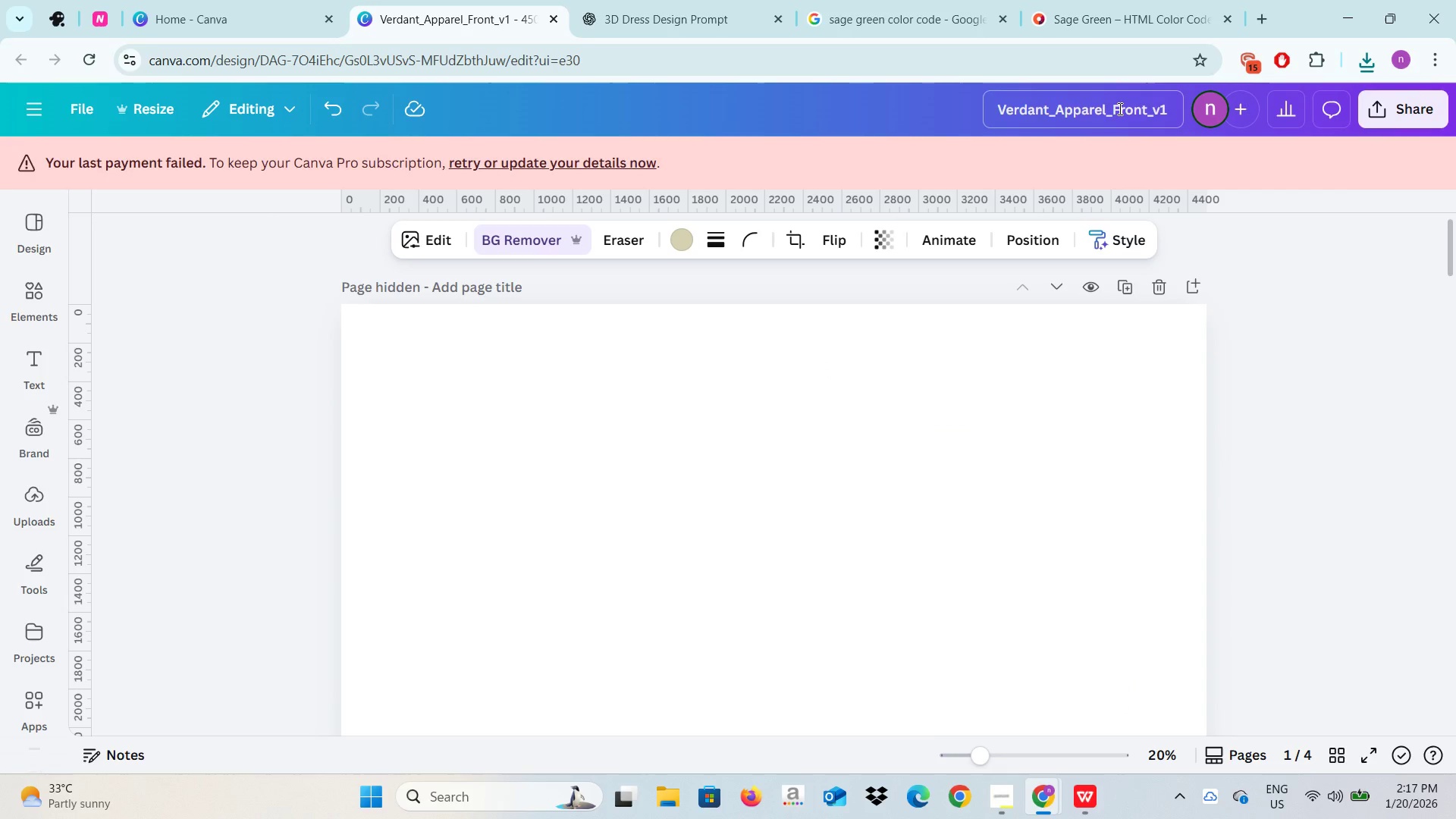 
left_click([1119, 108])
 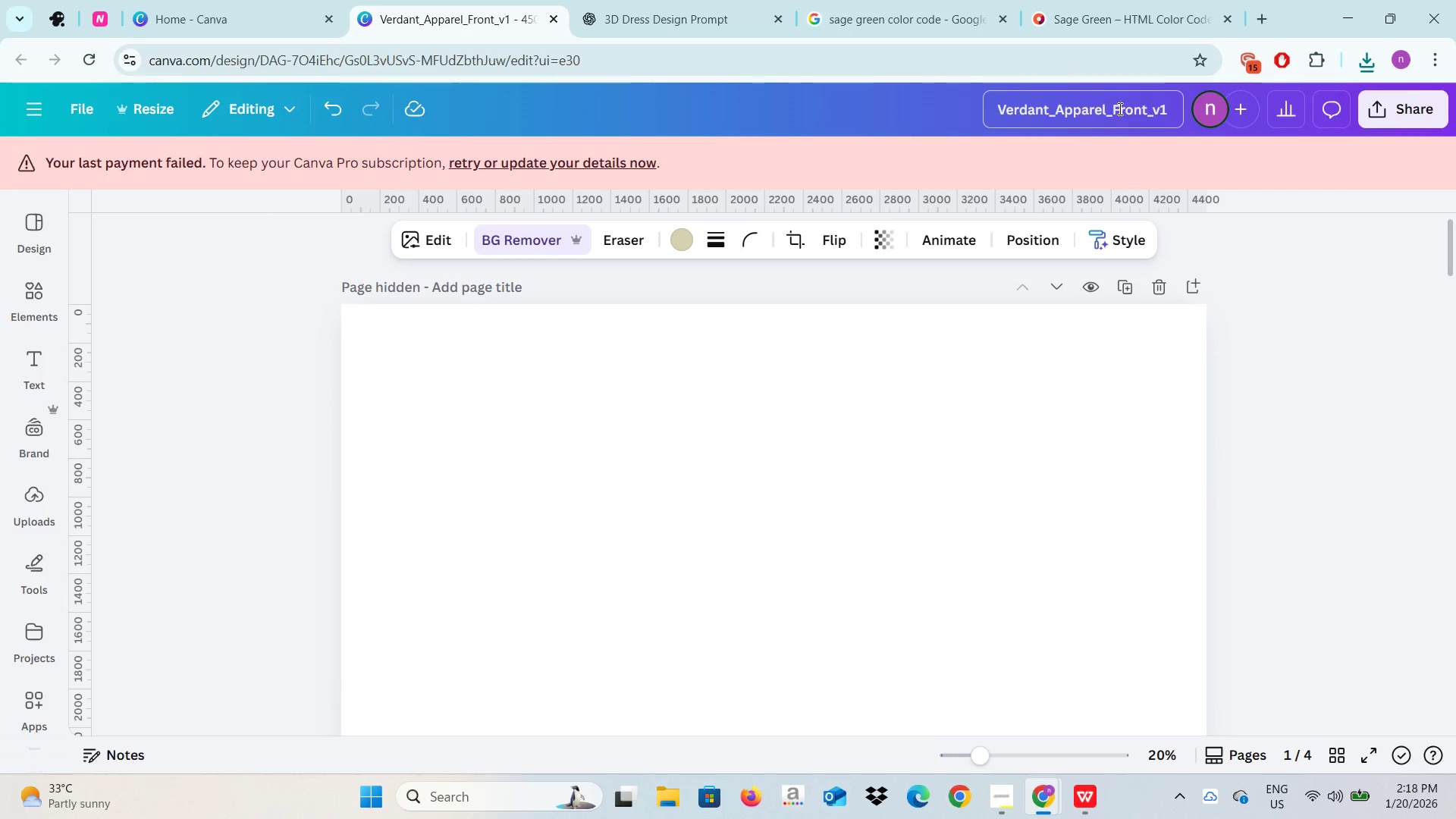 
key(Control+A)
 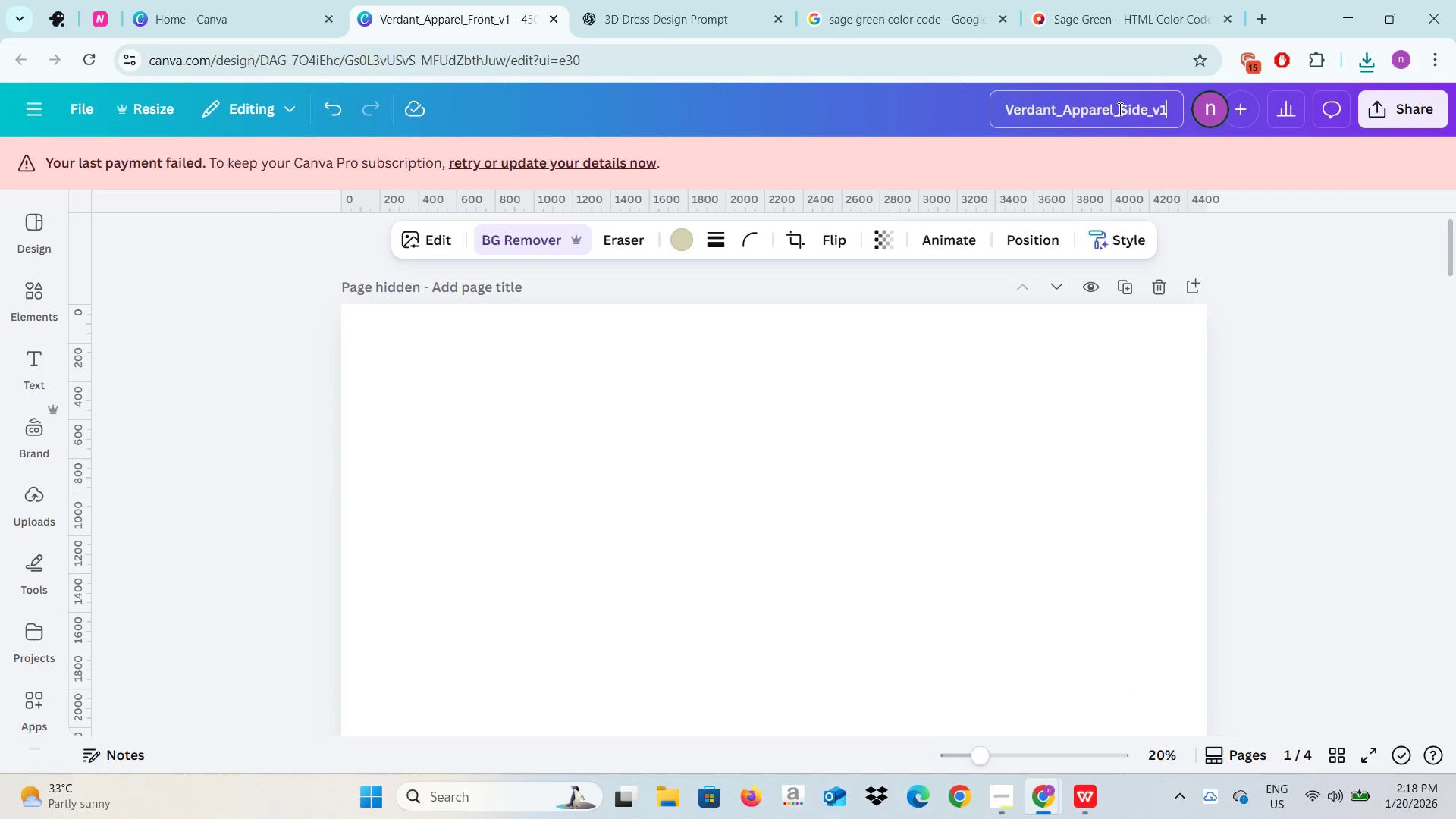 
key(Control+V)
 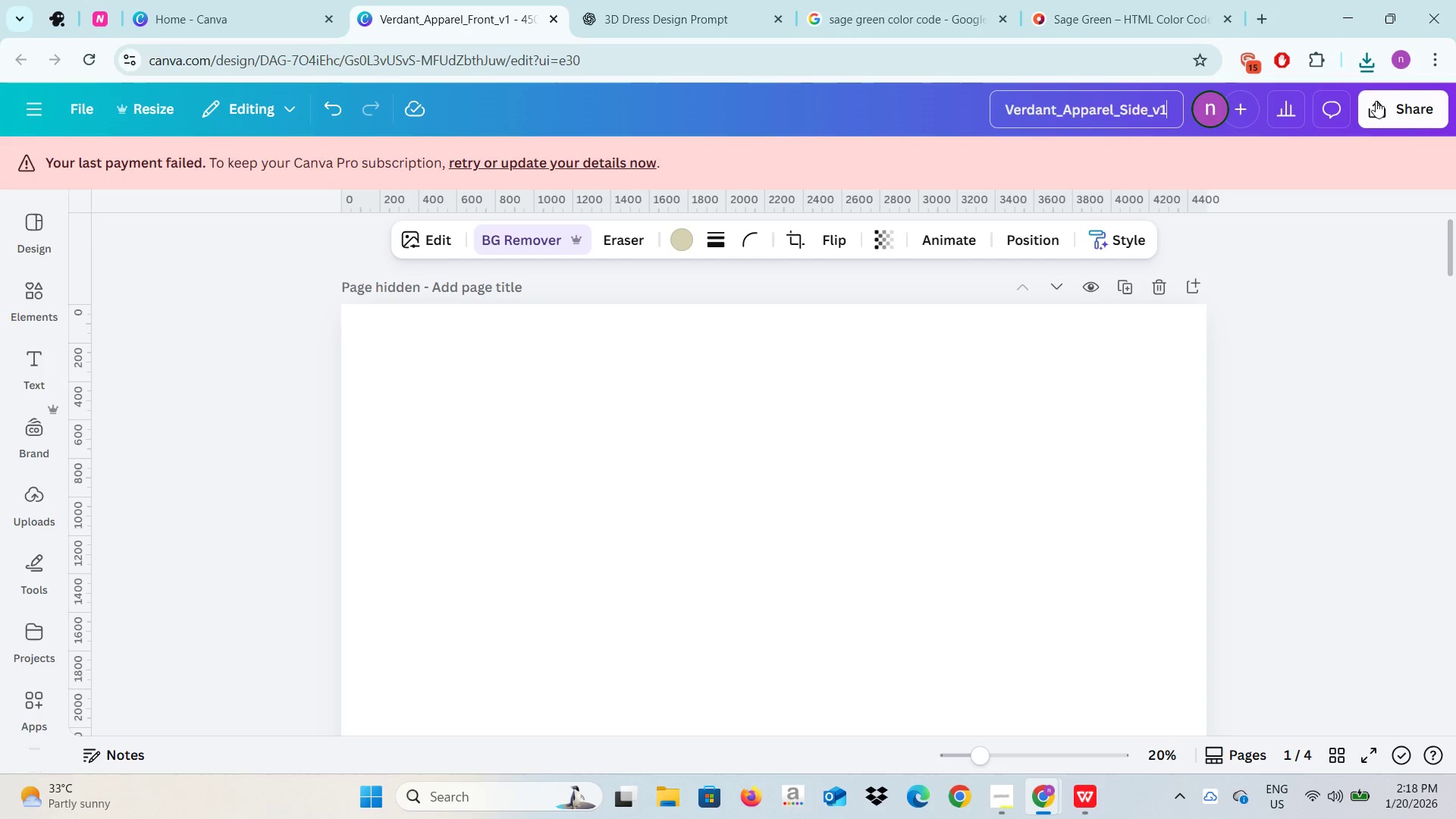 
left_click([1378, 100])
 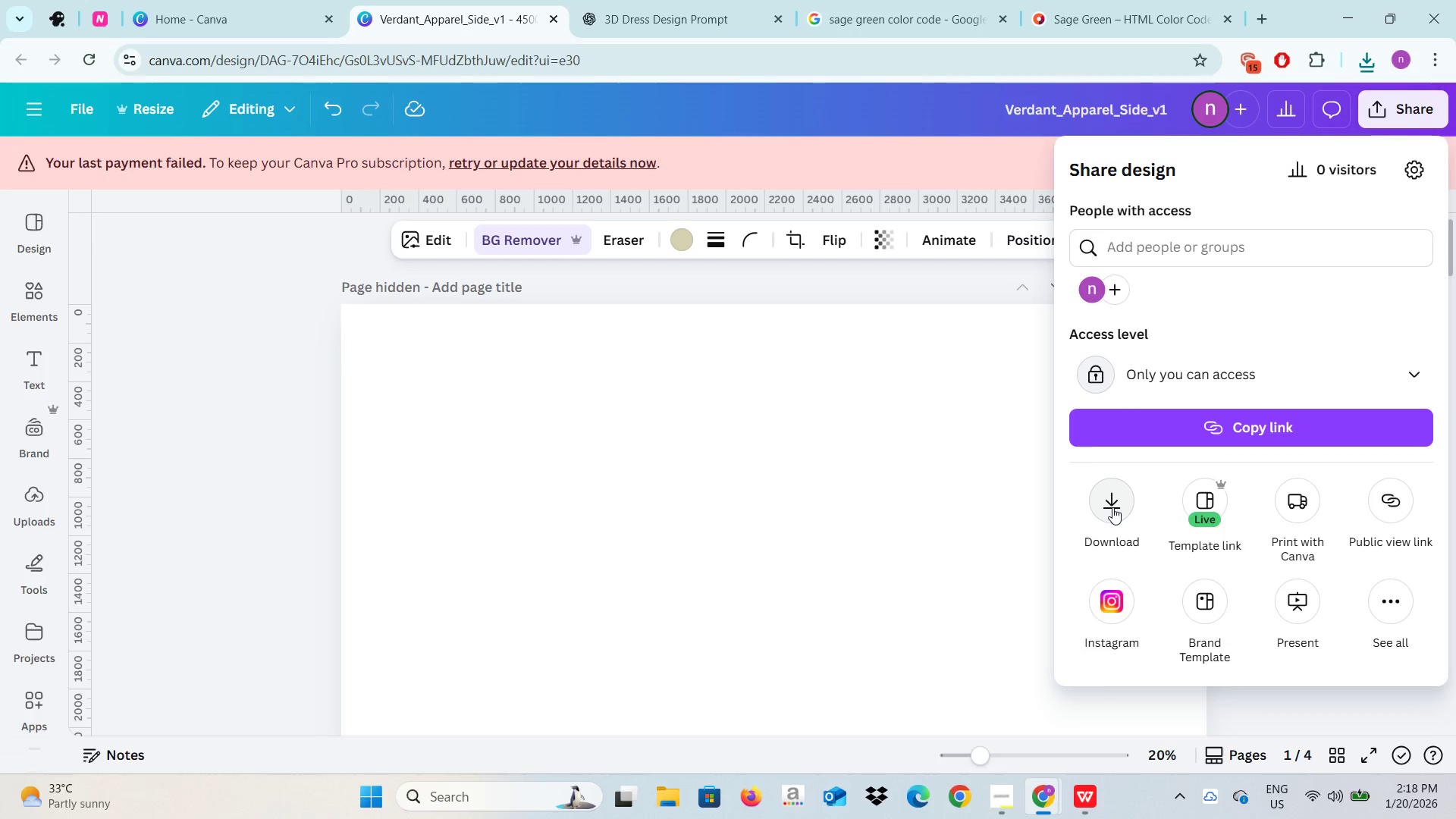 
left_click([1112, 507])
 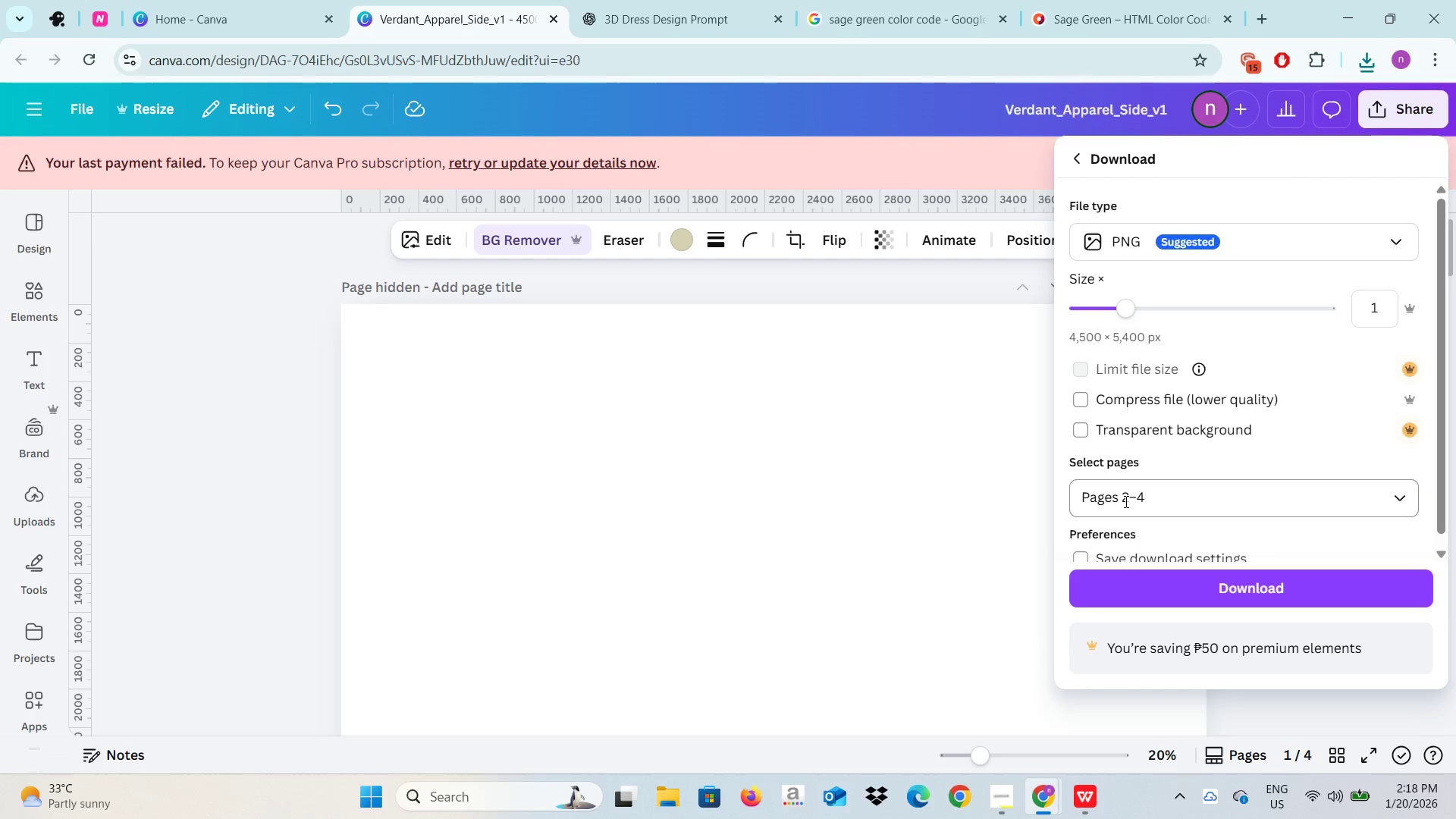 
left_click([1125, 501])
 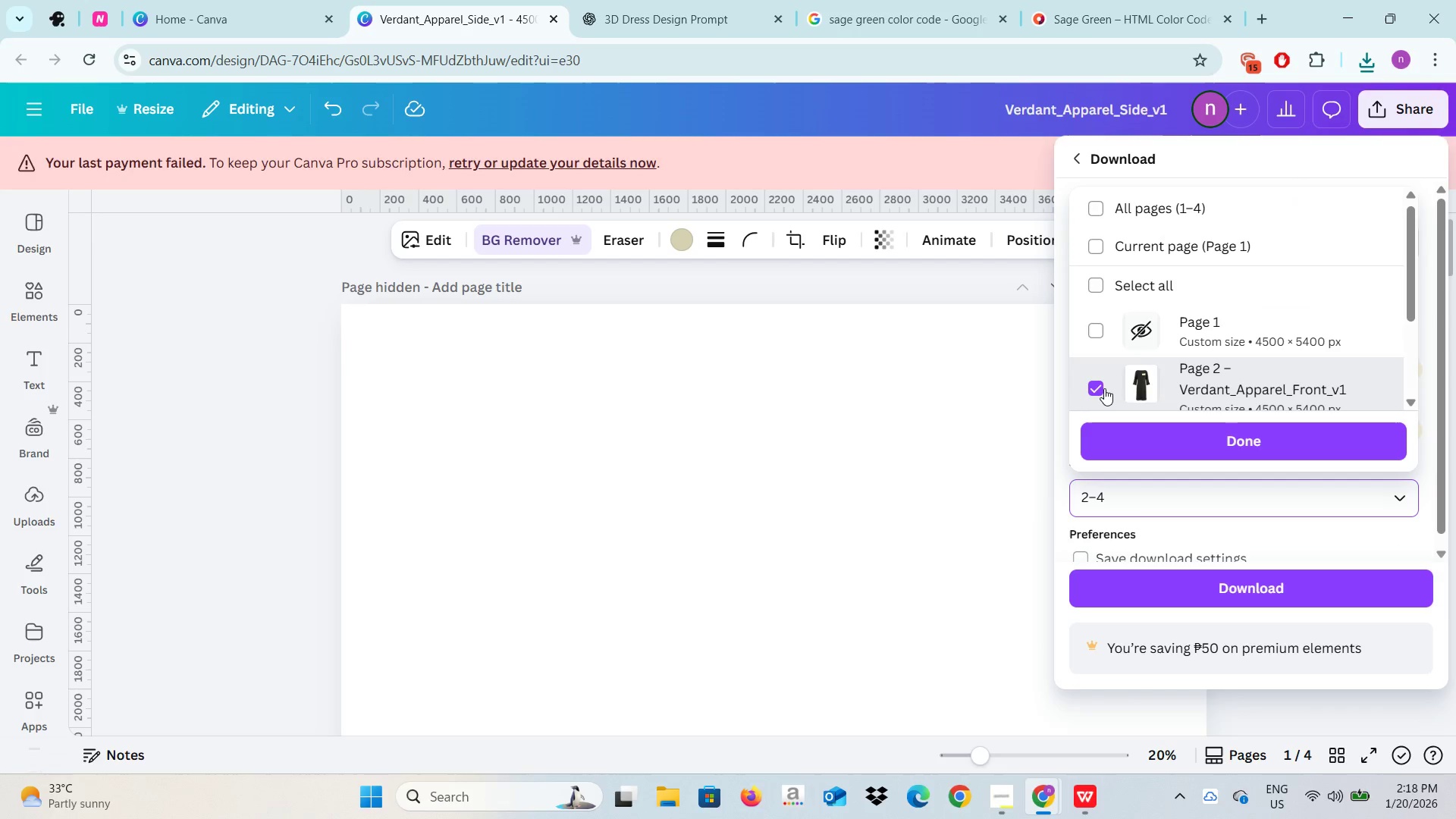 
scroll: coordinate [1104, 388], scroll_direction: down, amount: 1.0